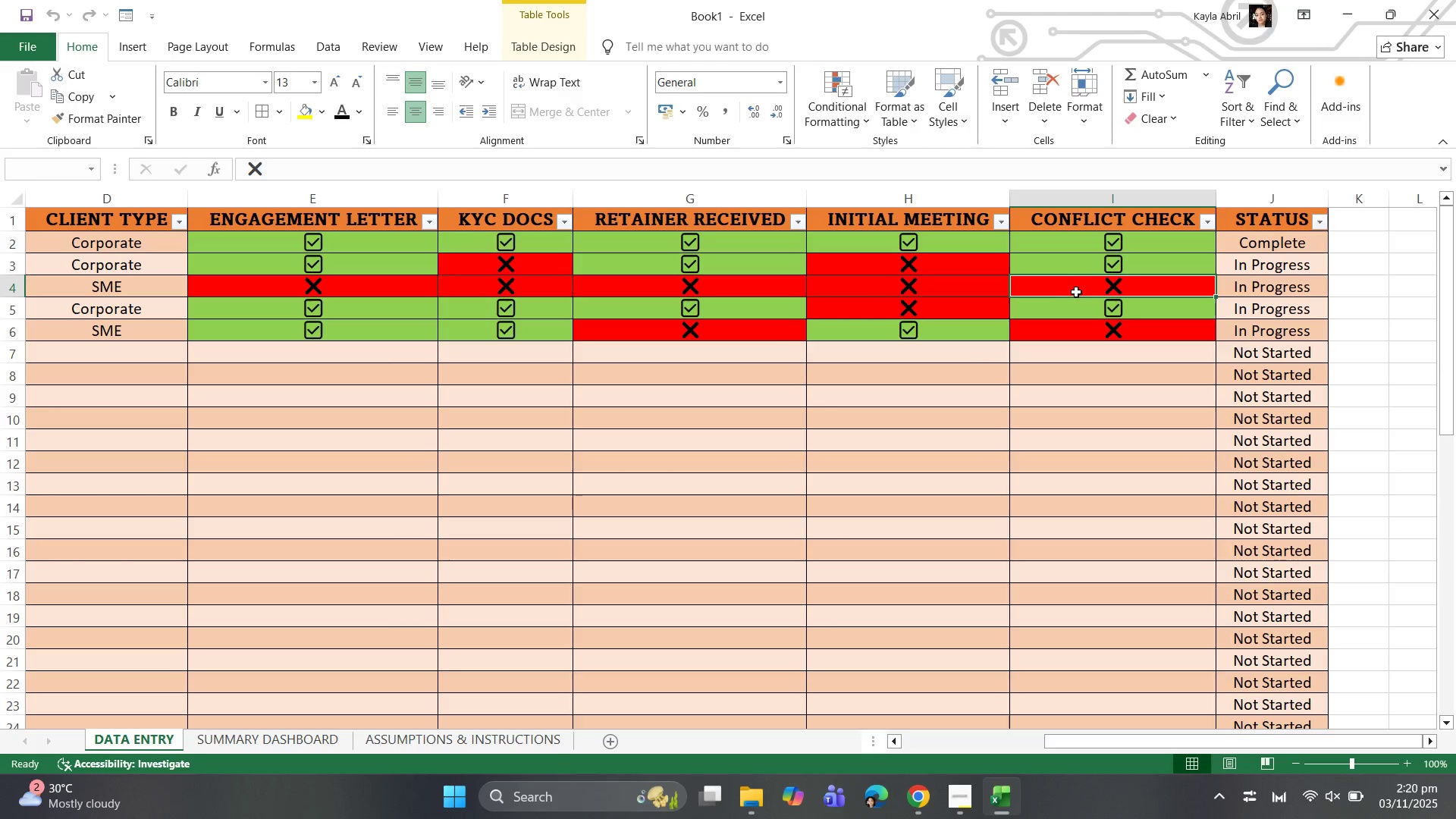 
mouse_move([1280, 200])
 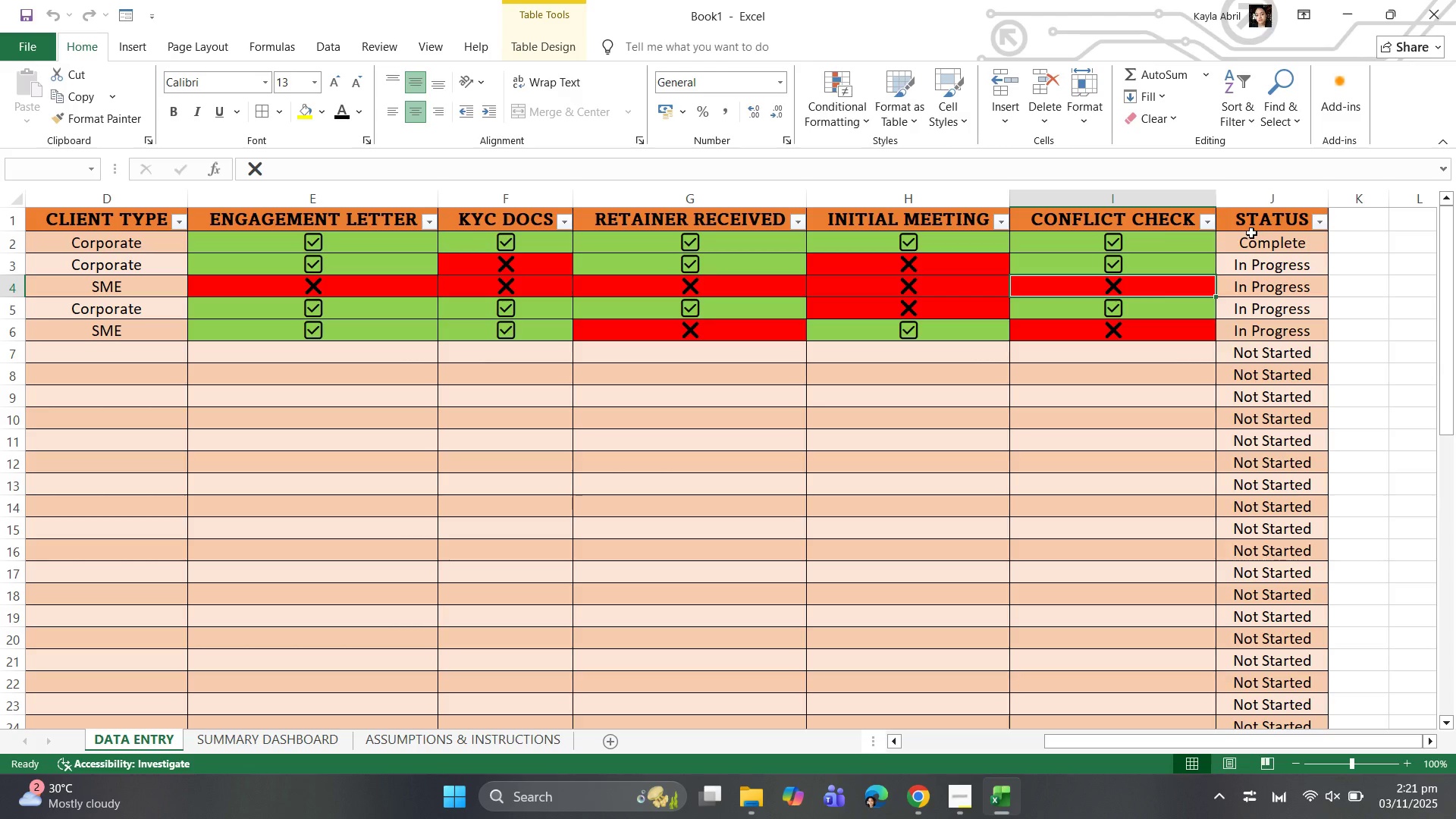 
left_click([1246, 243])
 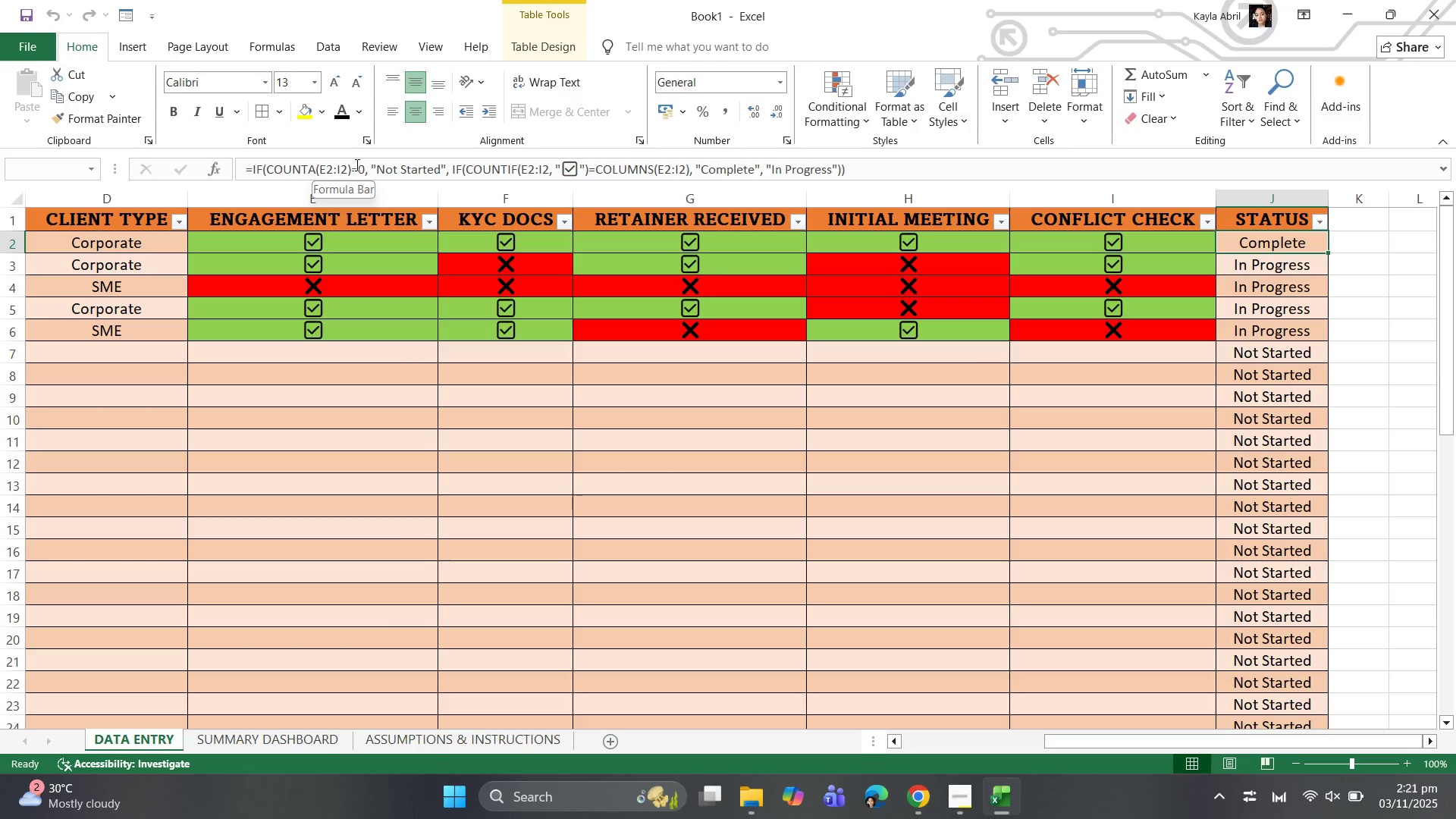 
wait(6.81)
 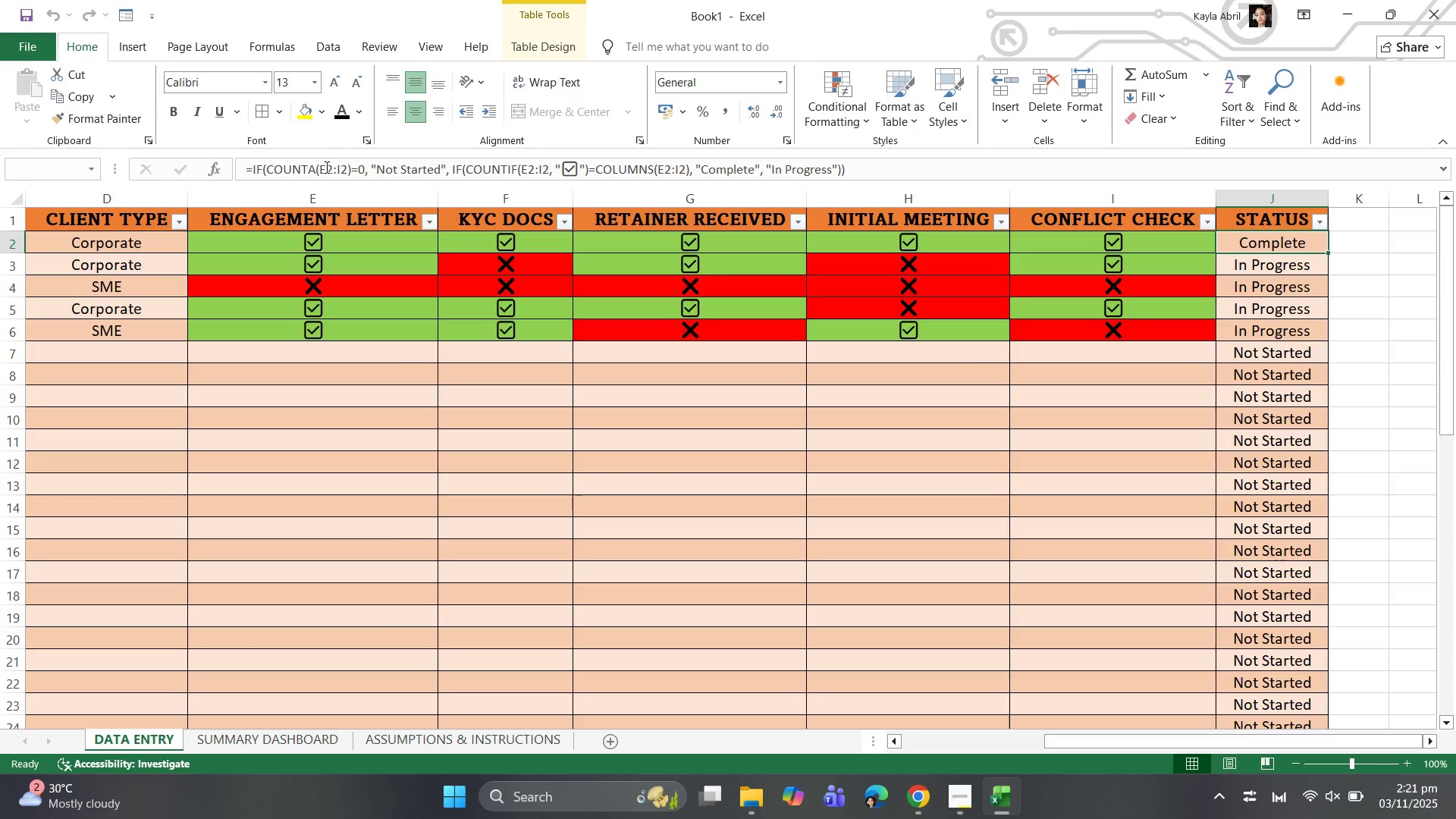 
left_click([363, 168])
 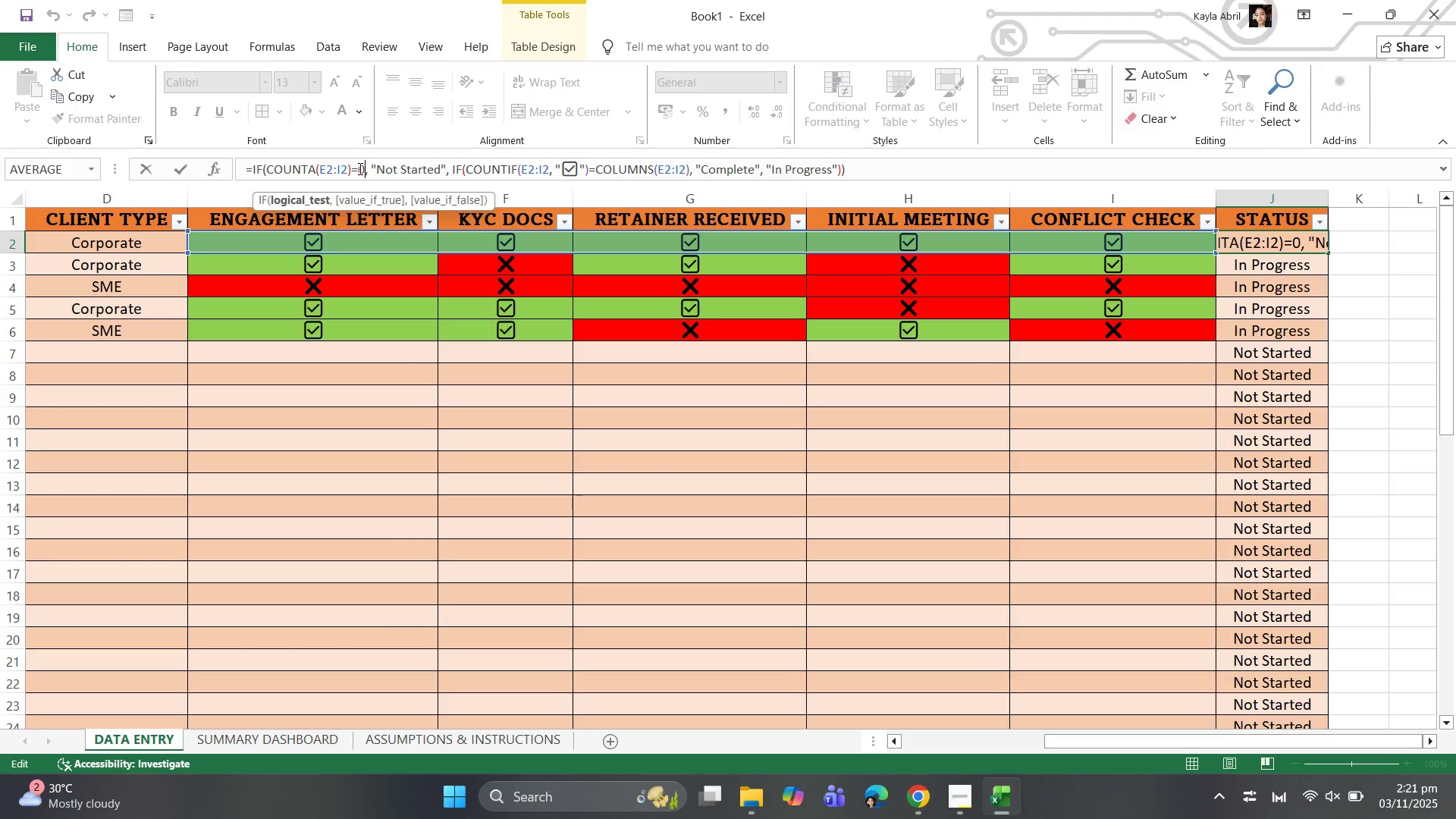 
key(Backspace)
 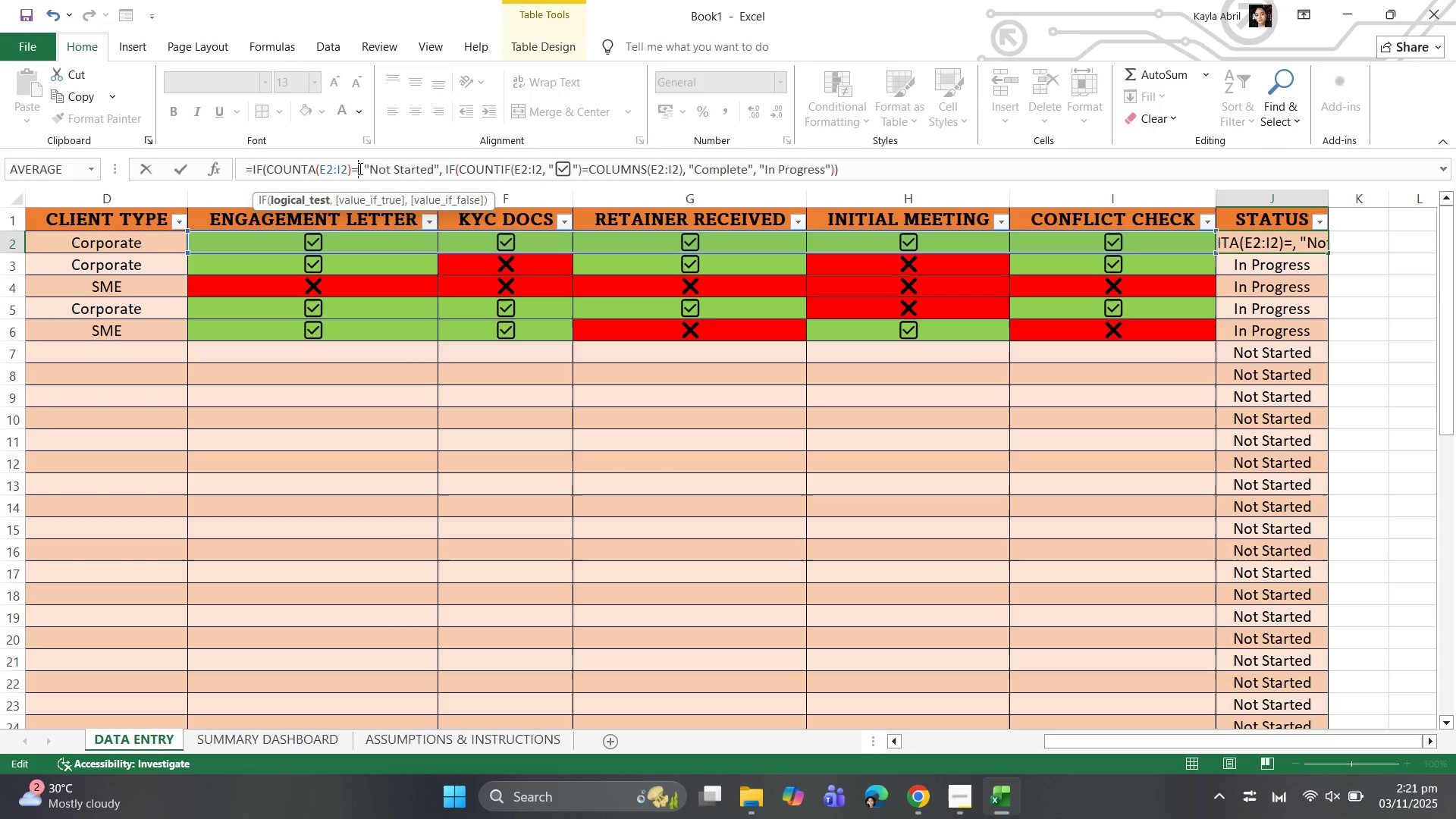 
key(Backspace)
 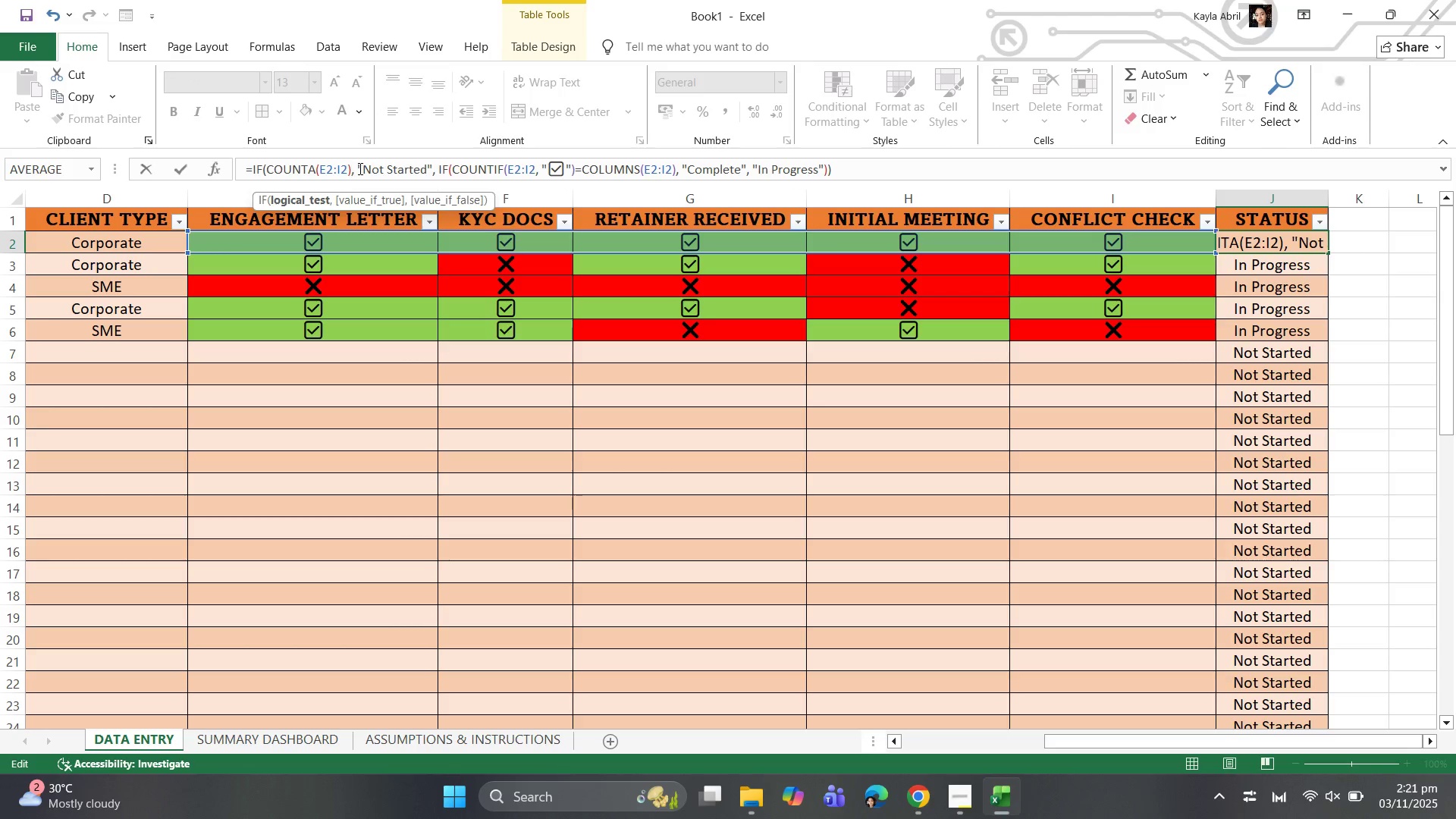 
key(Backspace)
 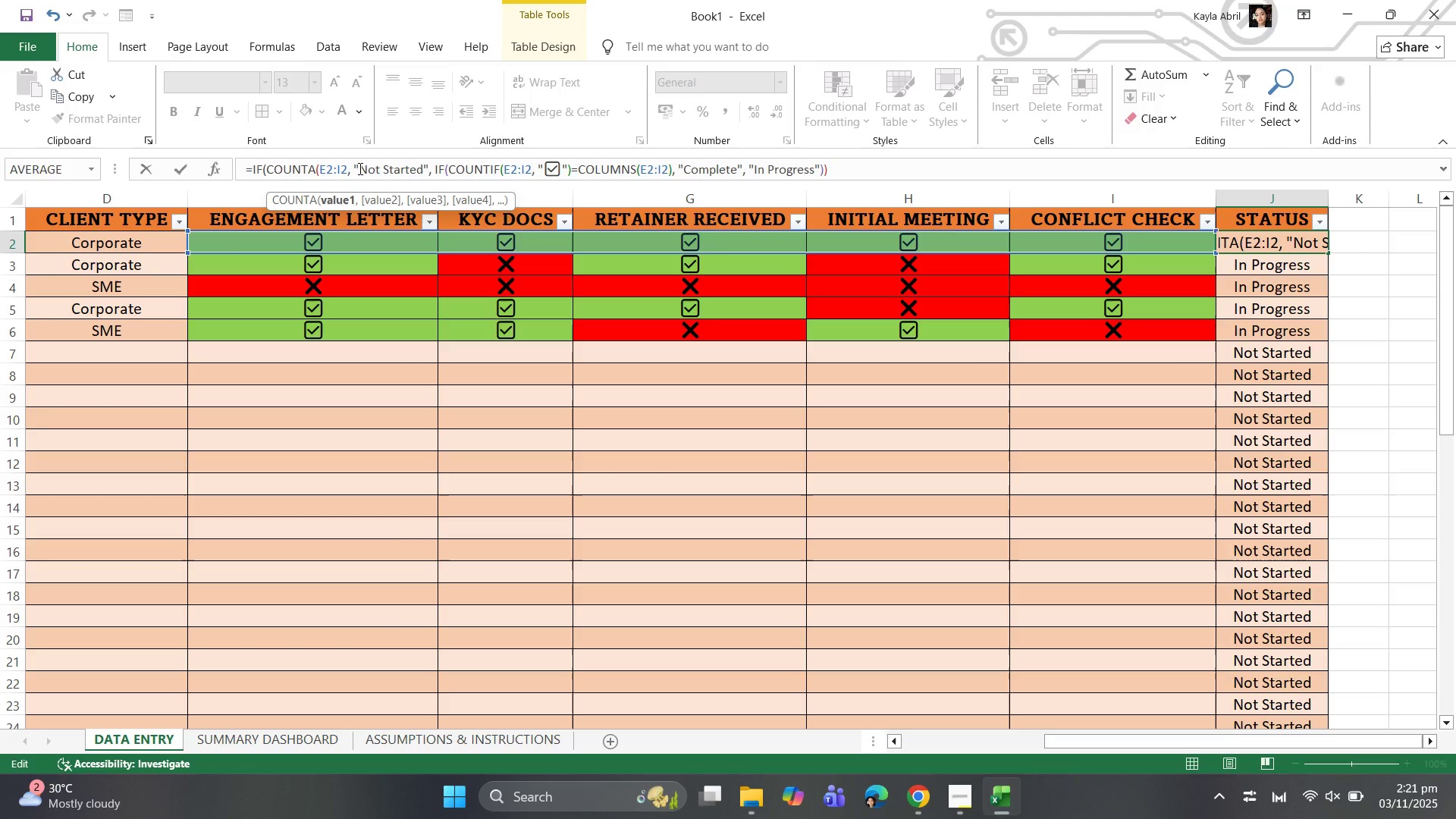 
key(Comma)
 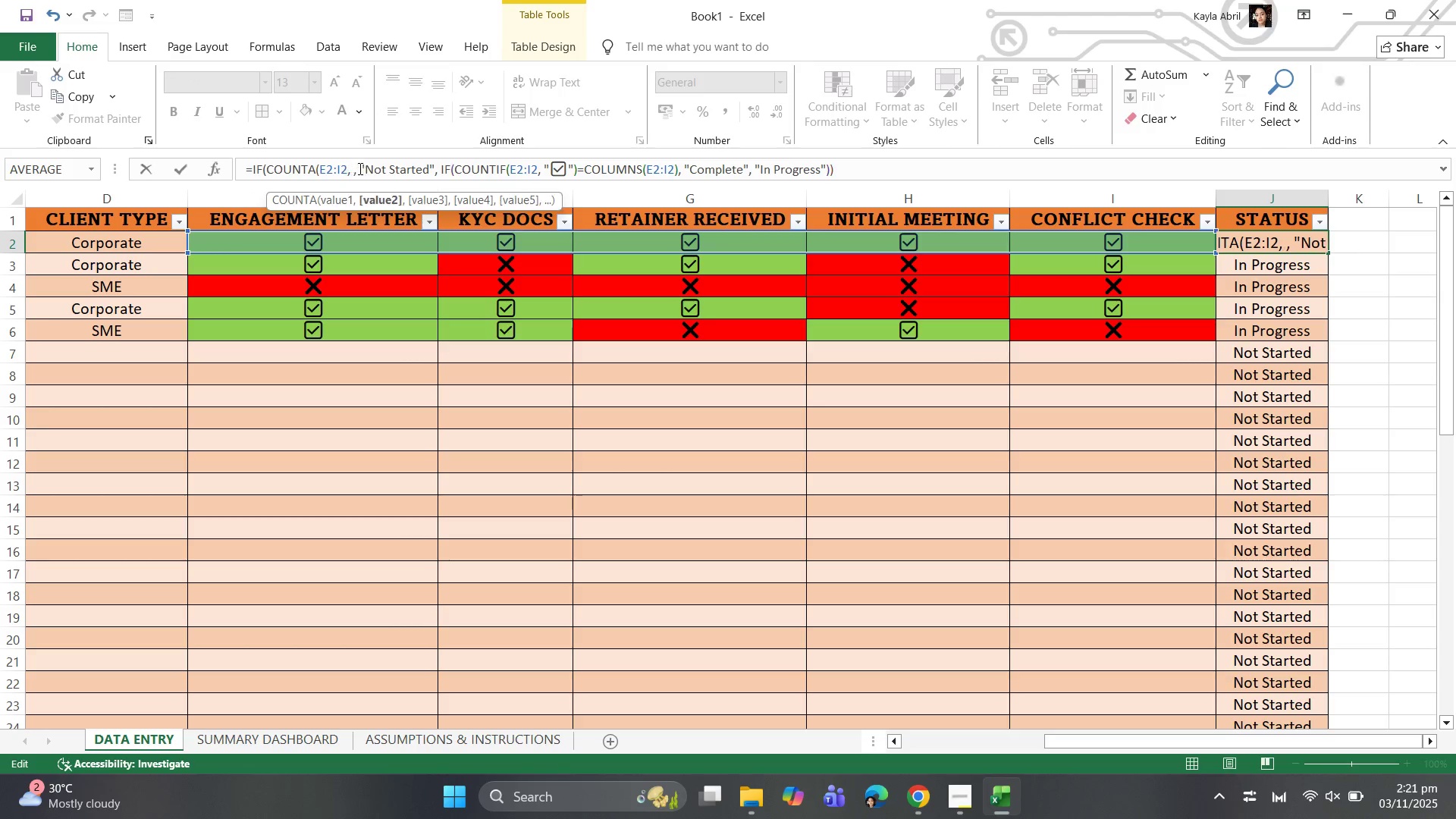 
key(Space)
 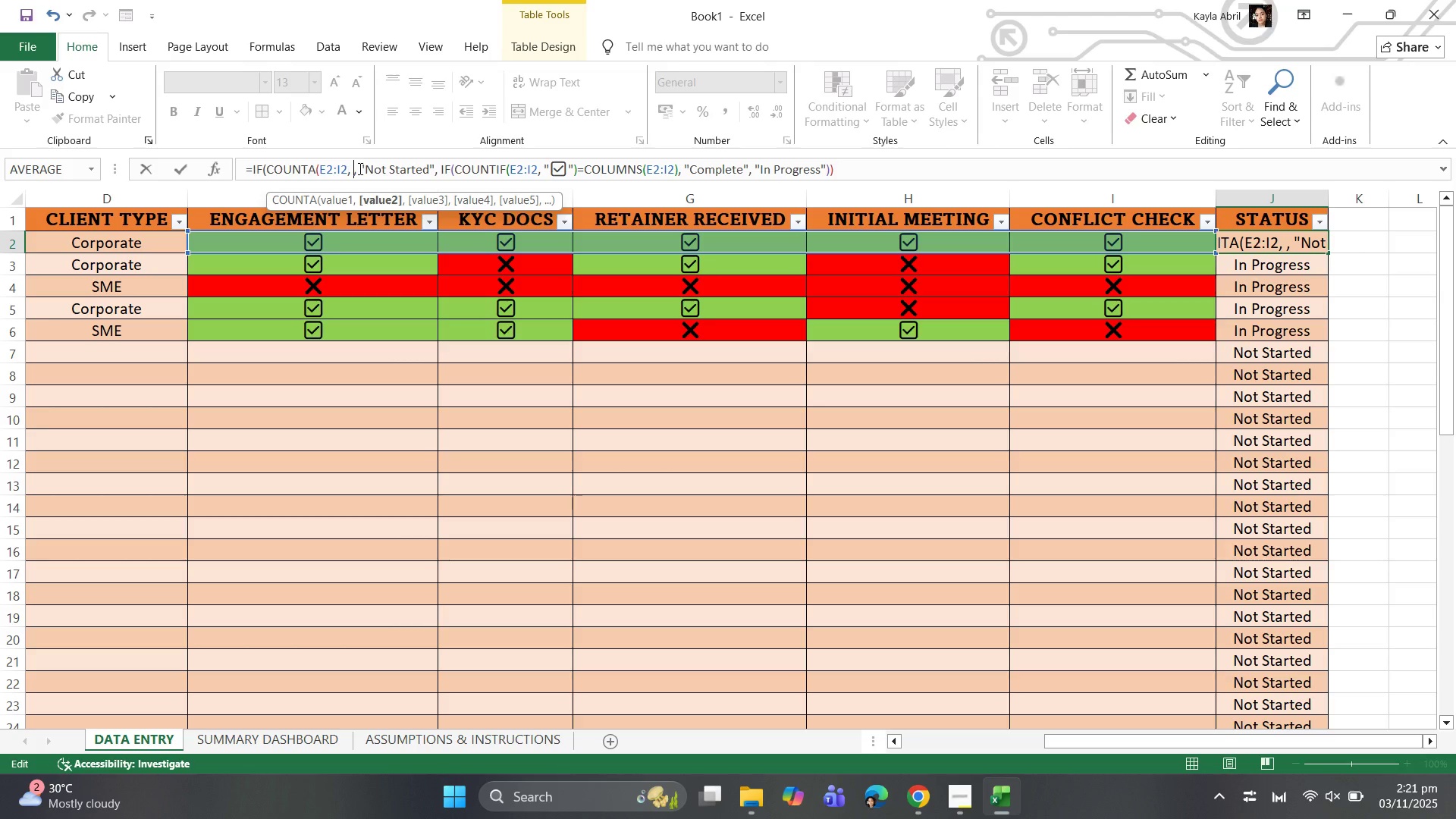 
hold_key(key=CapsLock, duration=0.62)
 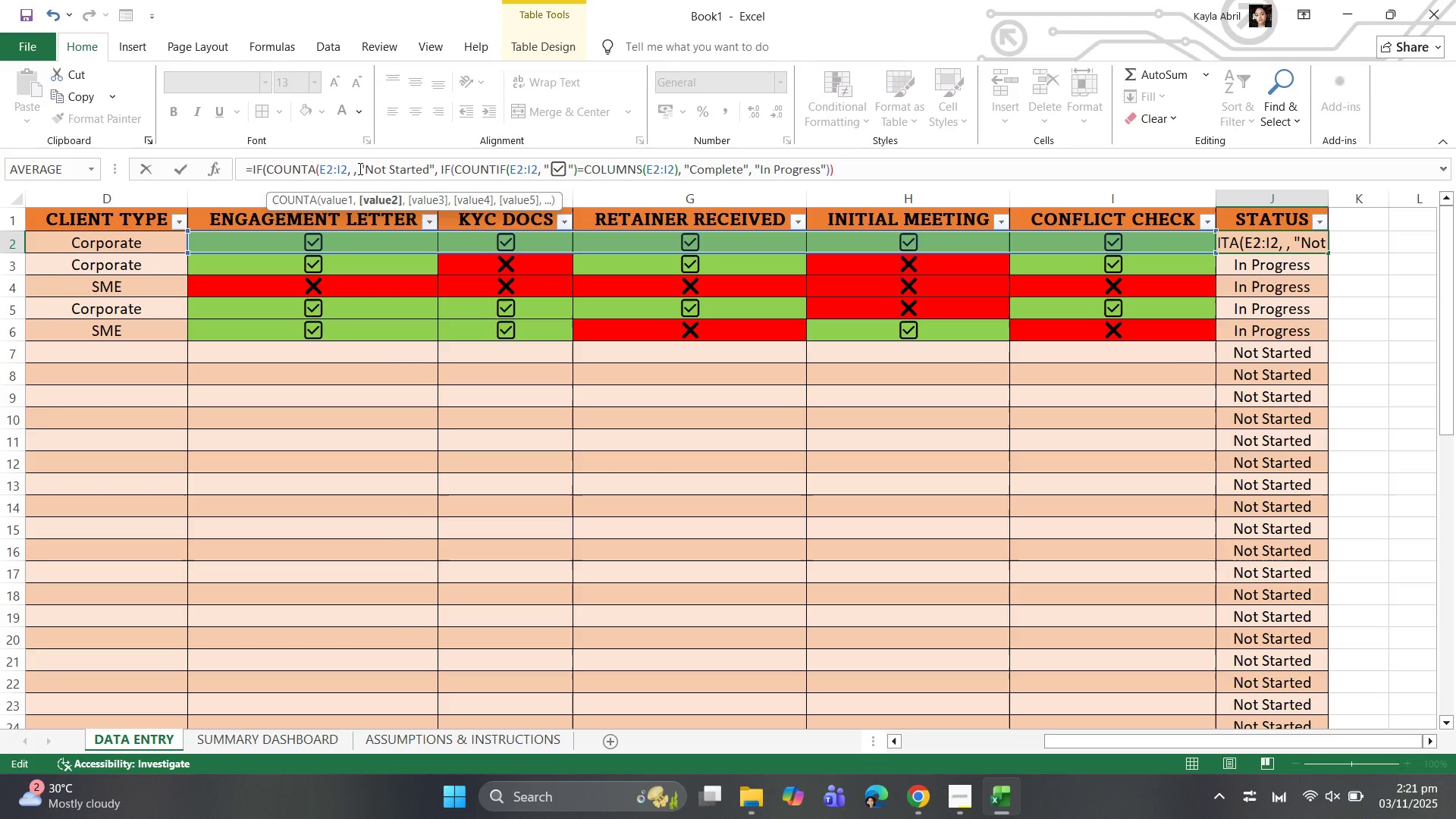 
key(CapsLock)
 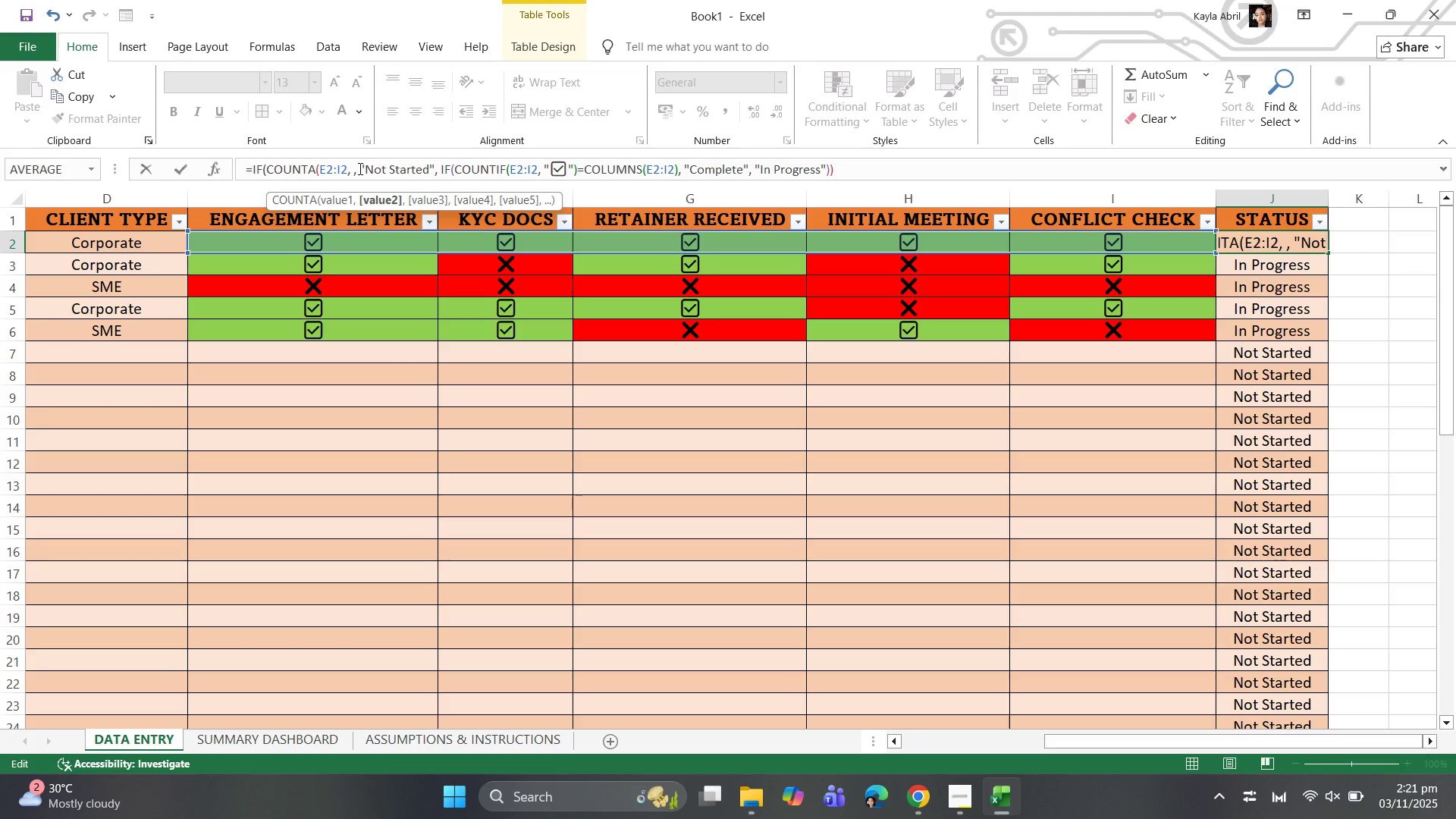 
key(Shift+Quote)
 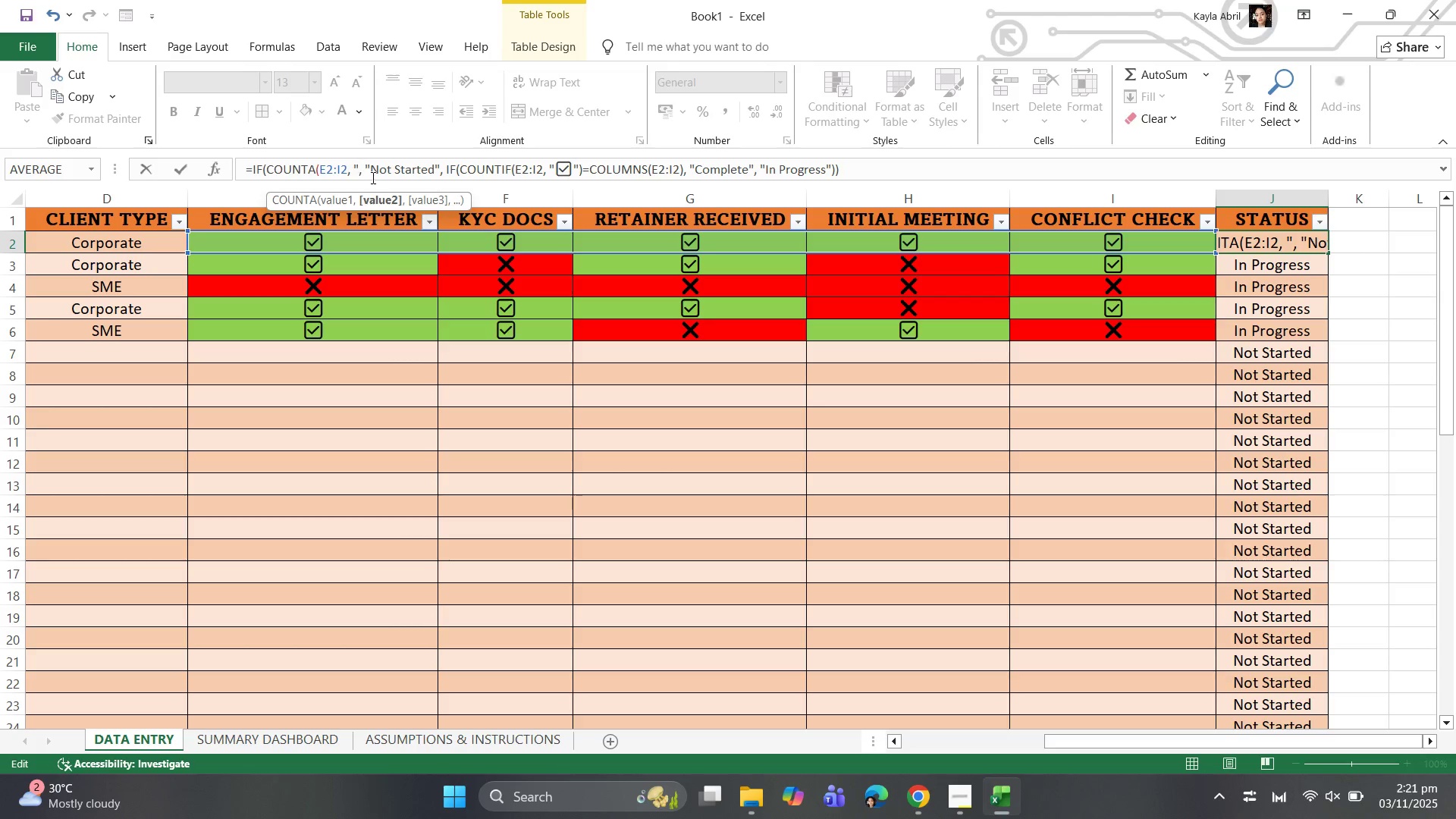 
wait(20.76)
 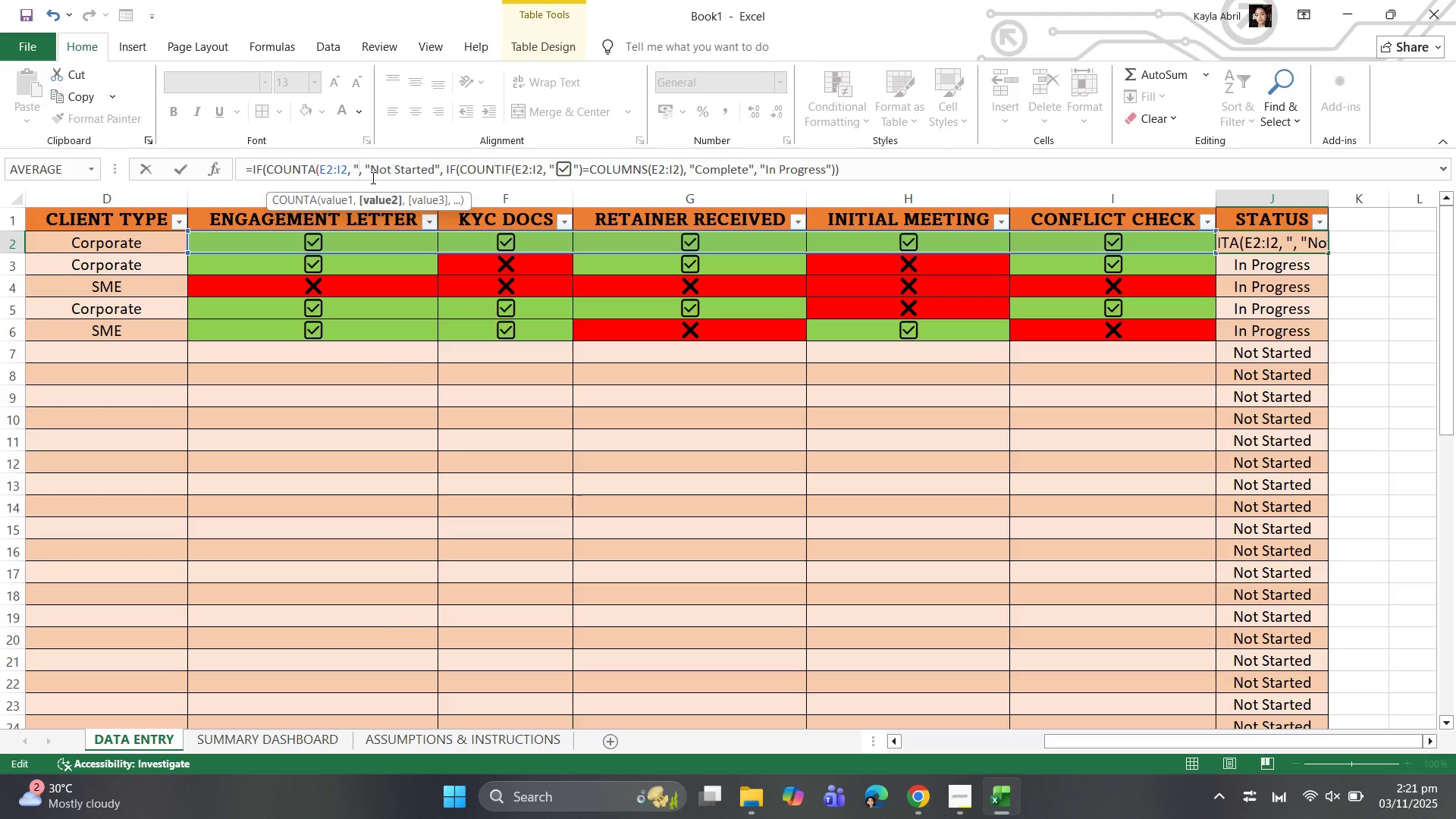 
hold_key(key=Equal, duration=0.38)
 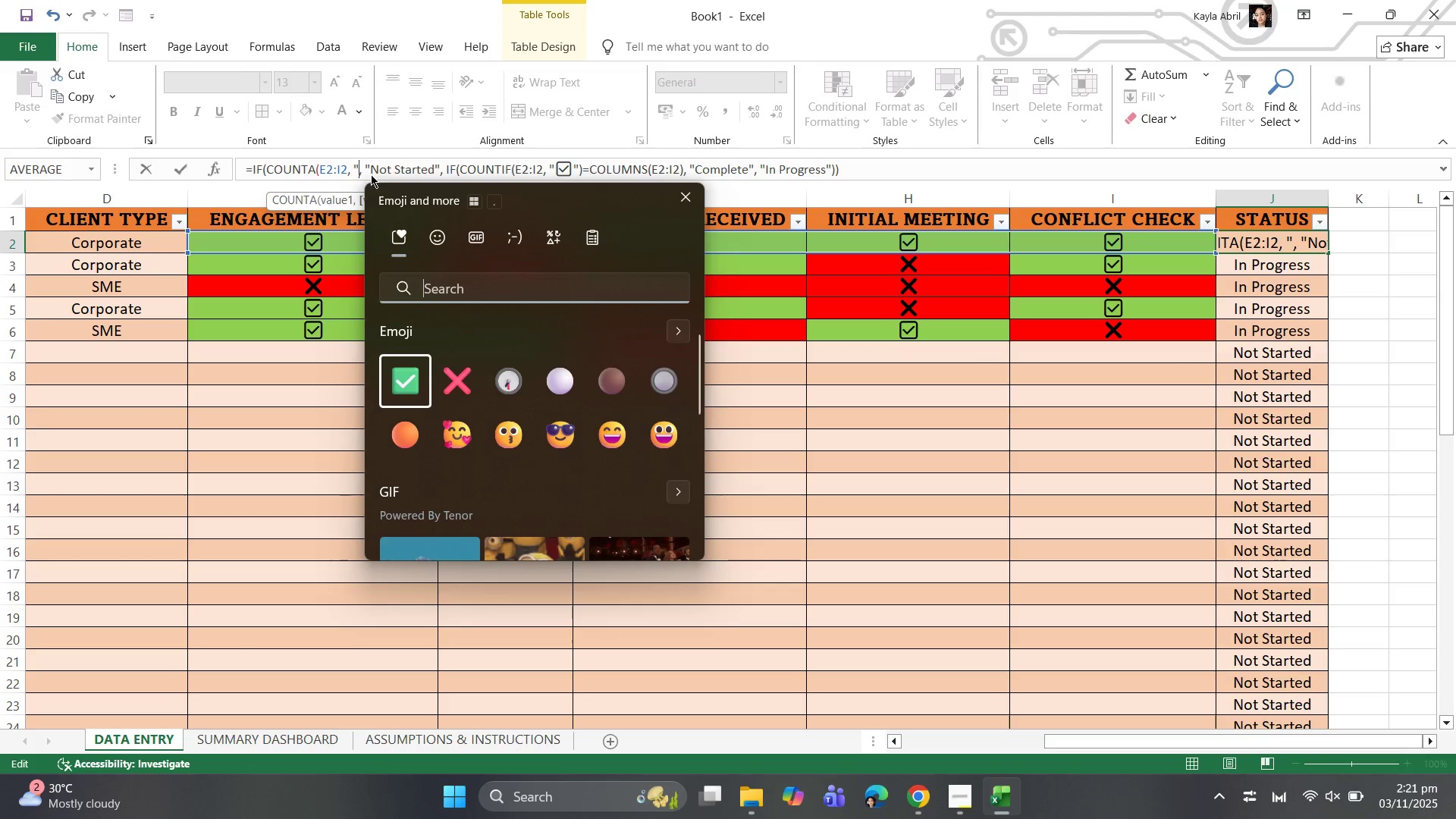 
key(Meta+Period)
 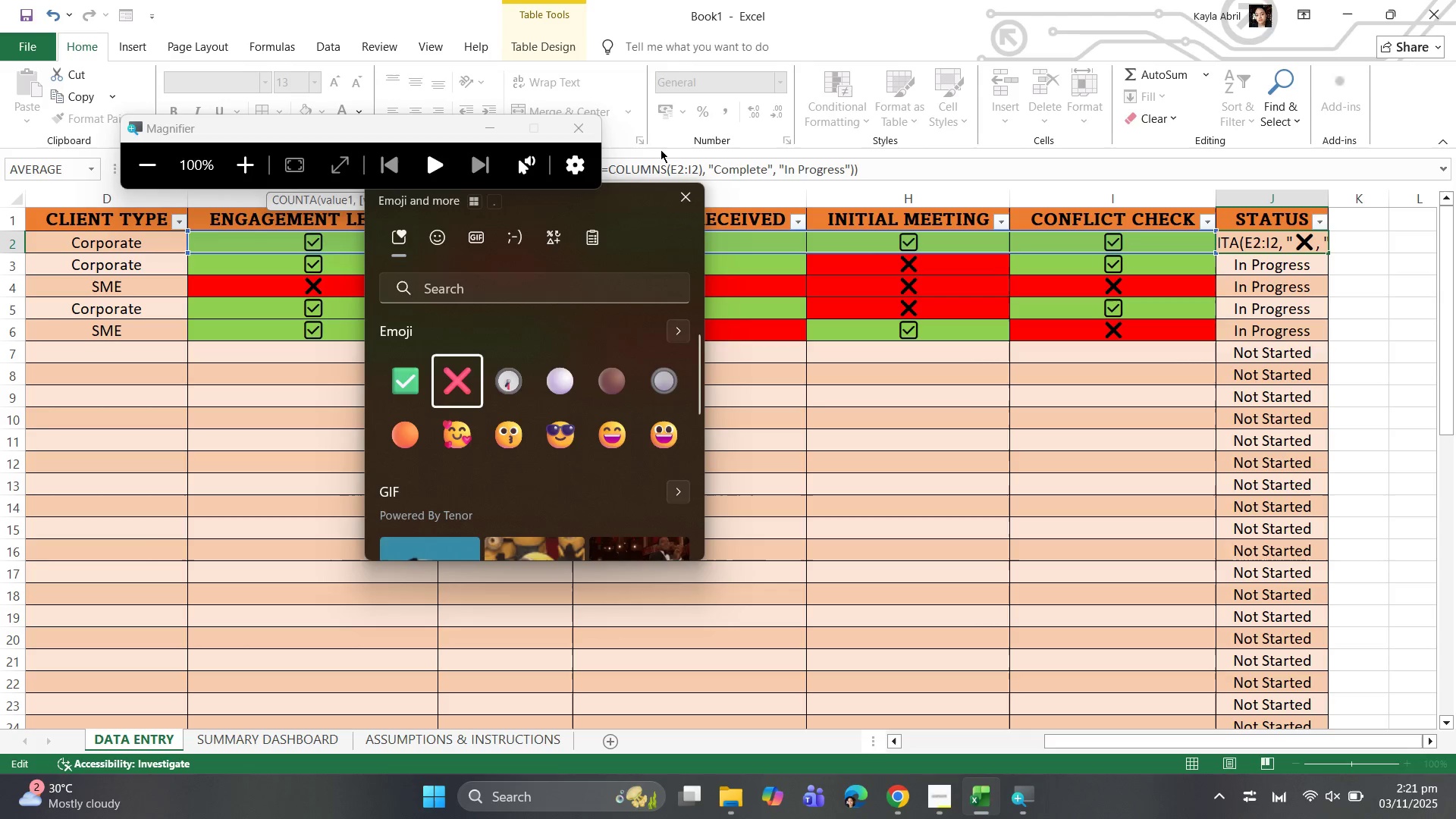 
left_click([690, 194])
 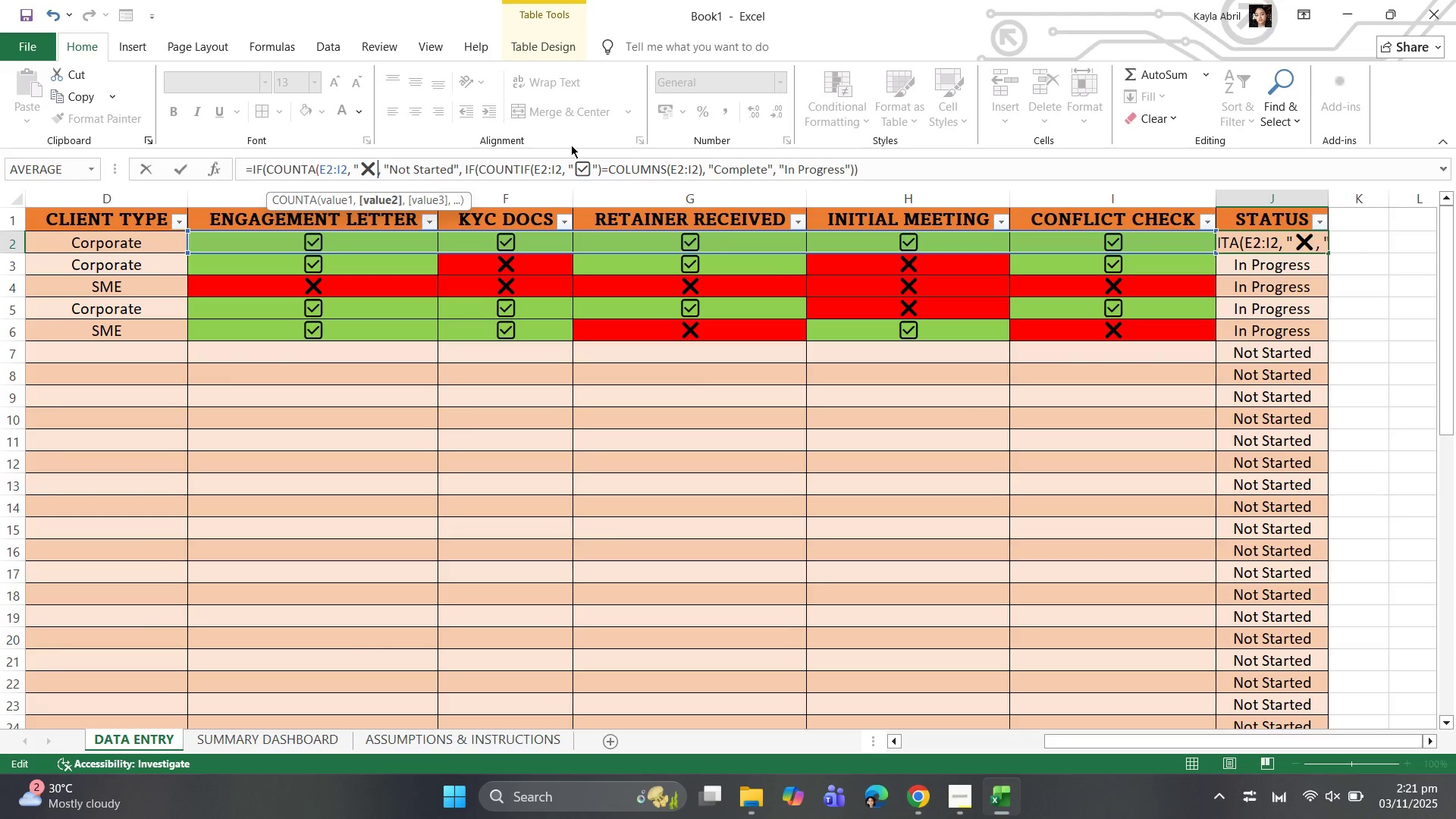 
wait(5.52)
 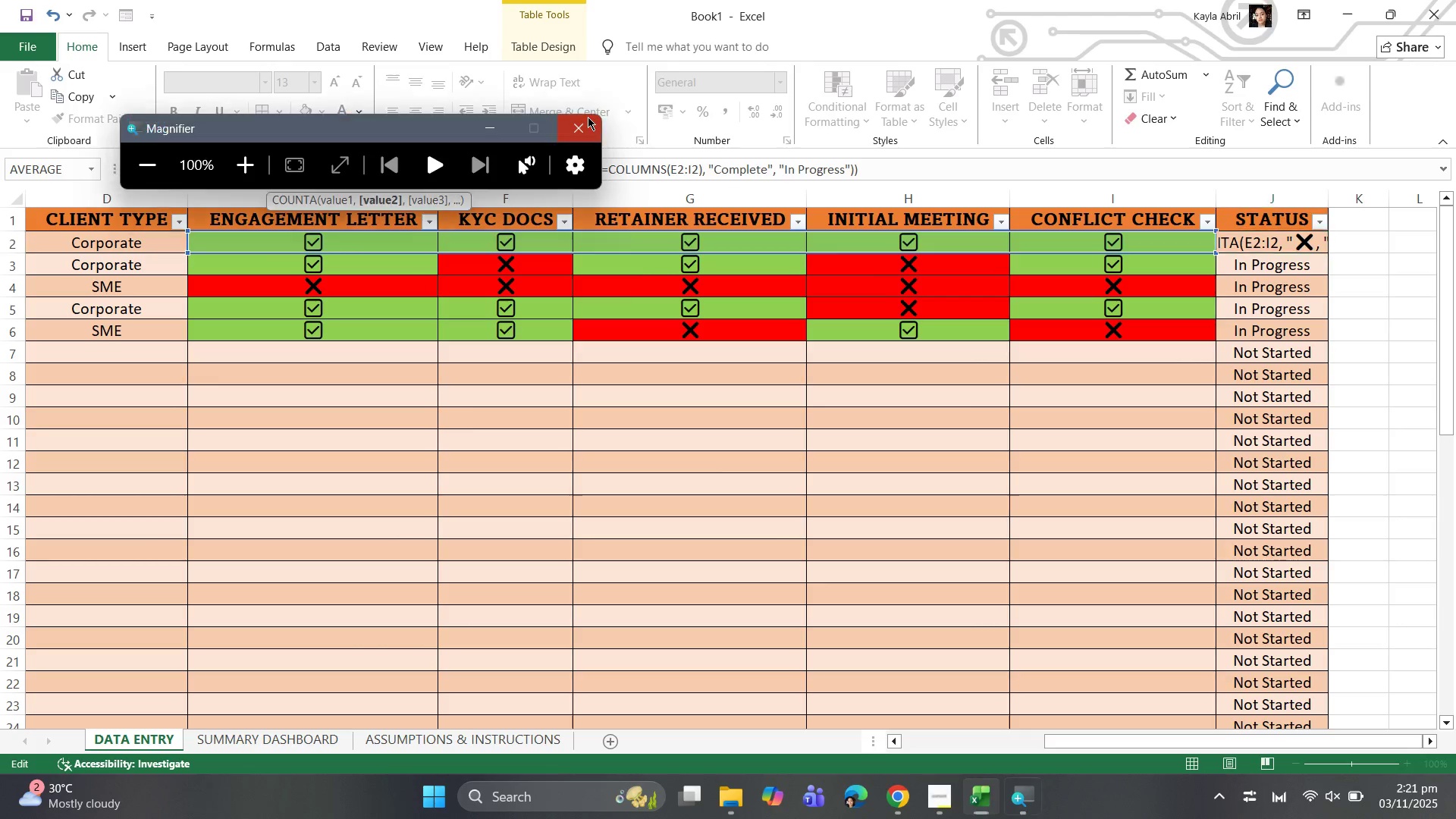 
key(Shift+Quote)
 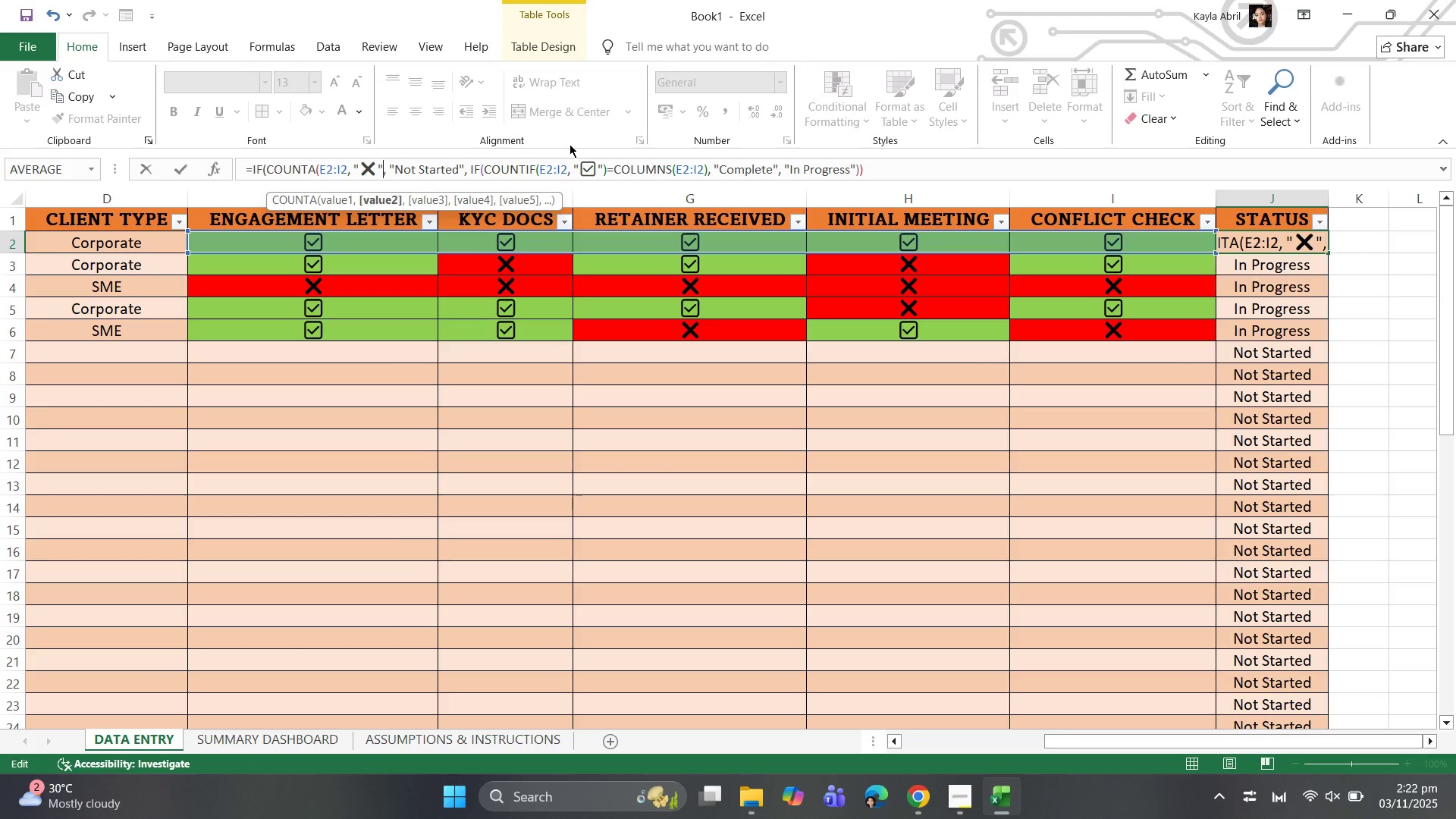 
wait(17.74)
 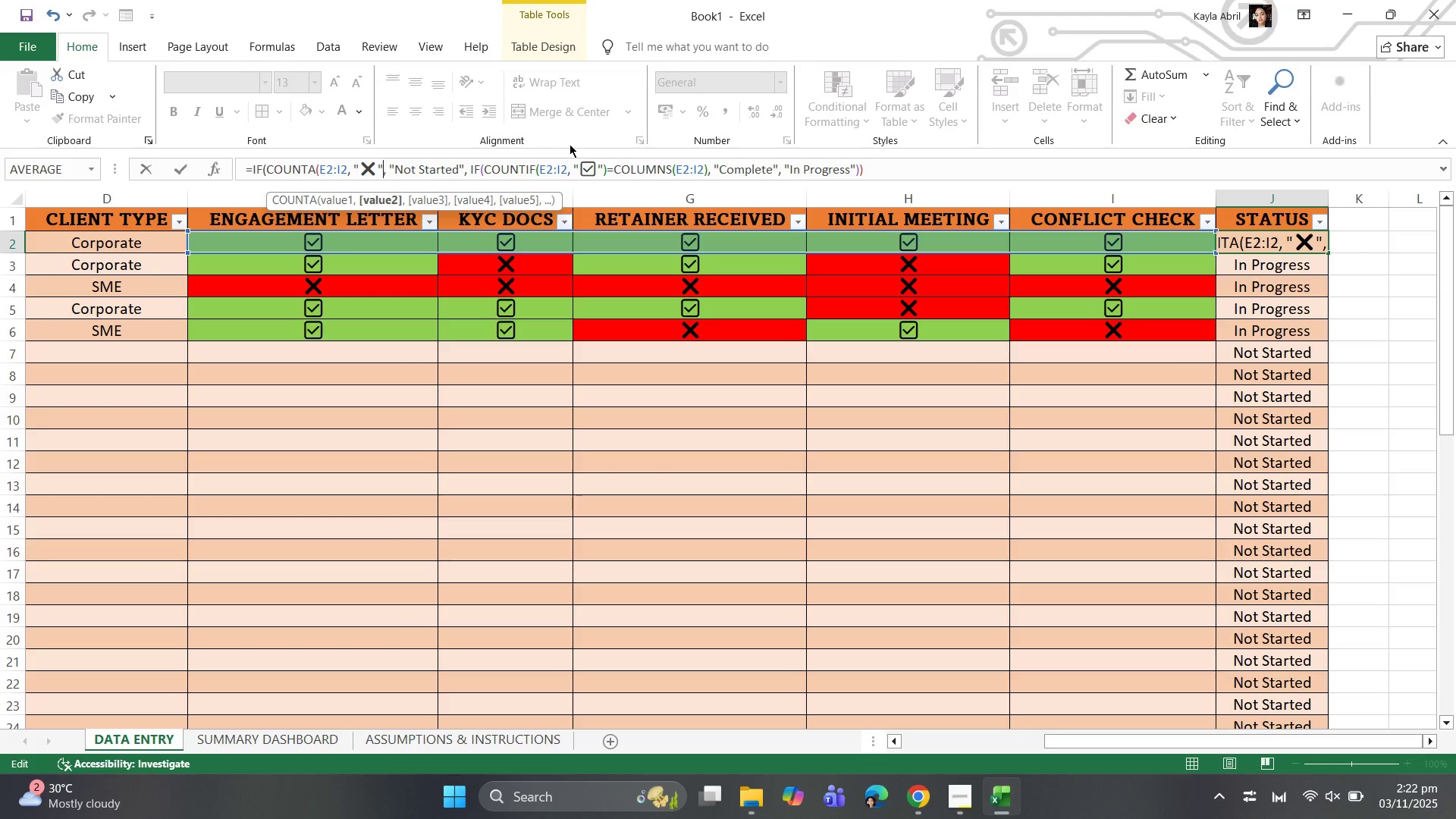 
key(Enter)
 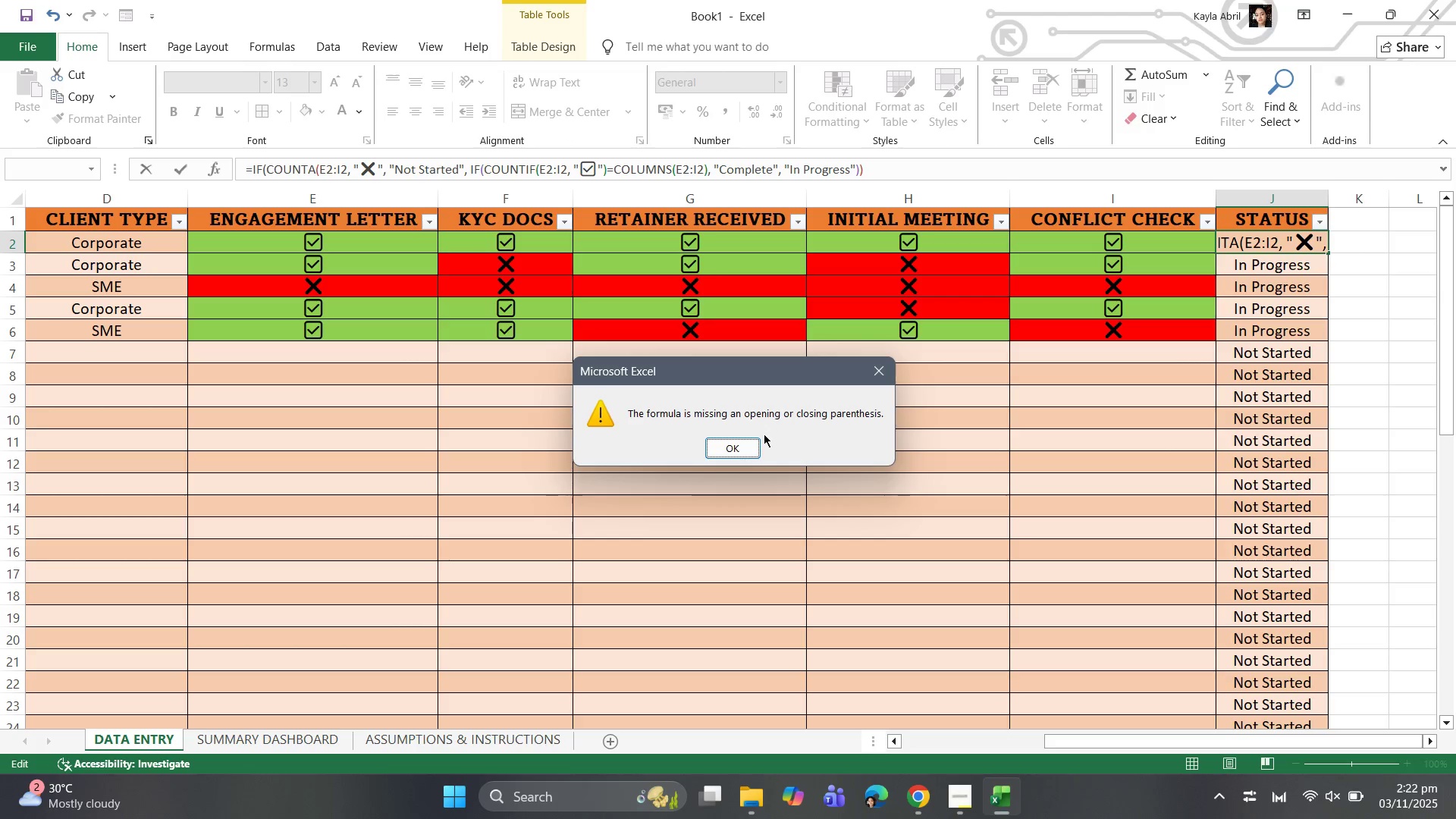 
left_click([742, 444])
 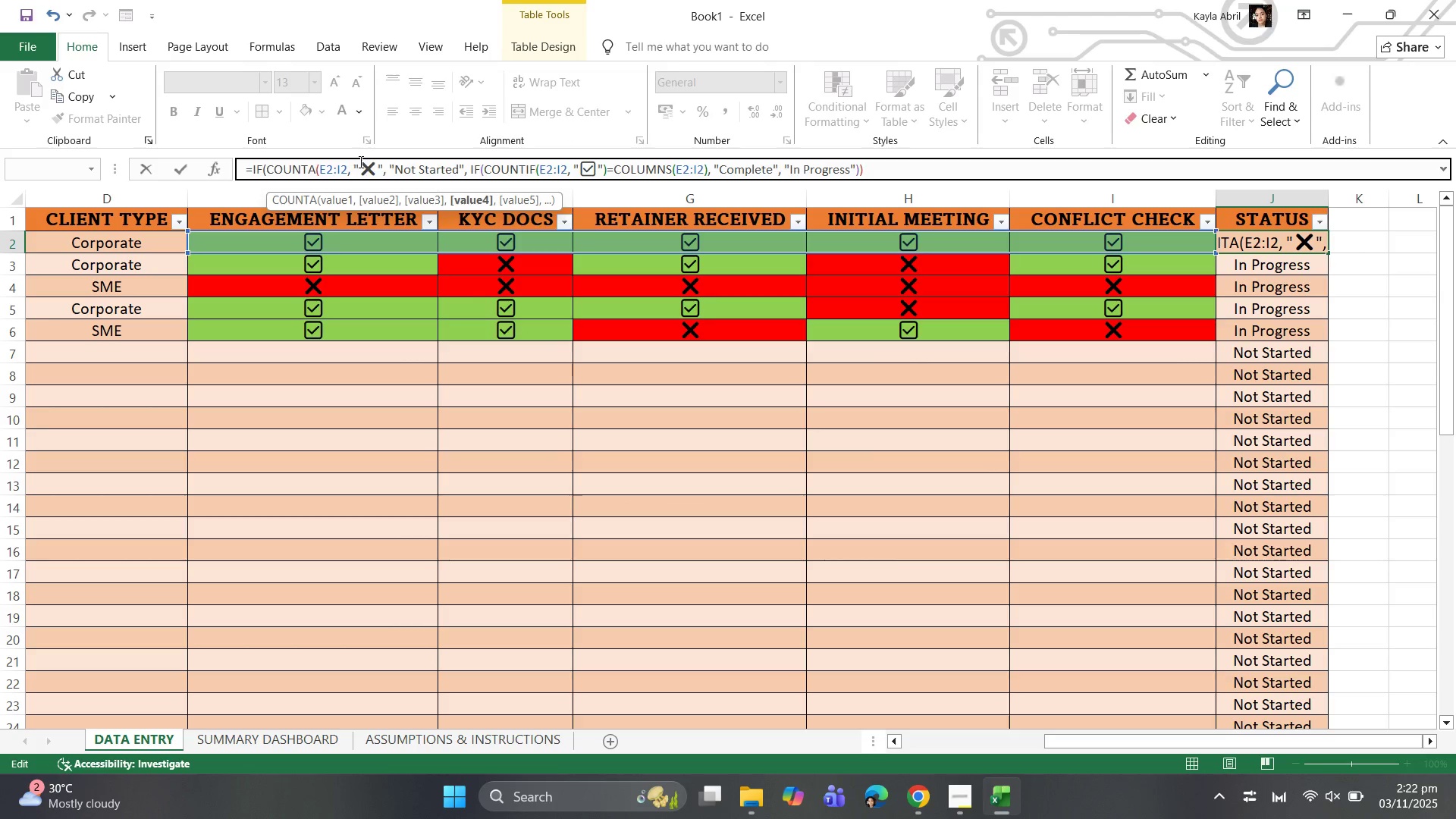 
wait(5.46)
 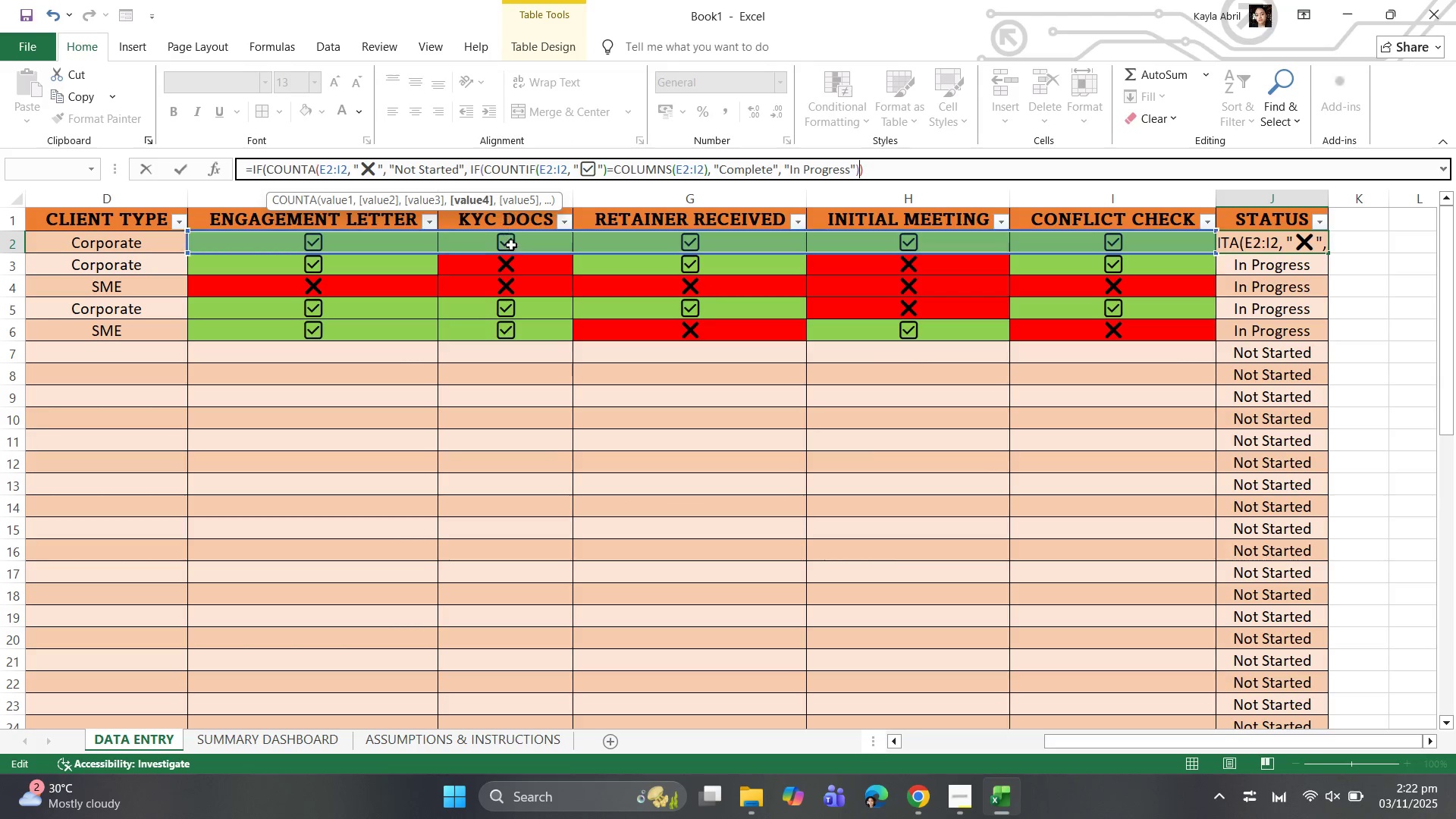 
left_click([382, 170])
 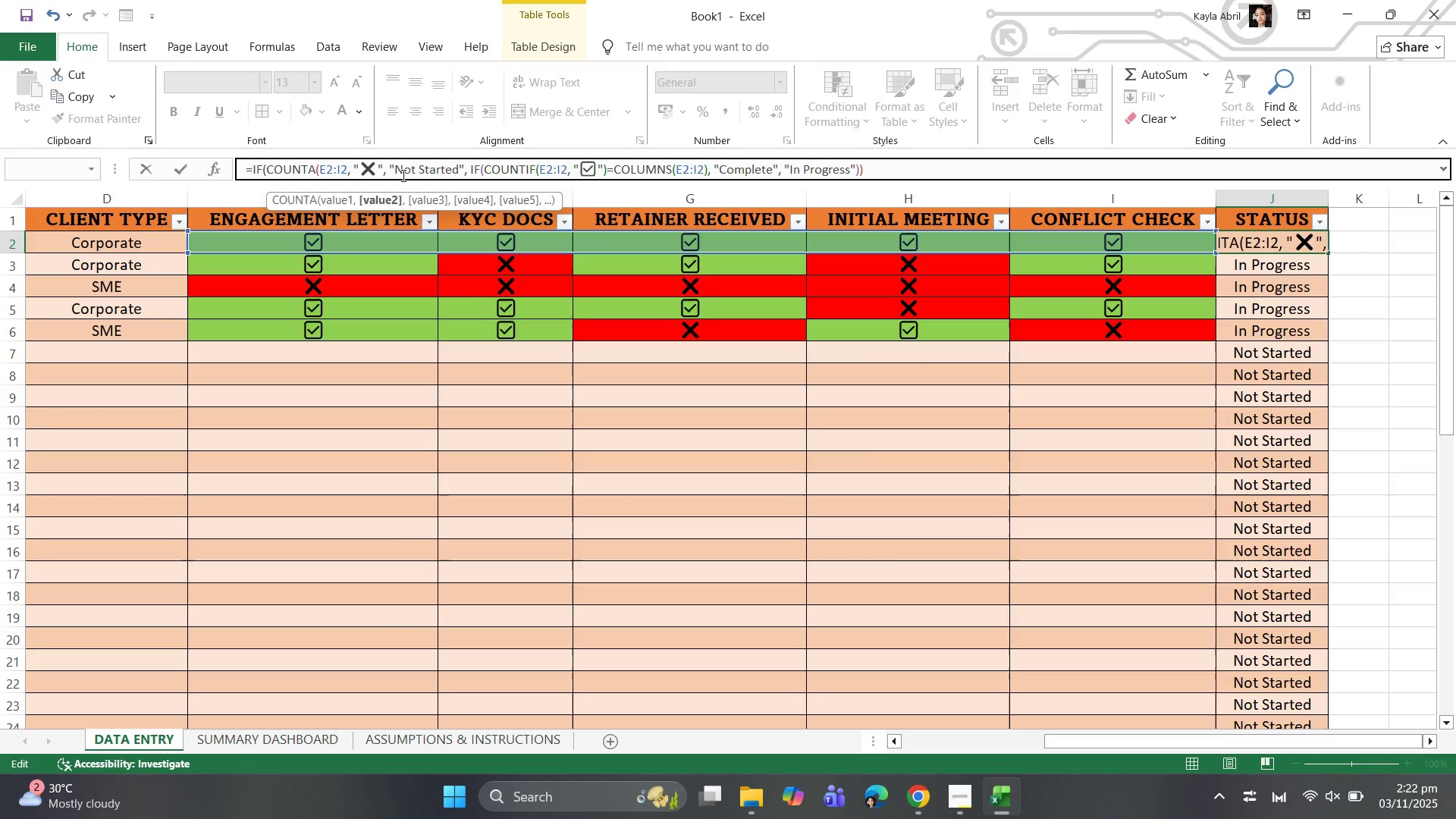 
key(Shift+0)
 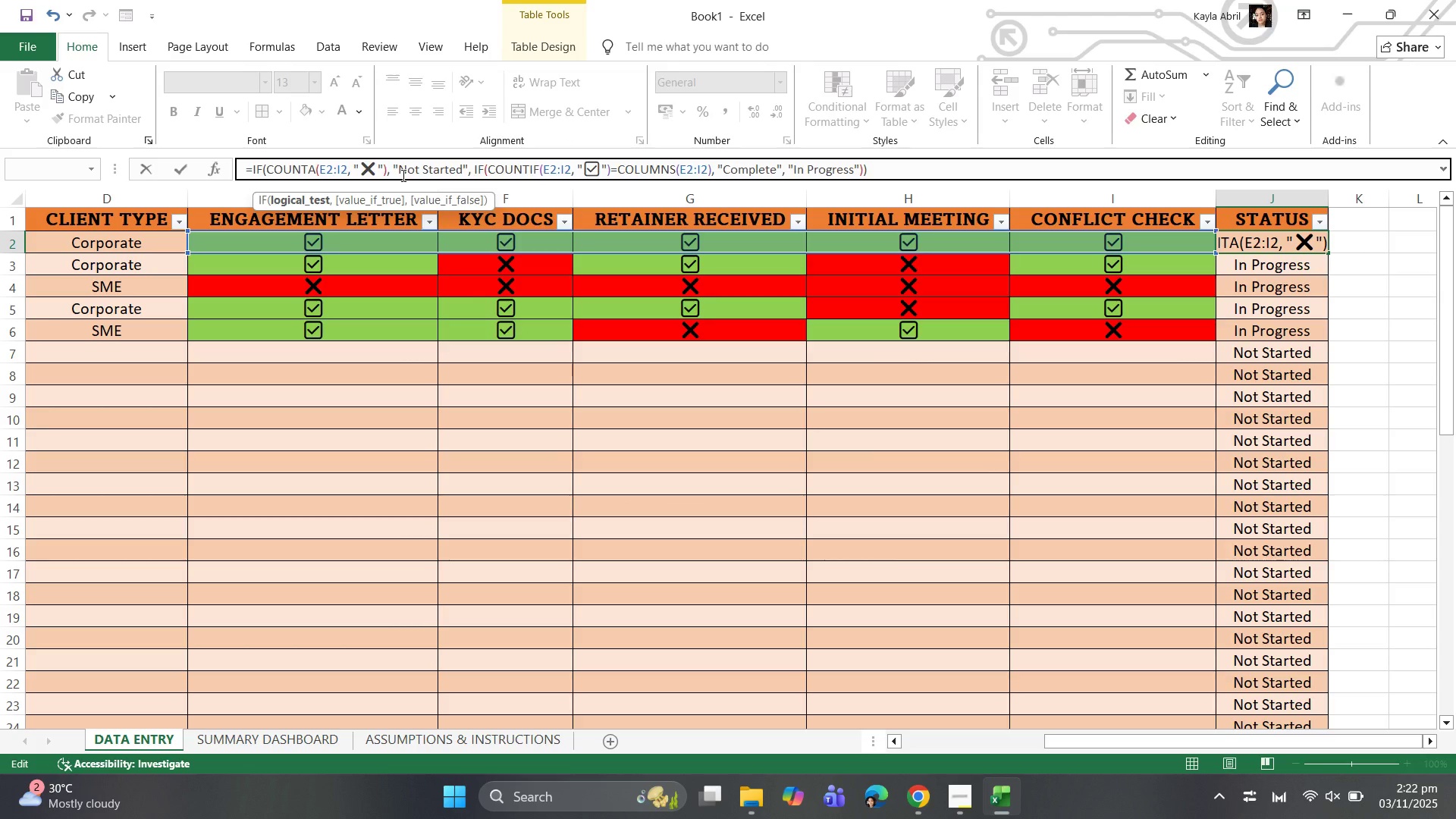 
key(Shift+ShiftRight)
 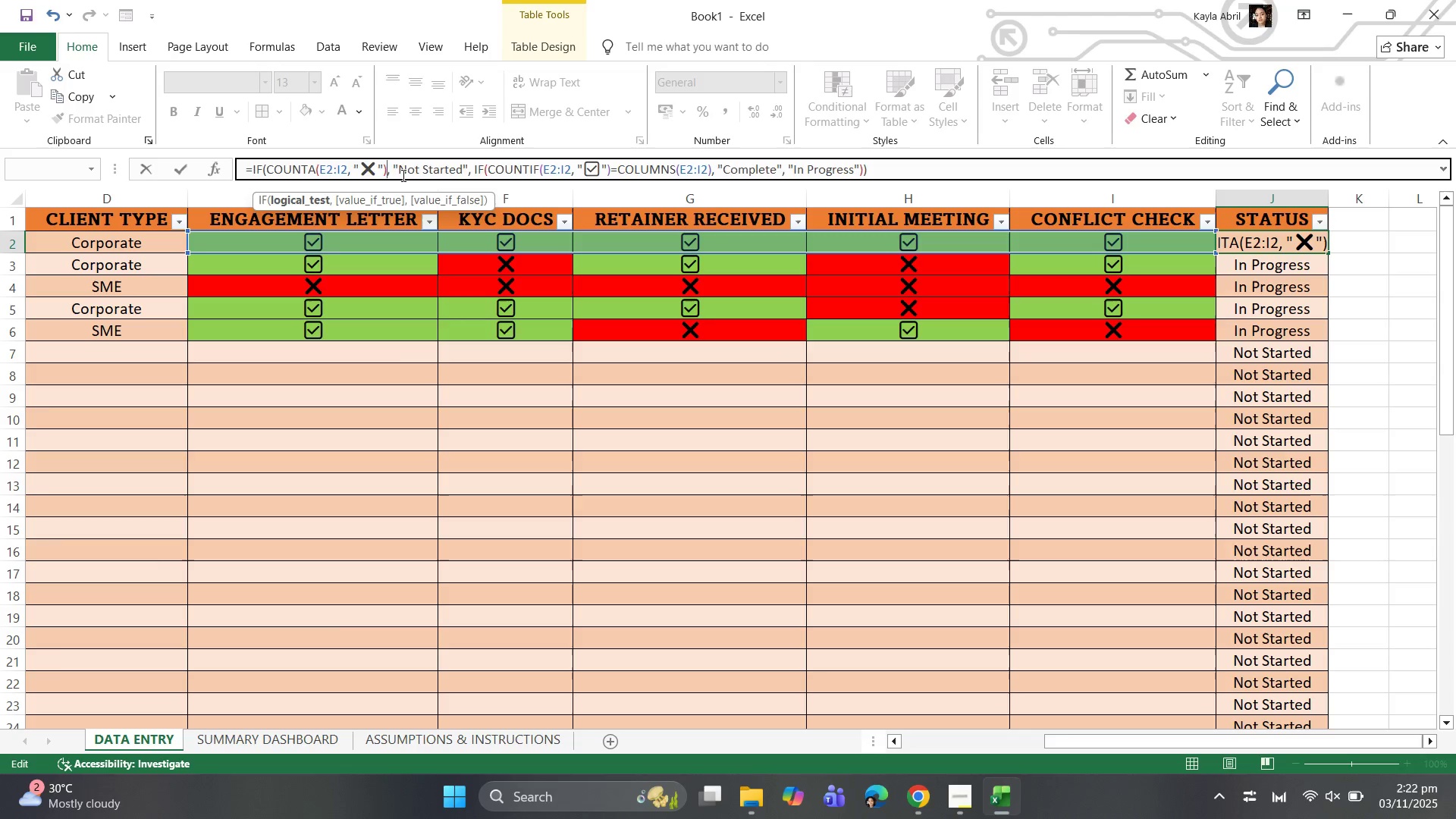 
key(Enter)
 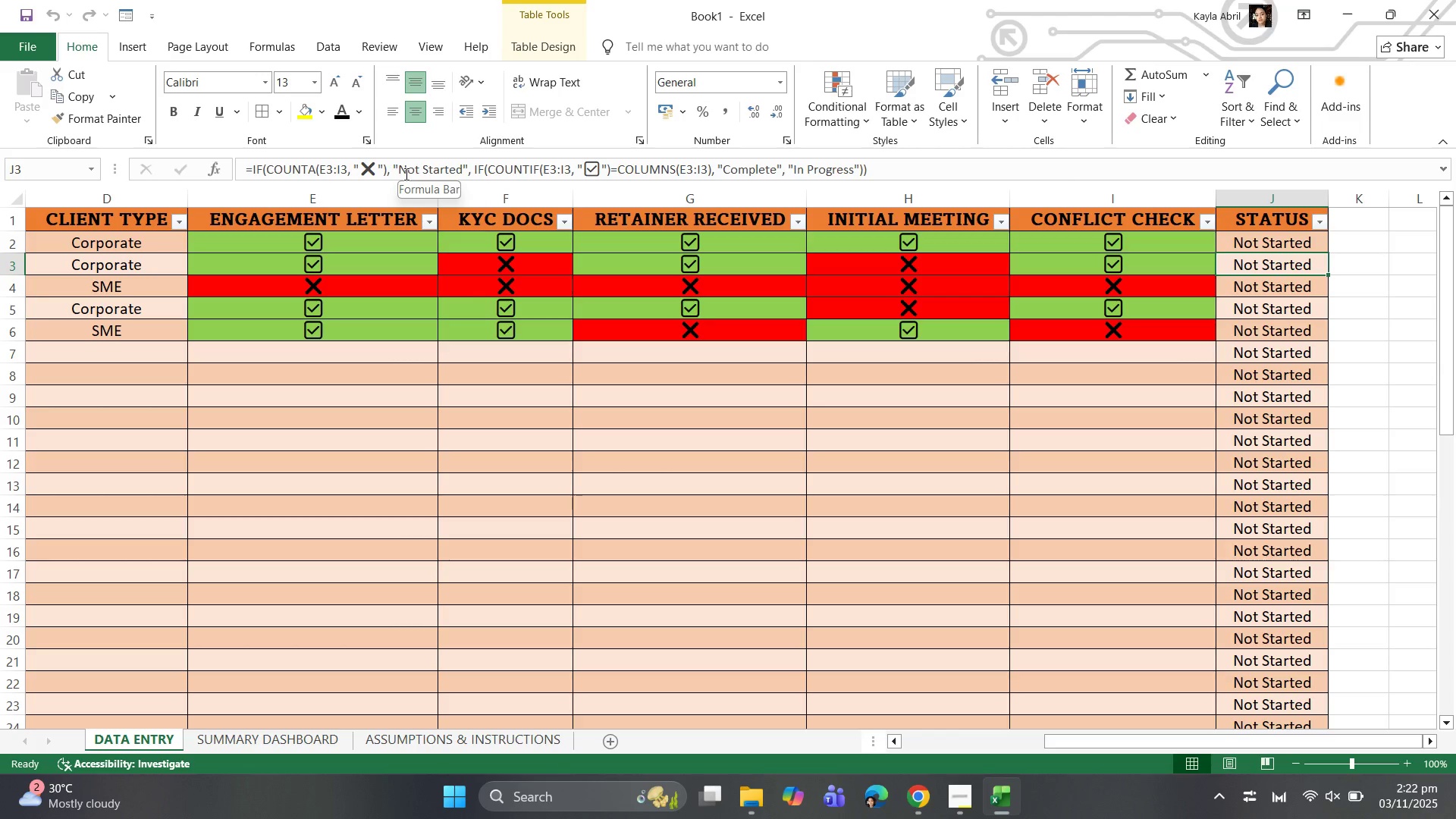 
wait(8.31)
 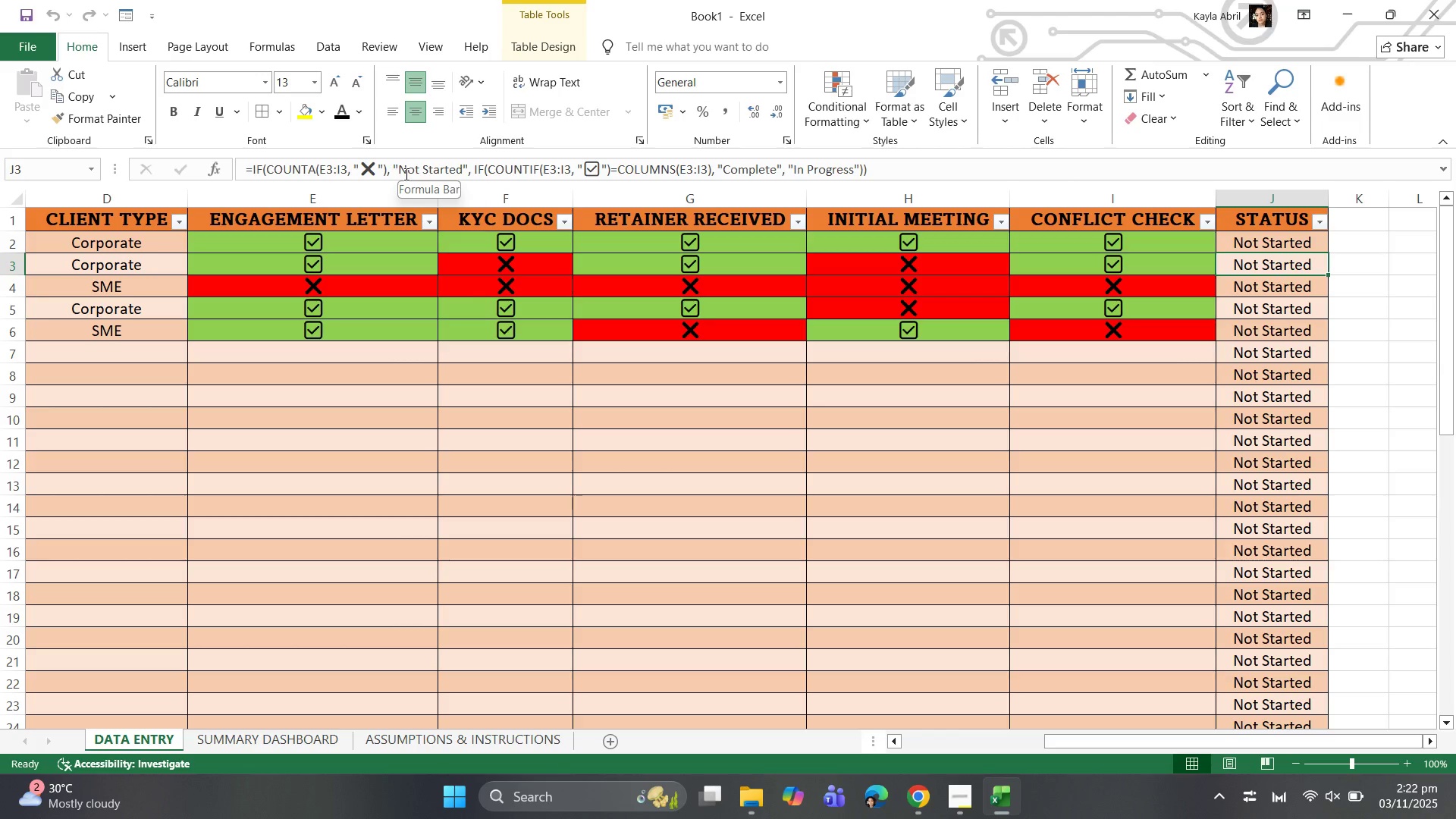 
left_click([317, 171])
 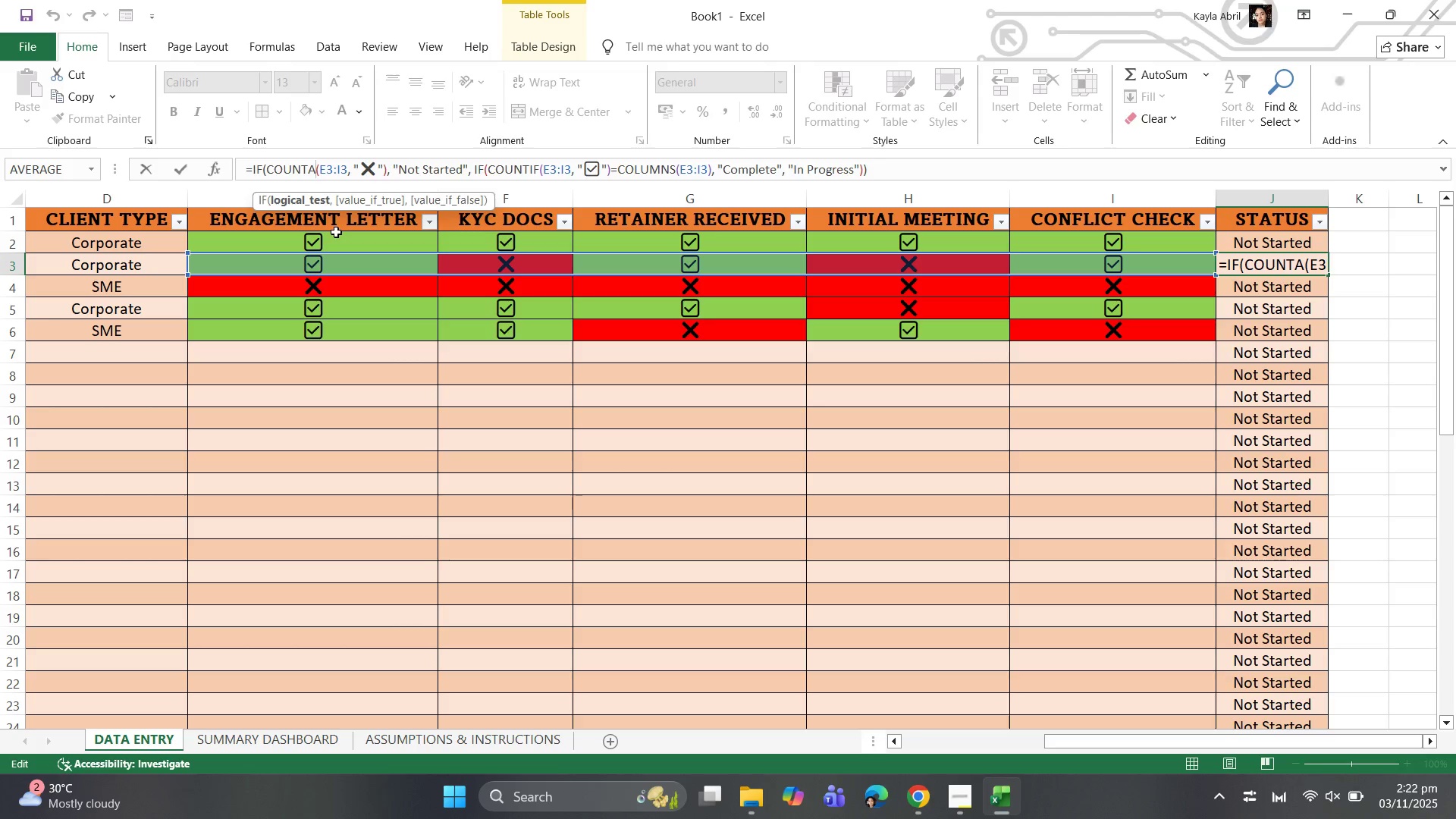 
wait(6.33)
 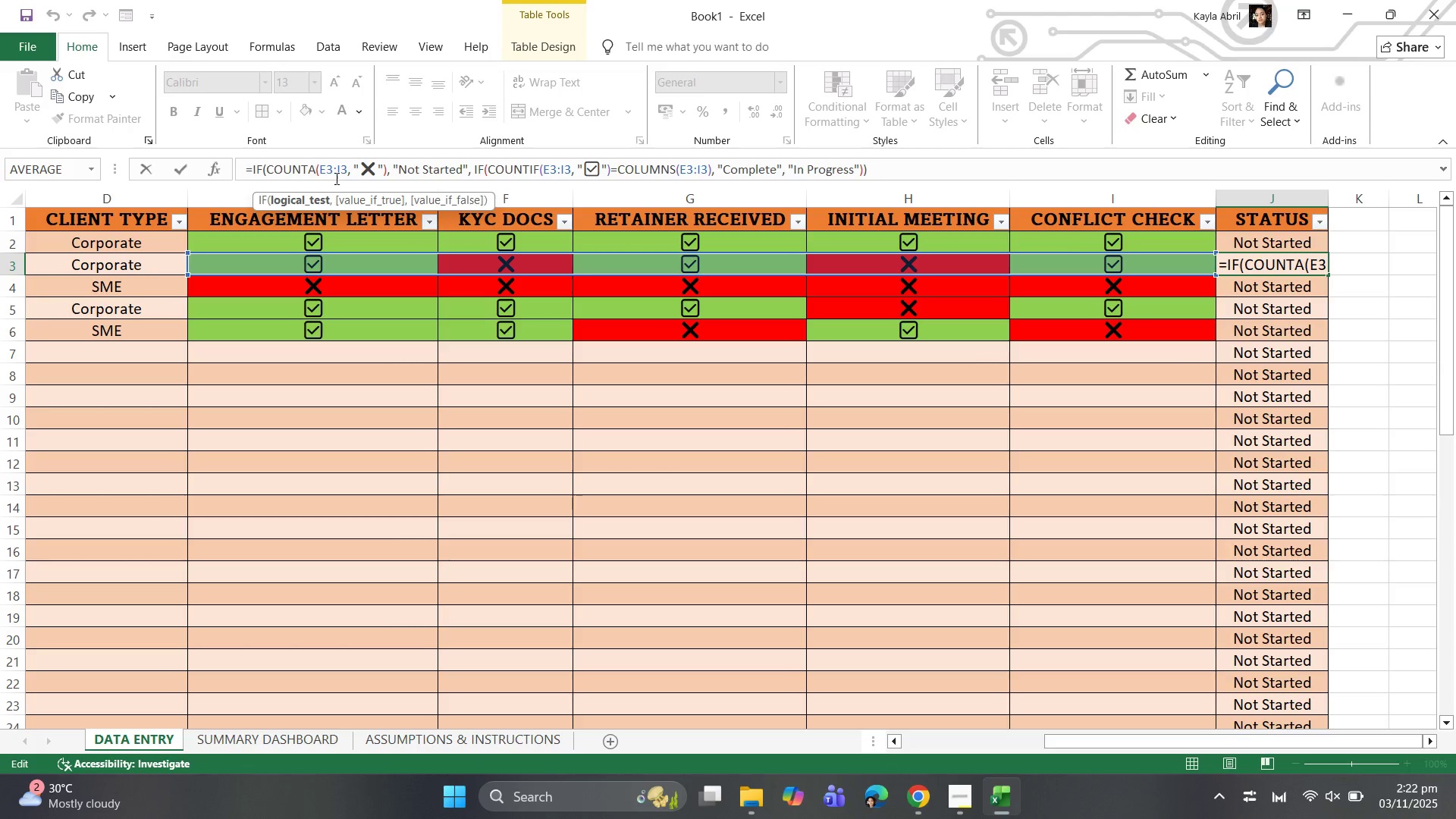 
left_click([334, 245])
 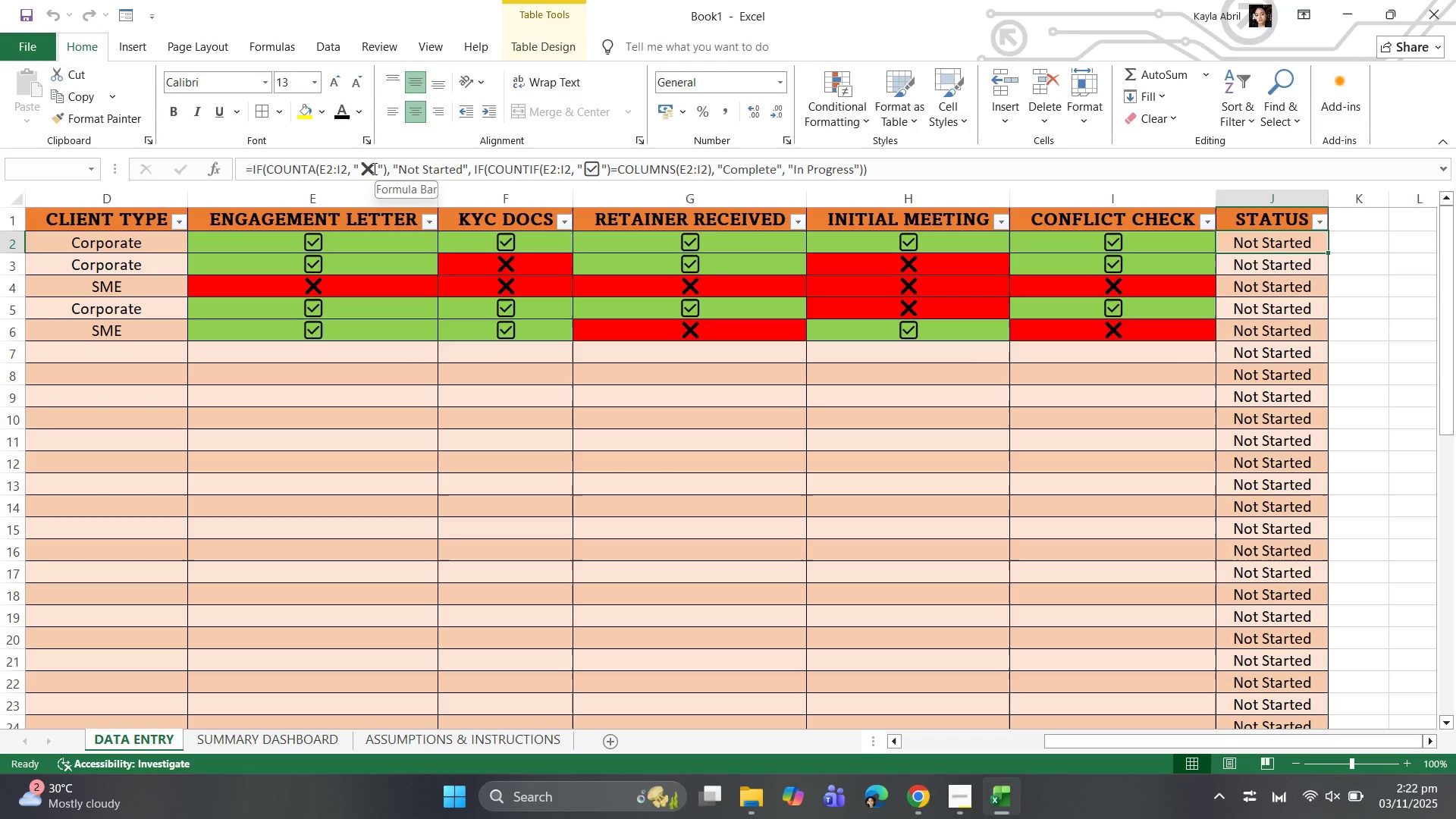 
wait(14.1)
 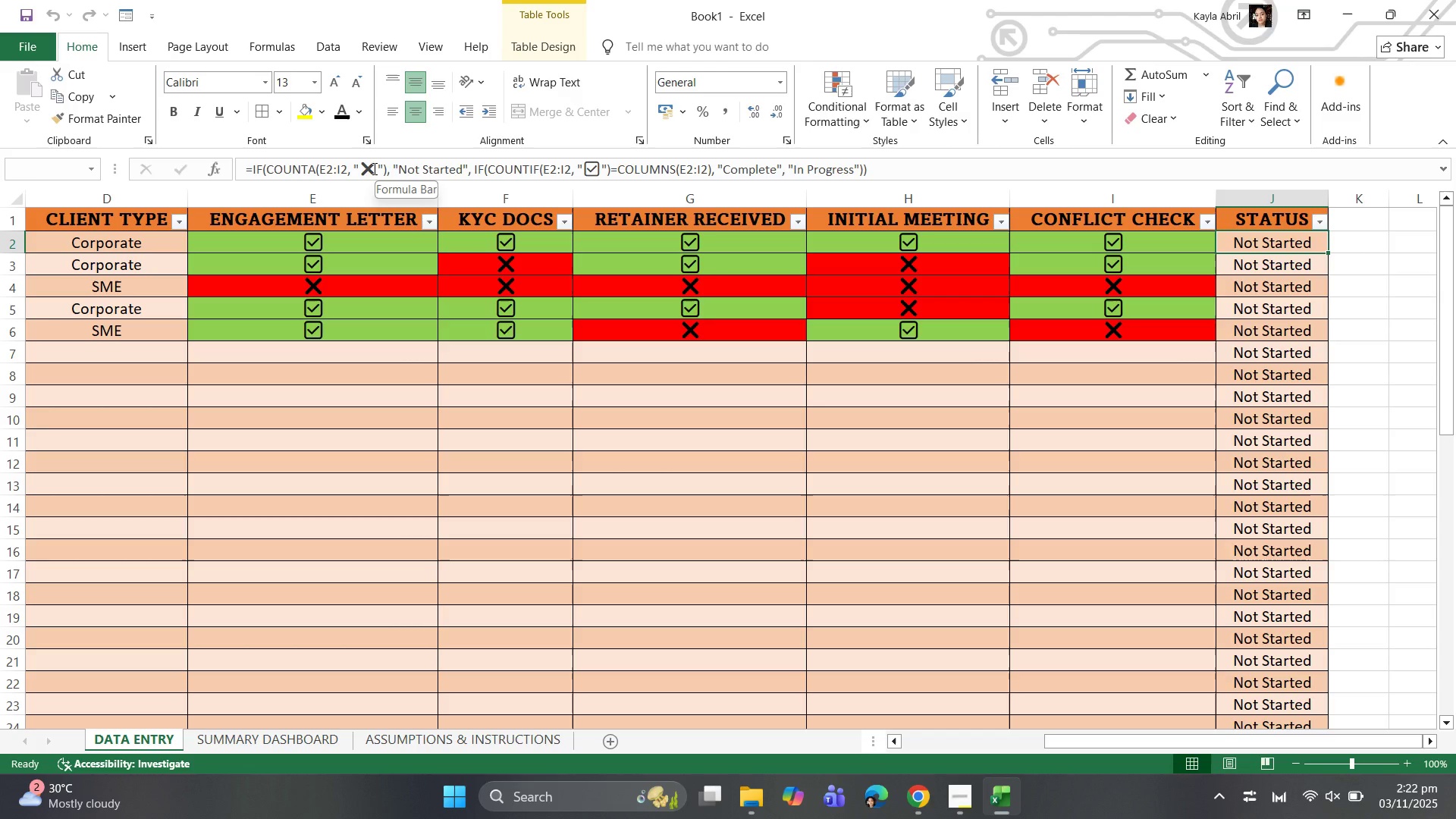 
left_click([312, 171])
 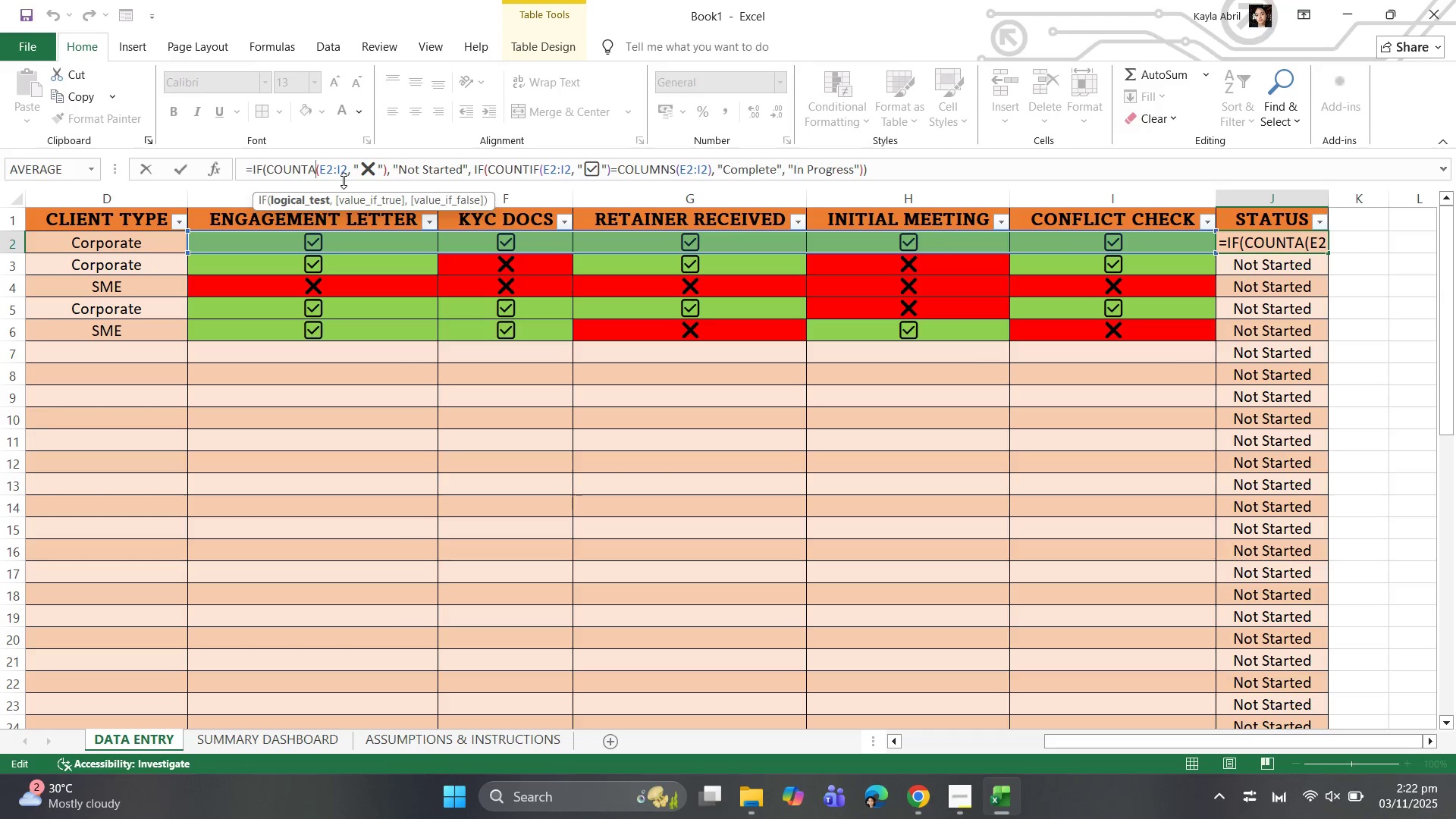 
key(Backspace)
type(if)
key(Backspace)
key(Backspace)
type(IF)
 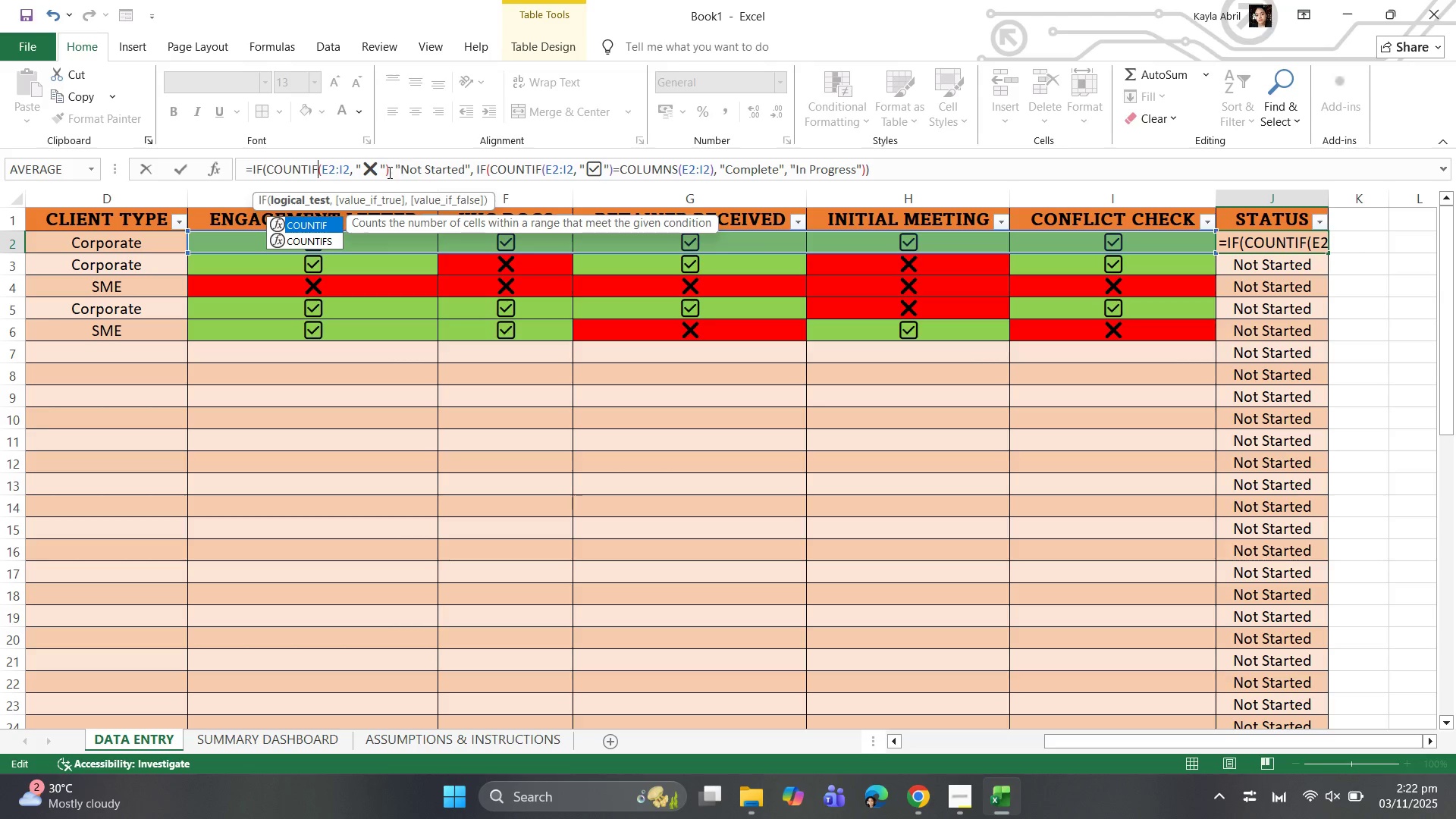 
wait(8.59)
 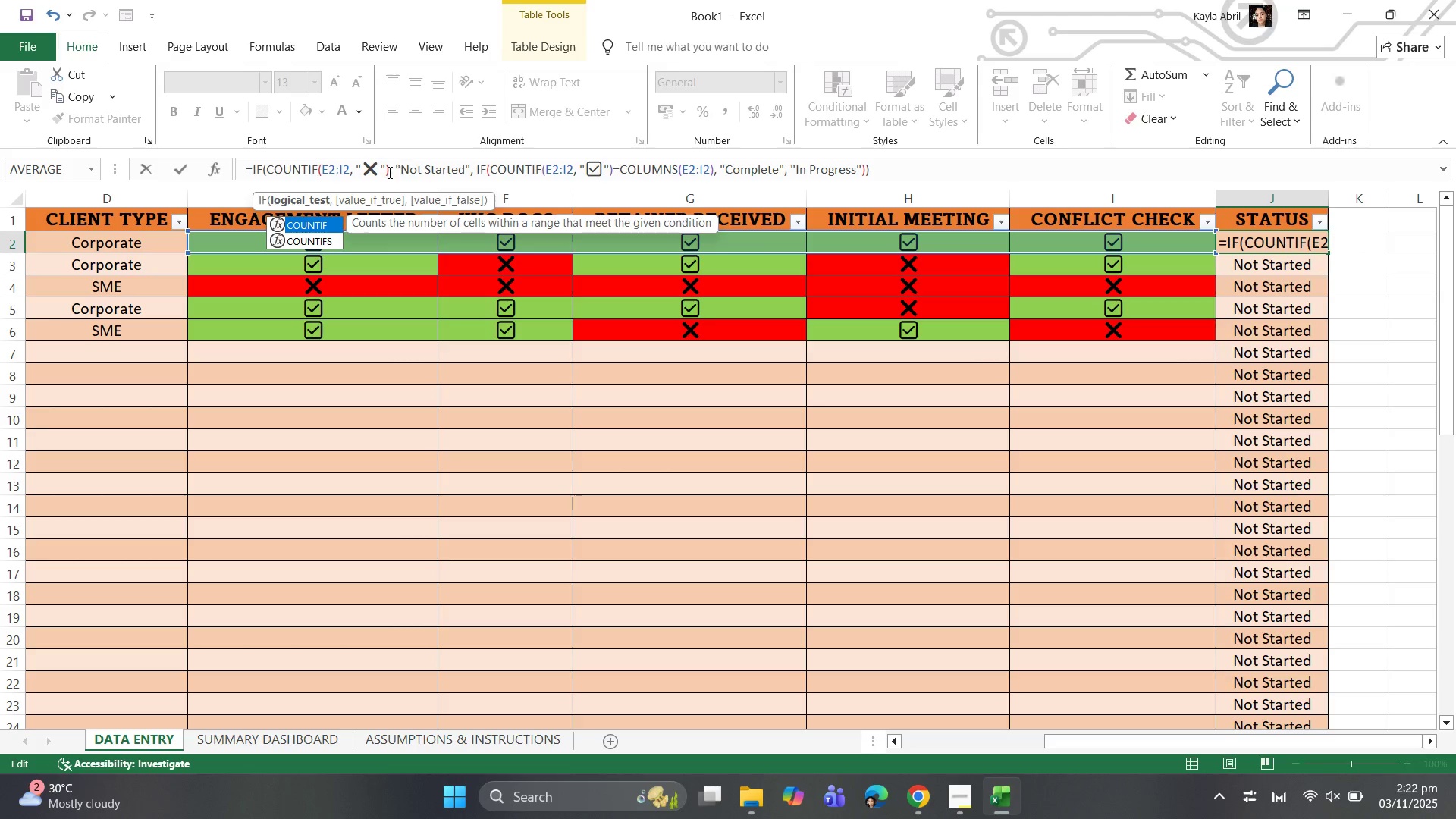 
left_click([390, 171])
 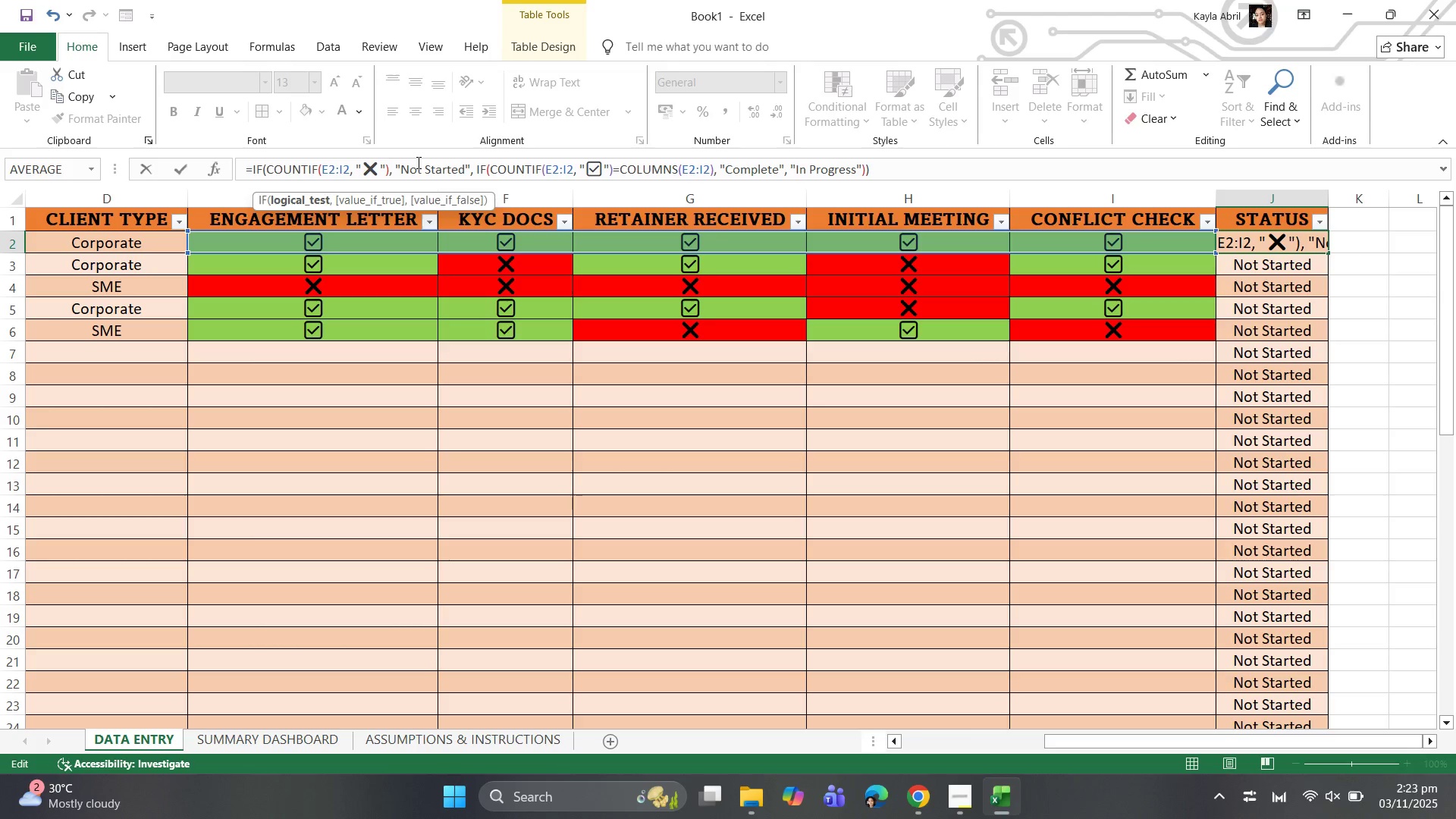 
type(=COLUMNS(E2:I2))
 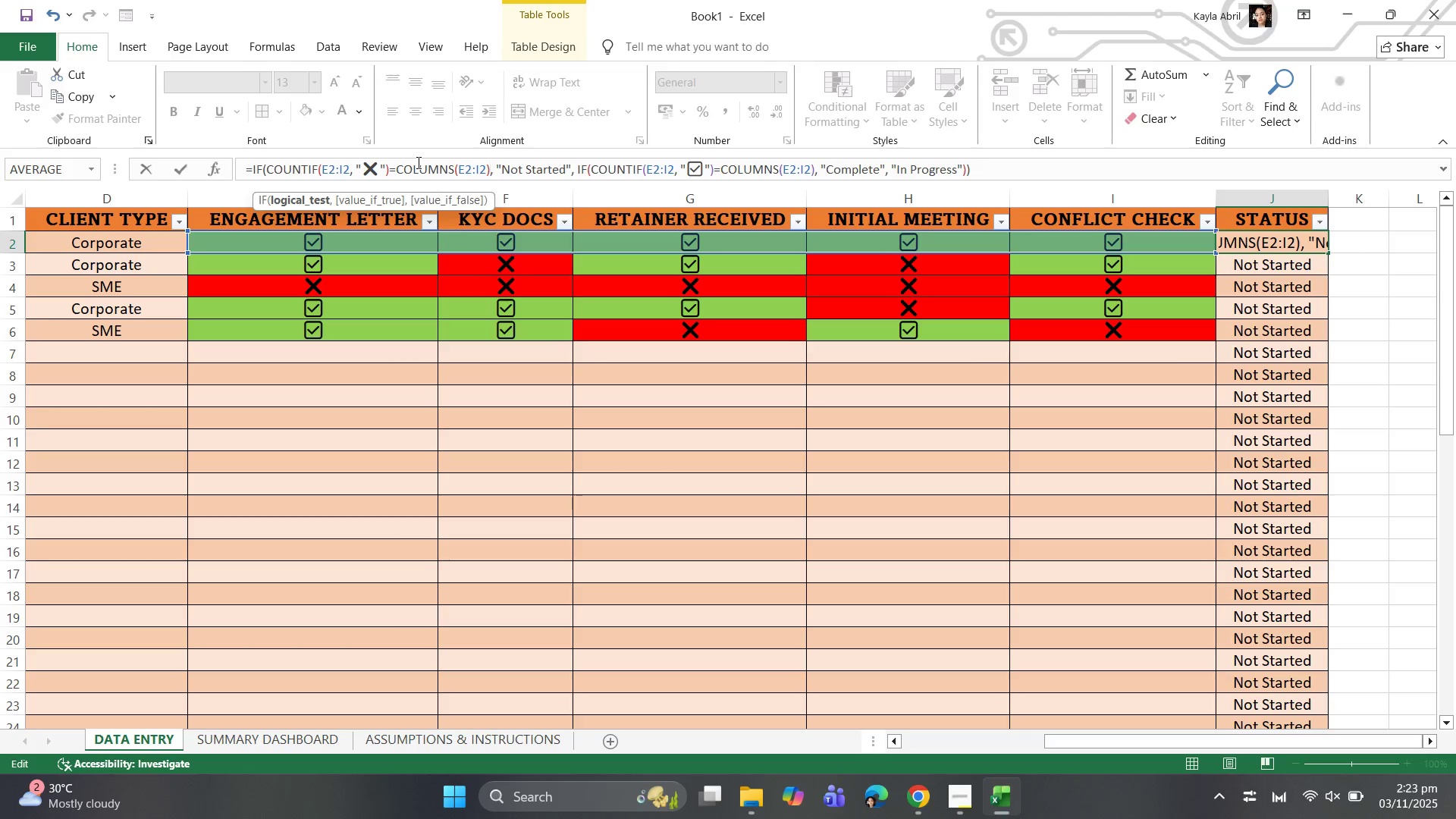 
wait(9.66)
 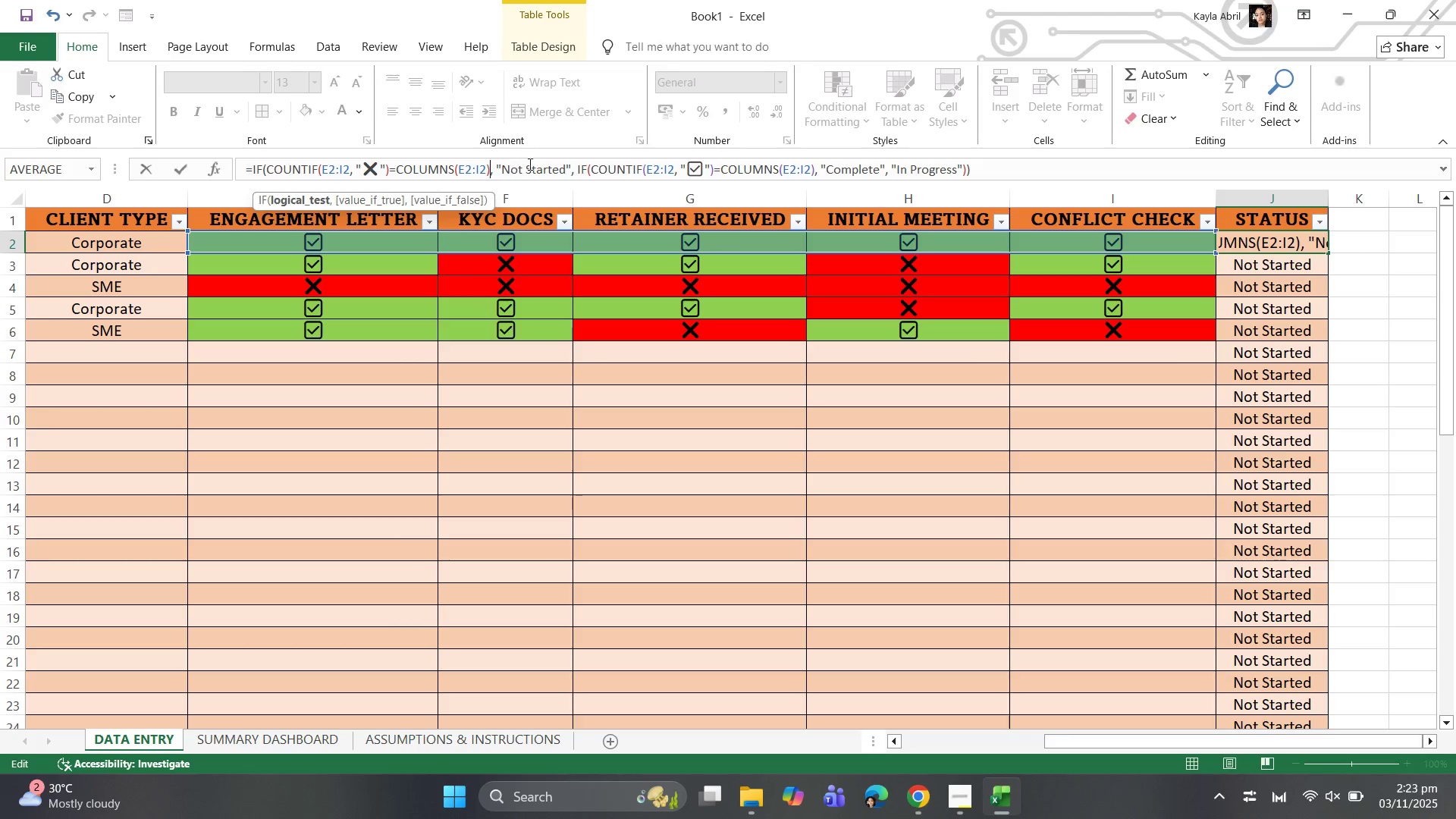 
left_click([982, 175])
 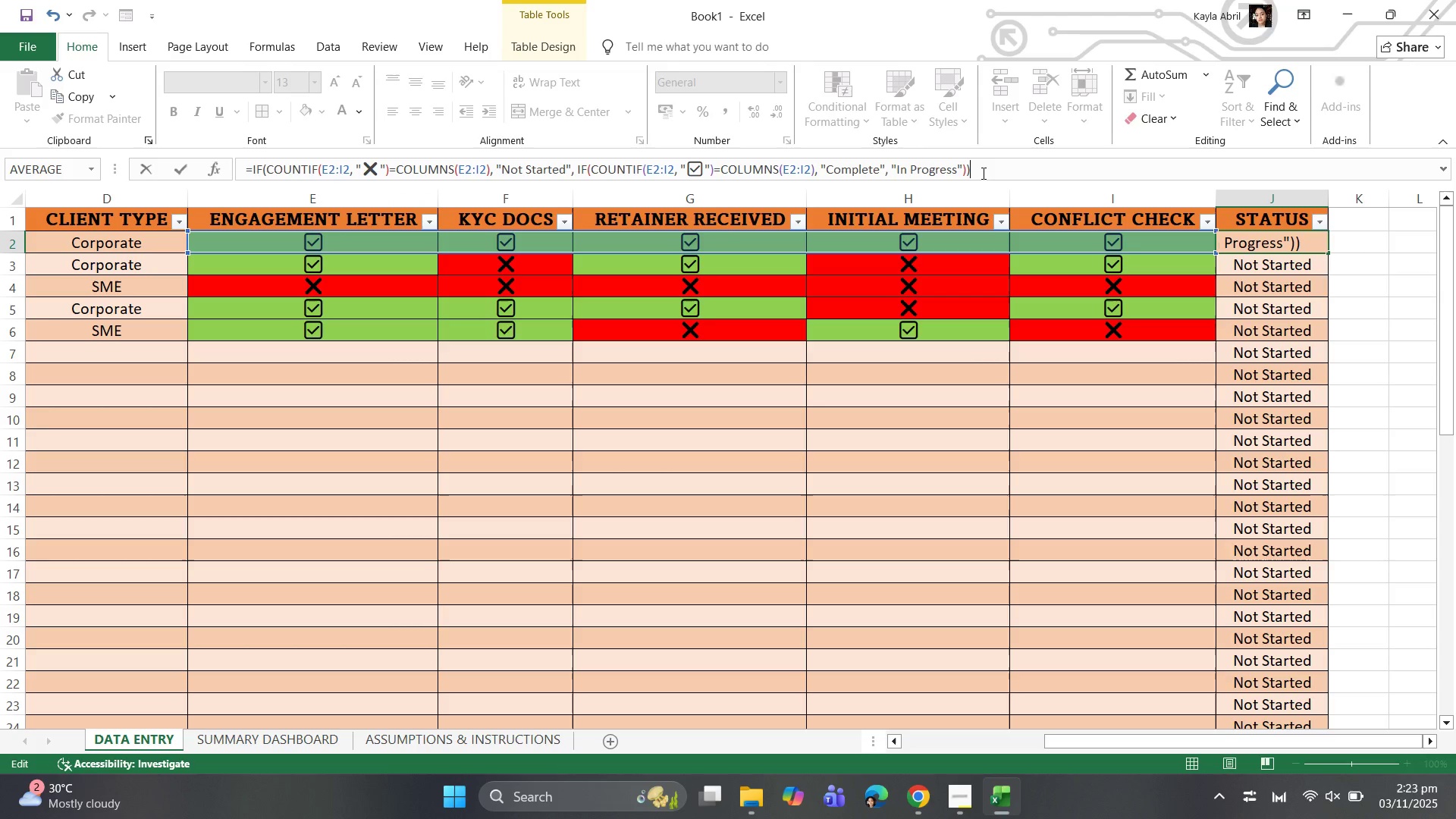 
key(Enter)
 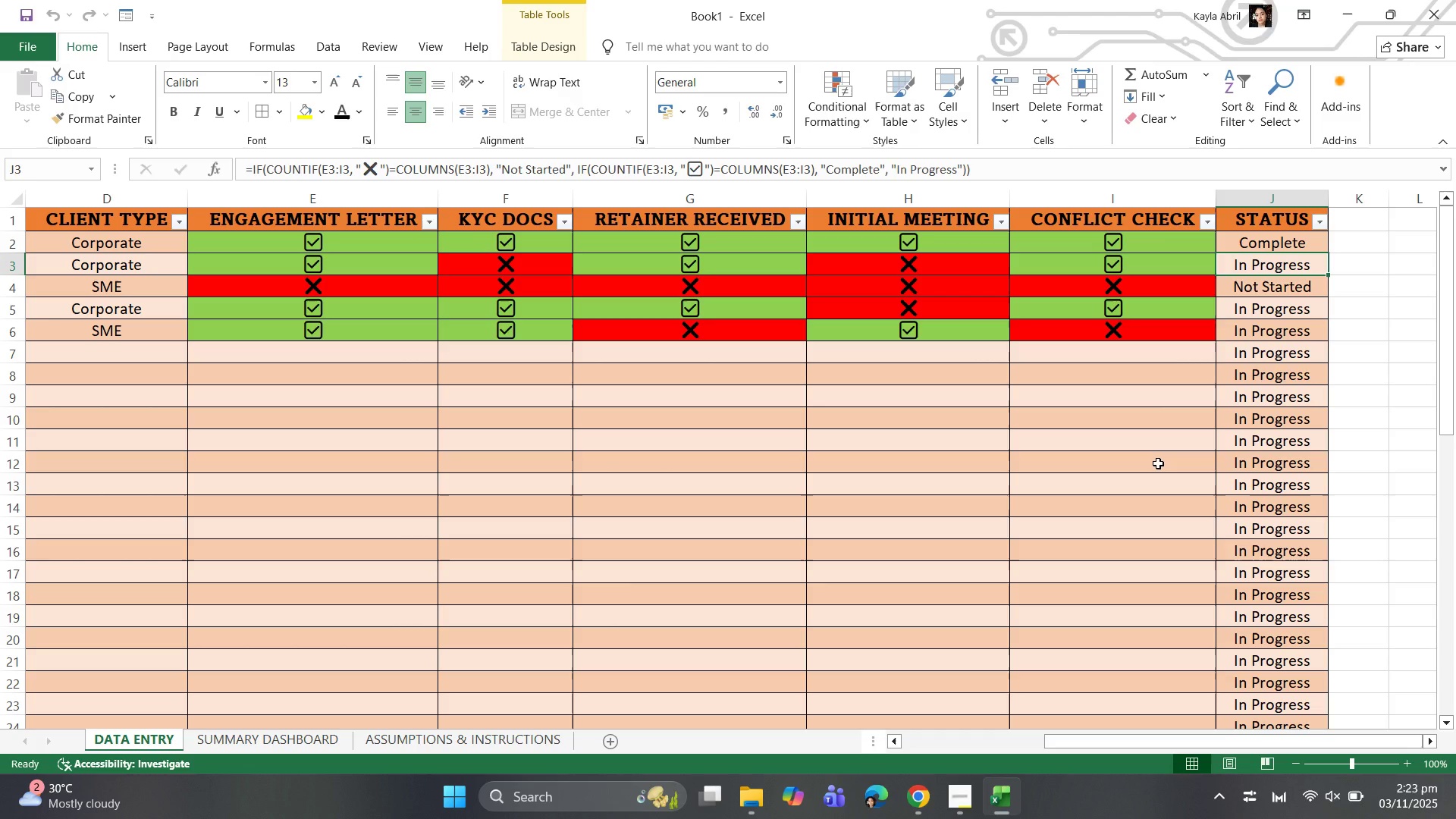 
wait(20.67)
 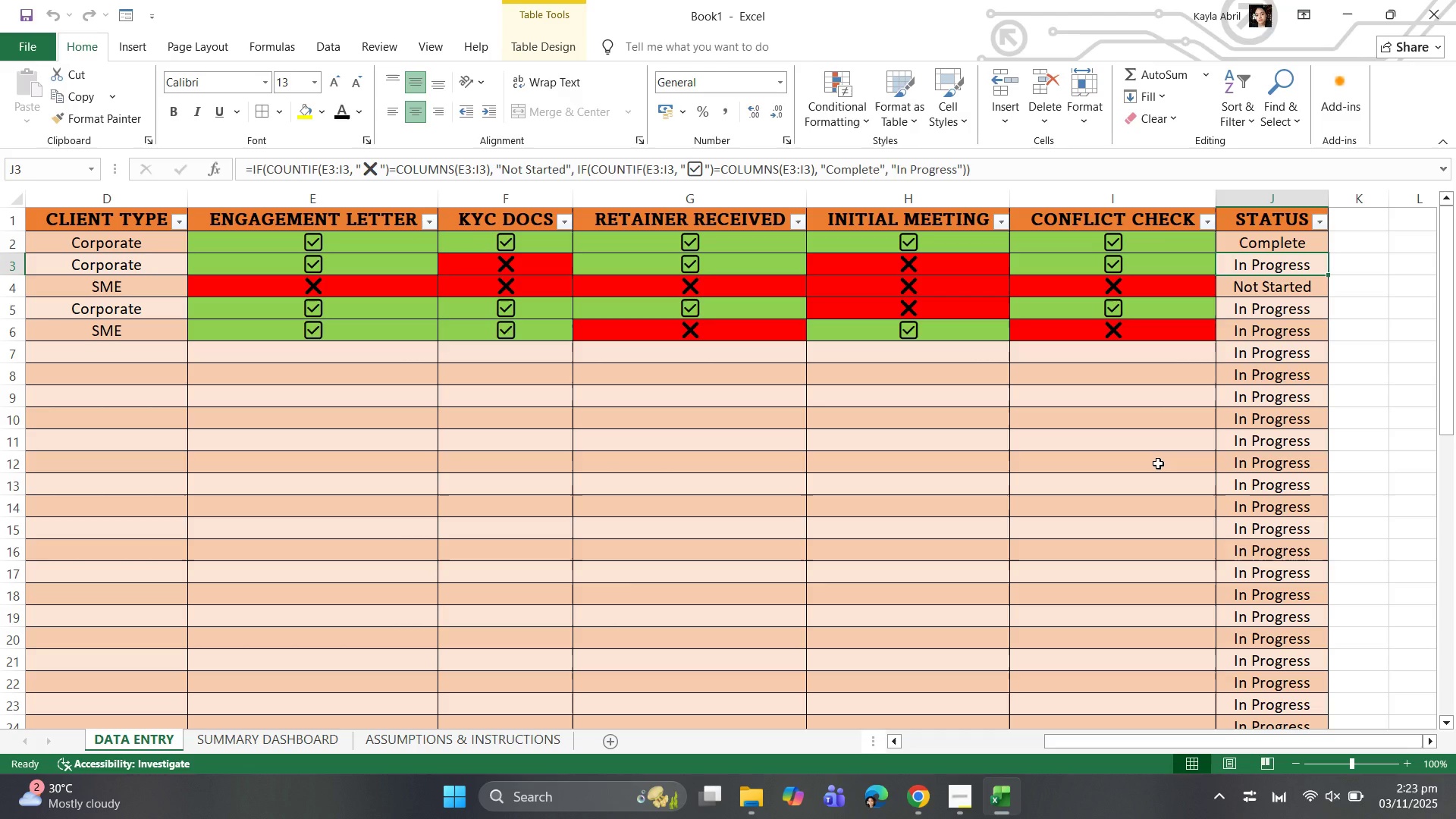 
scroll: coordinate [1160, 469], scroll_direction: down, amount: 3.0
 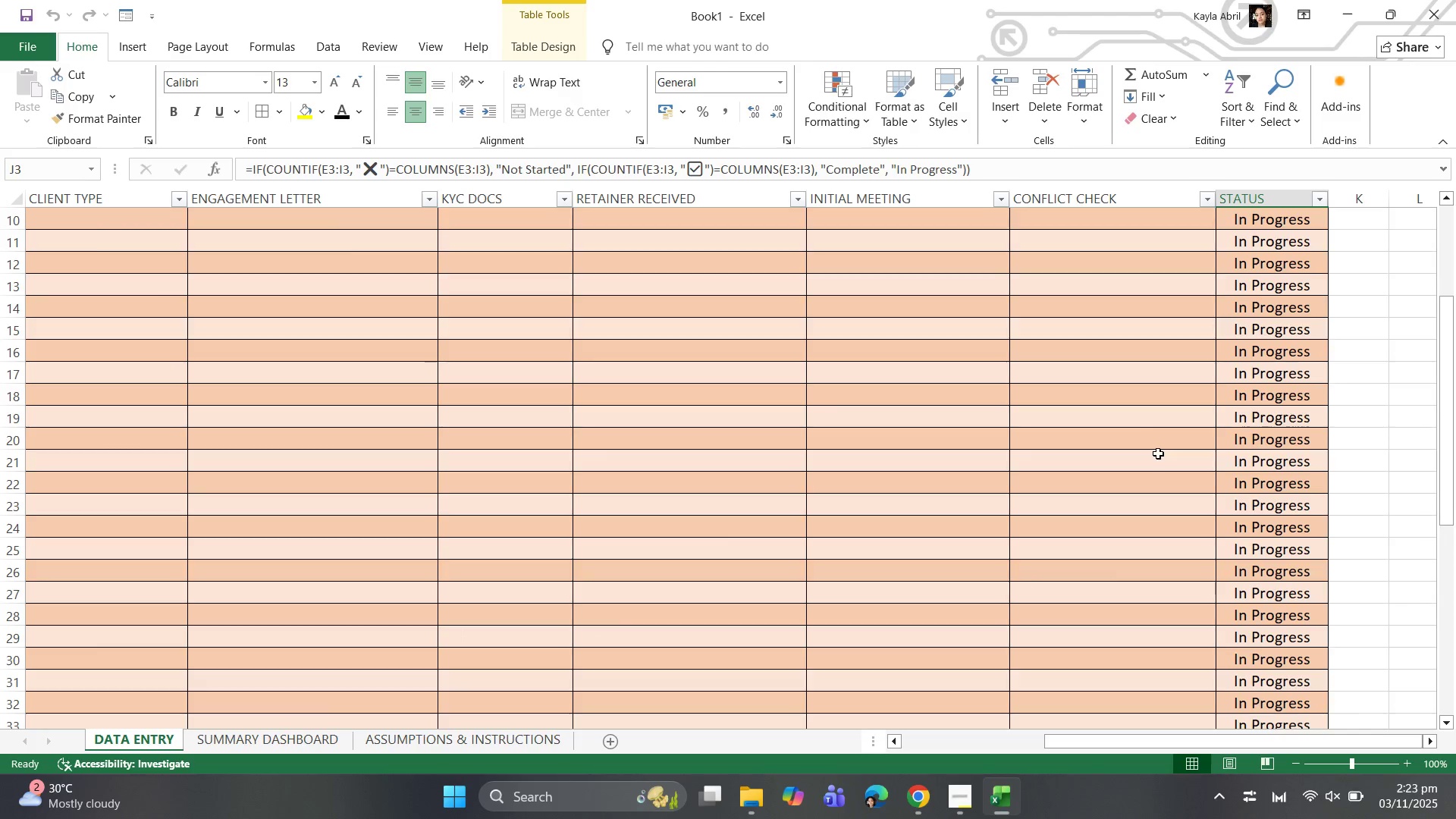 
scroll: coordinate [1157, 442], scroll_direction: up, amount: 4.0
 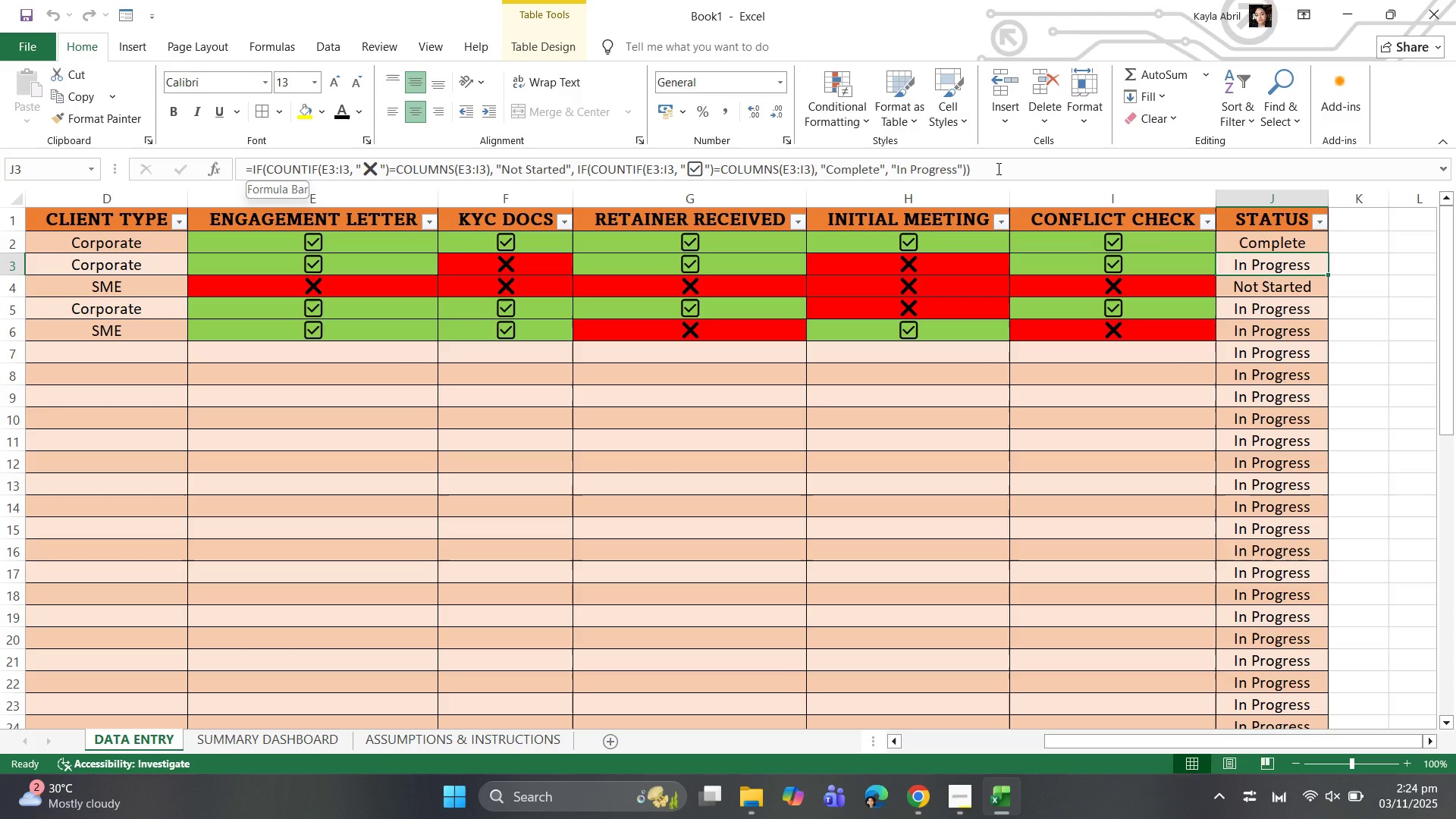 
wait(23.94)
 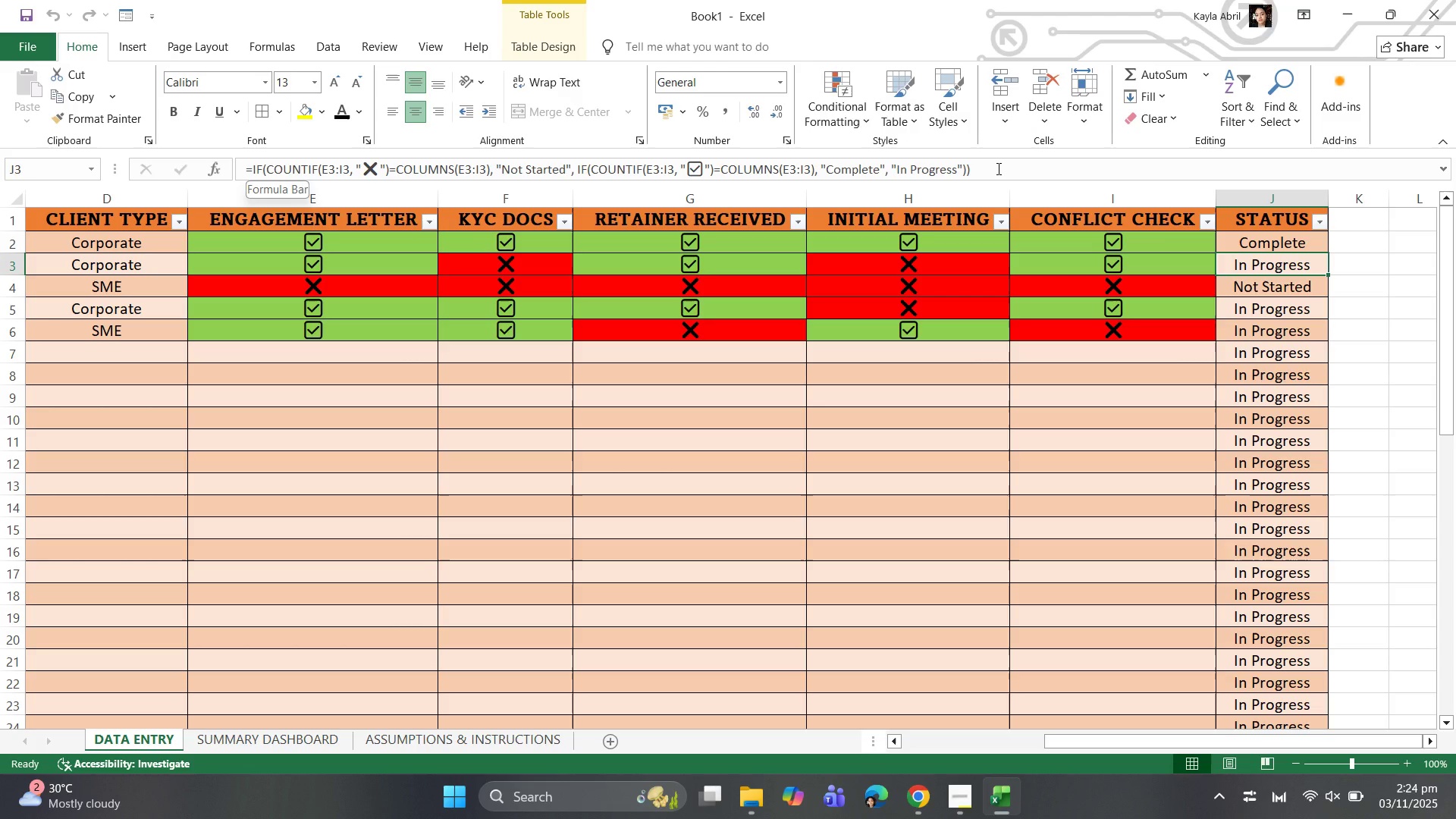 
left_click([962, 169])
 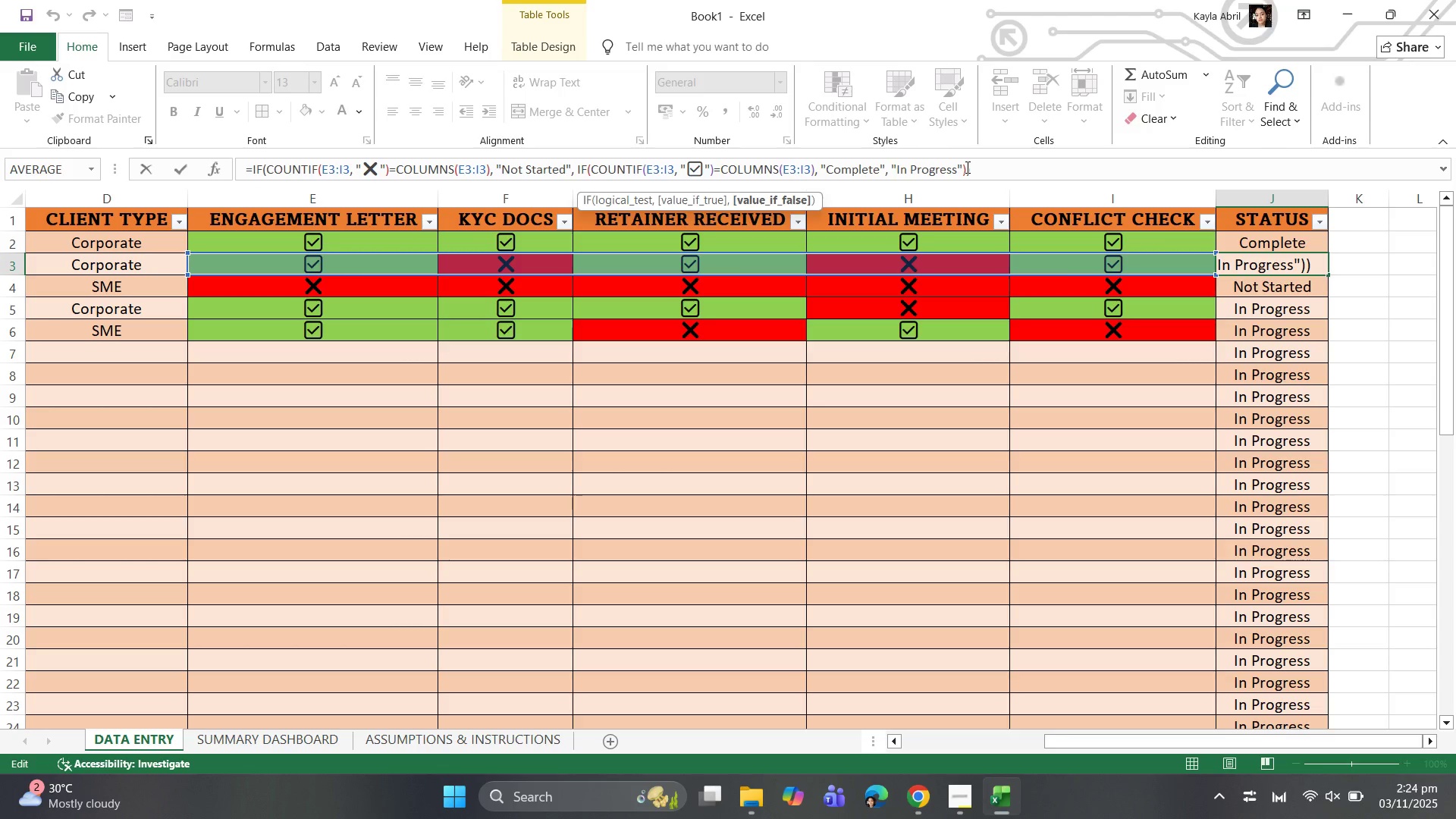 
left_click([966, 167])
 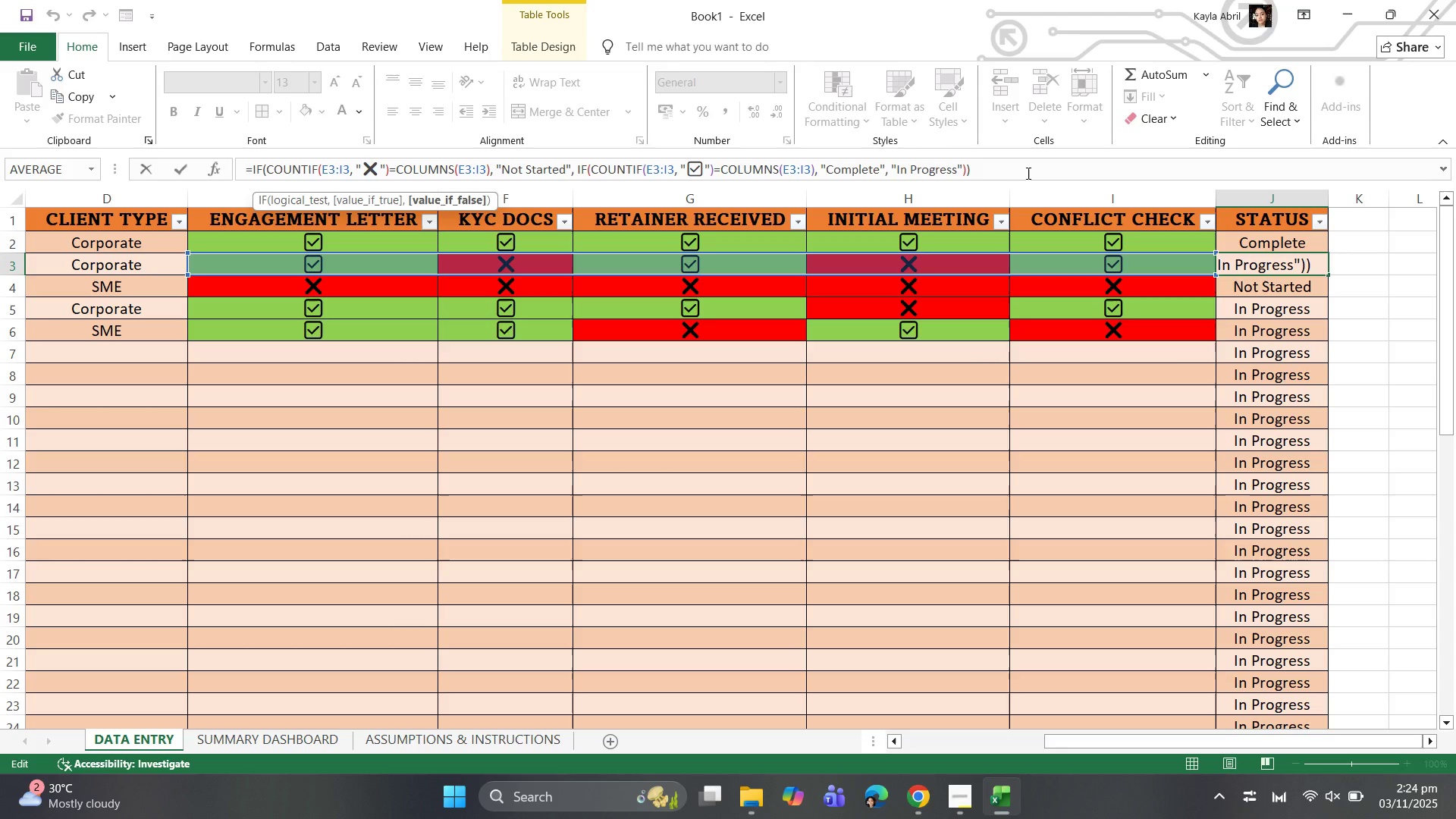 
wait(8.01)
 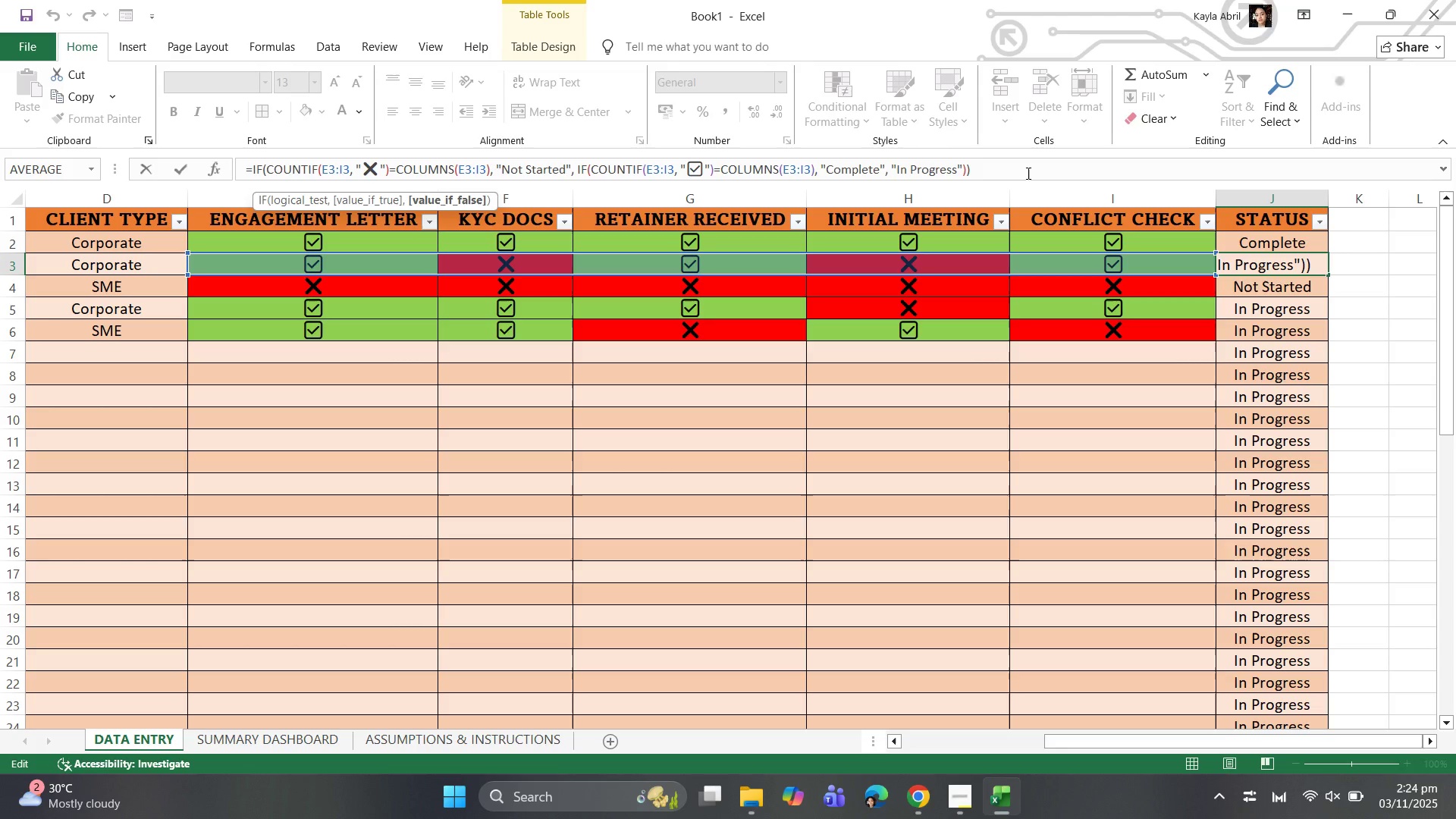 
left_click([961, 171])
 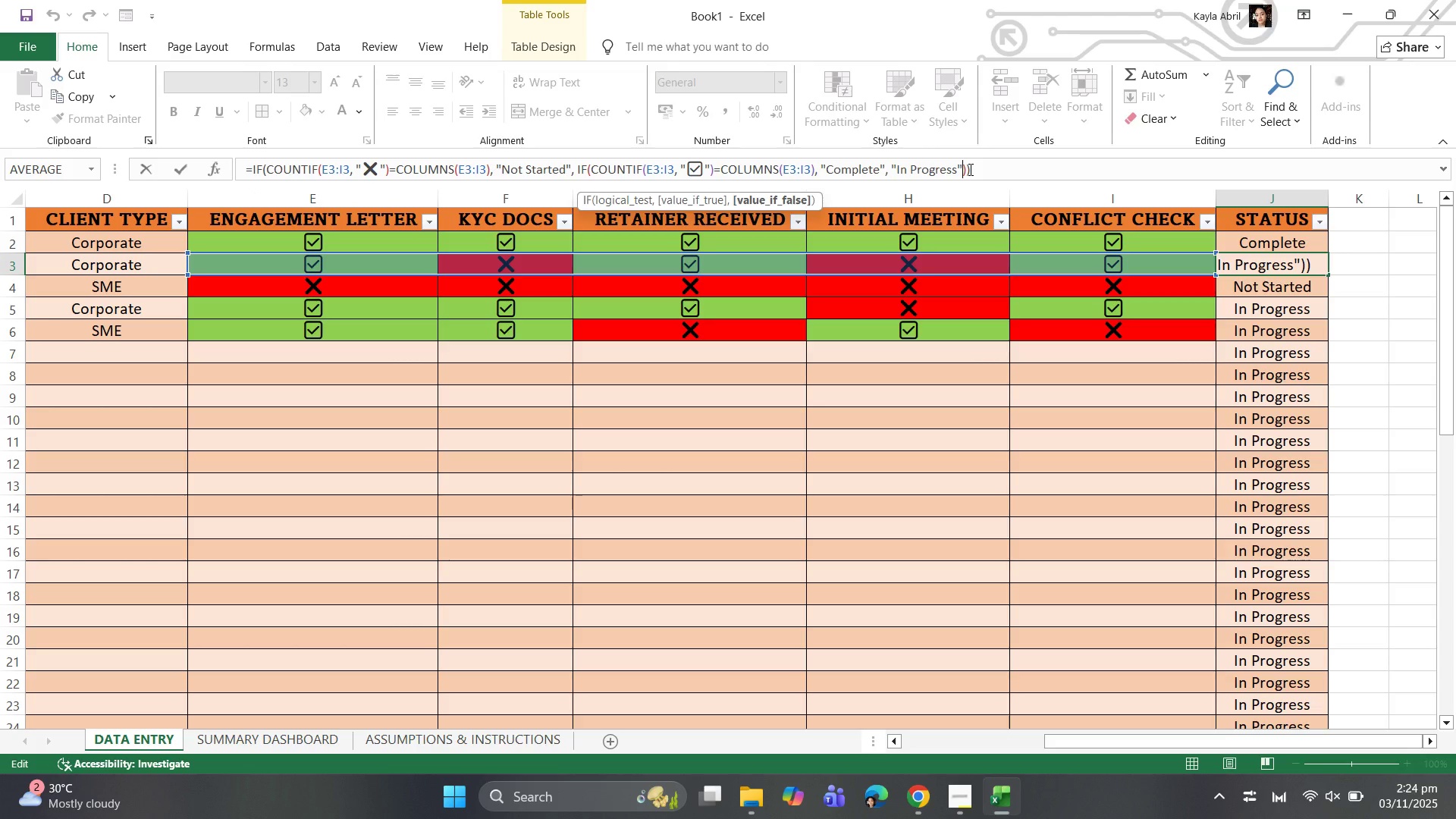 
type(, IF()
 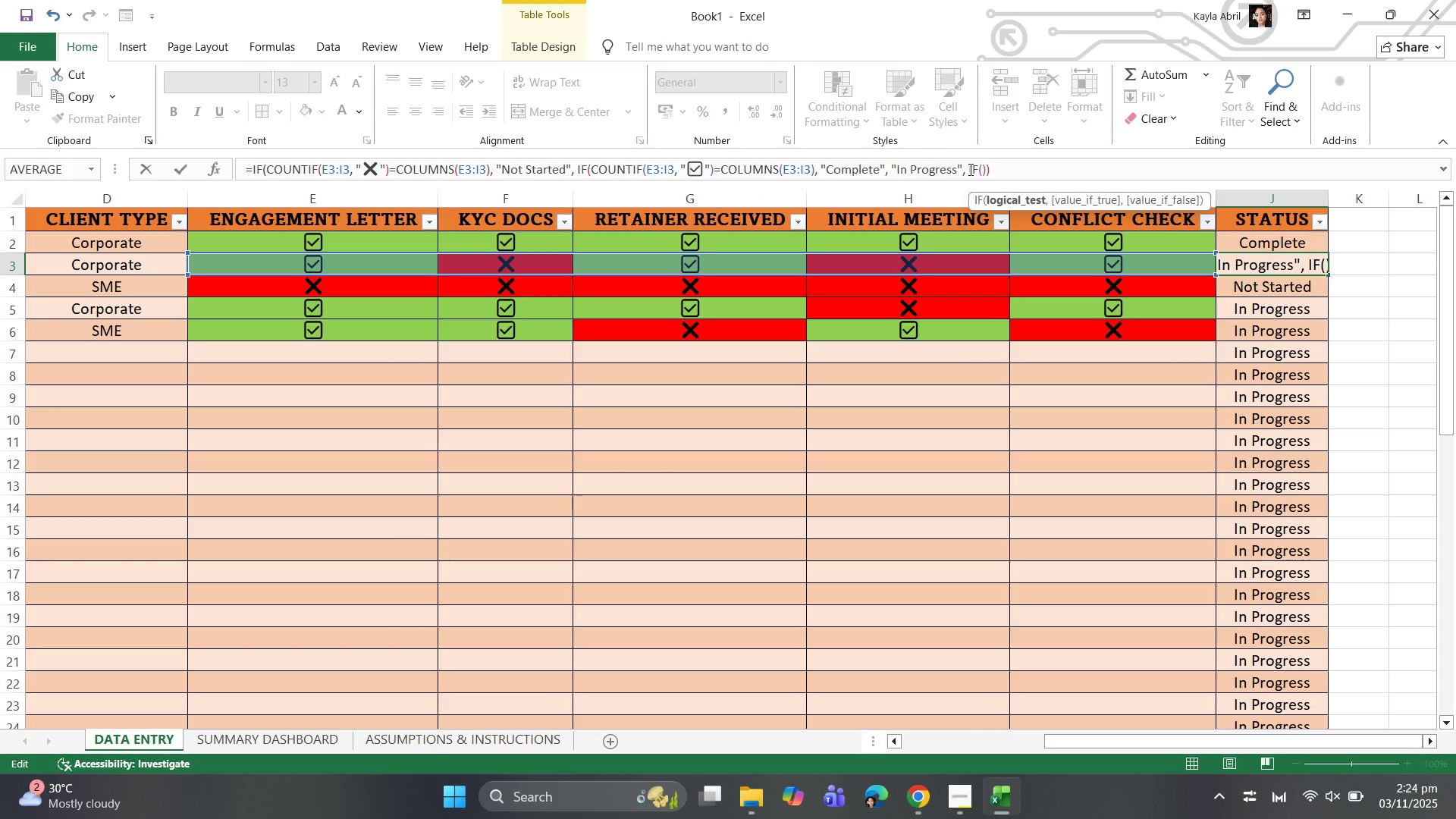 
wait(10.02)
 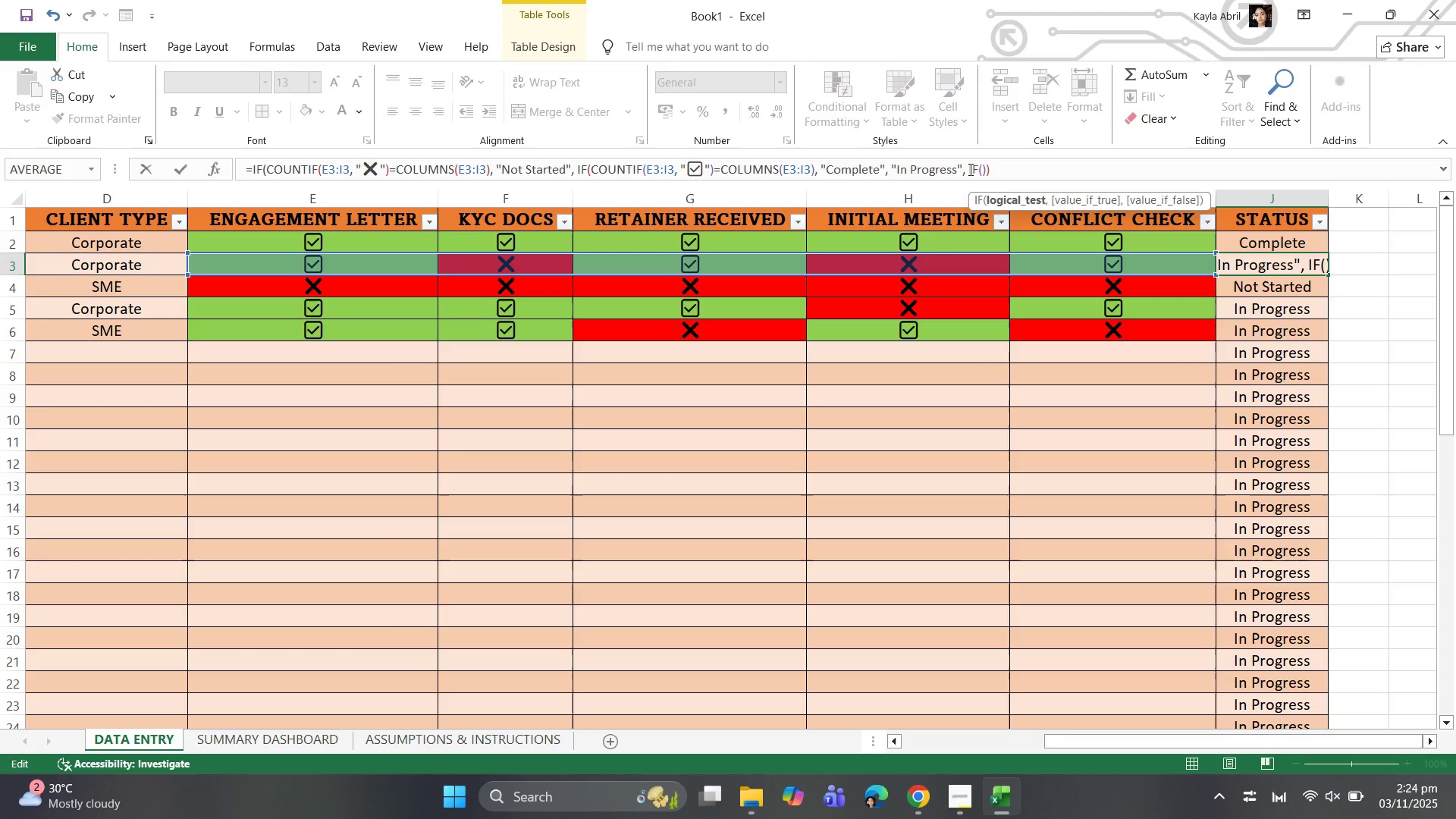 
type(C)
key(Backspace)
type(counta(e2:i2:)
key(Backspace)
type()=0)
 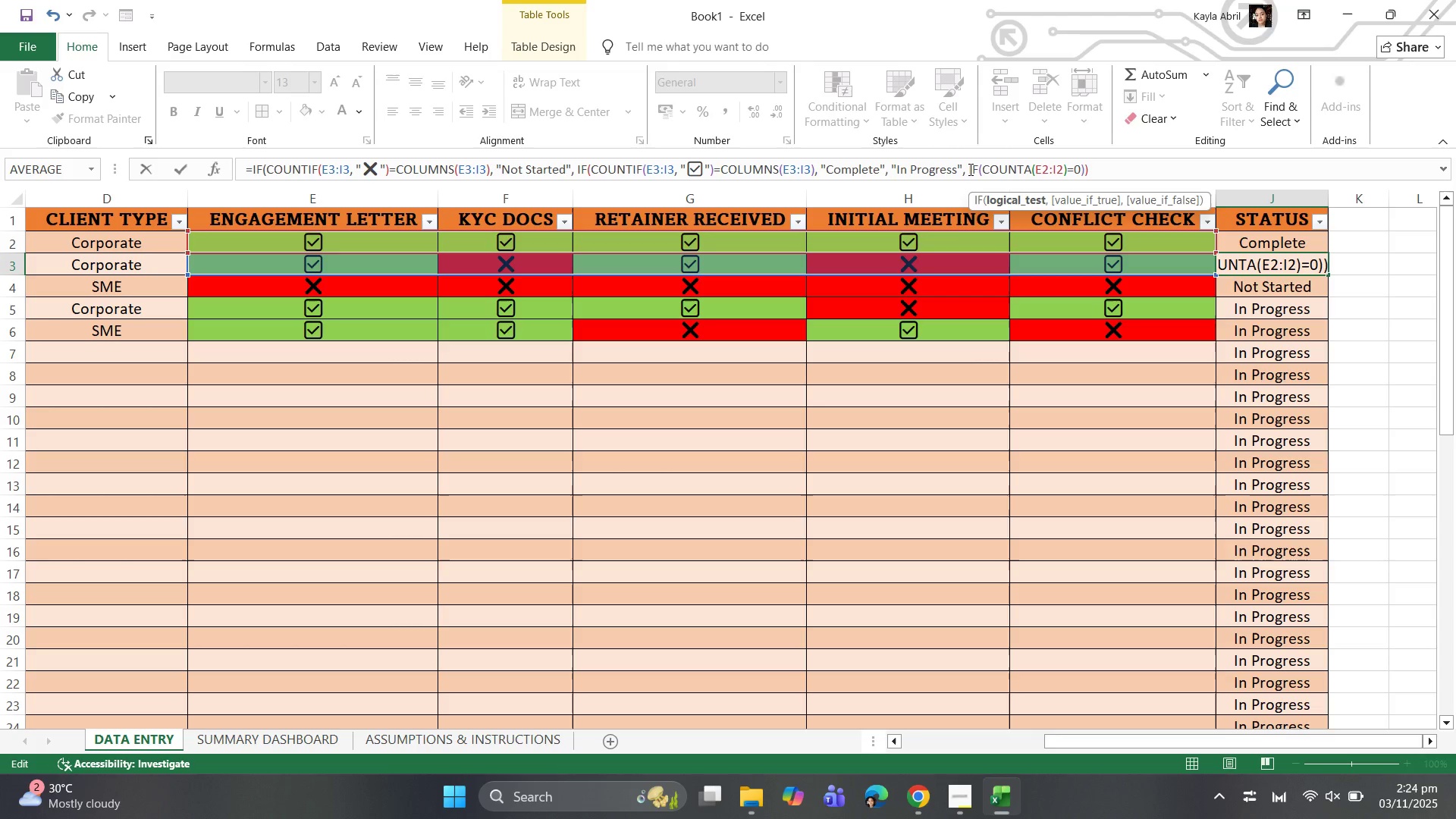 
wait(7.08)
 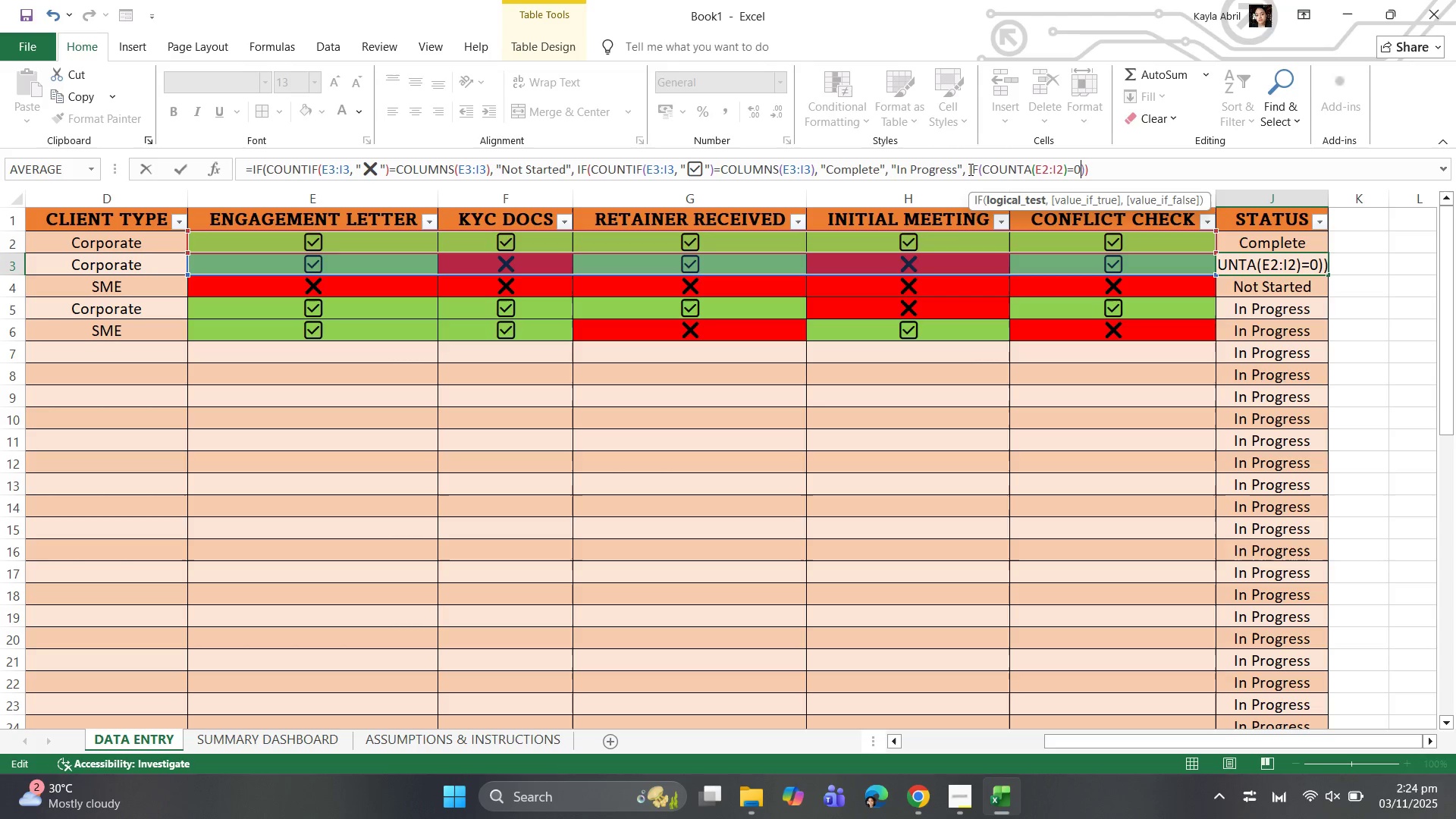 
type(, Not Started")
 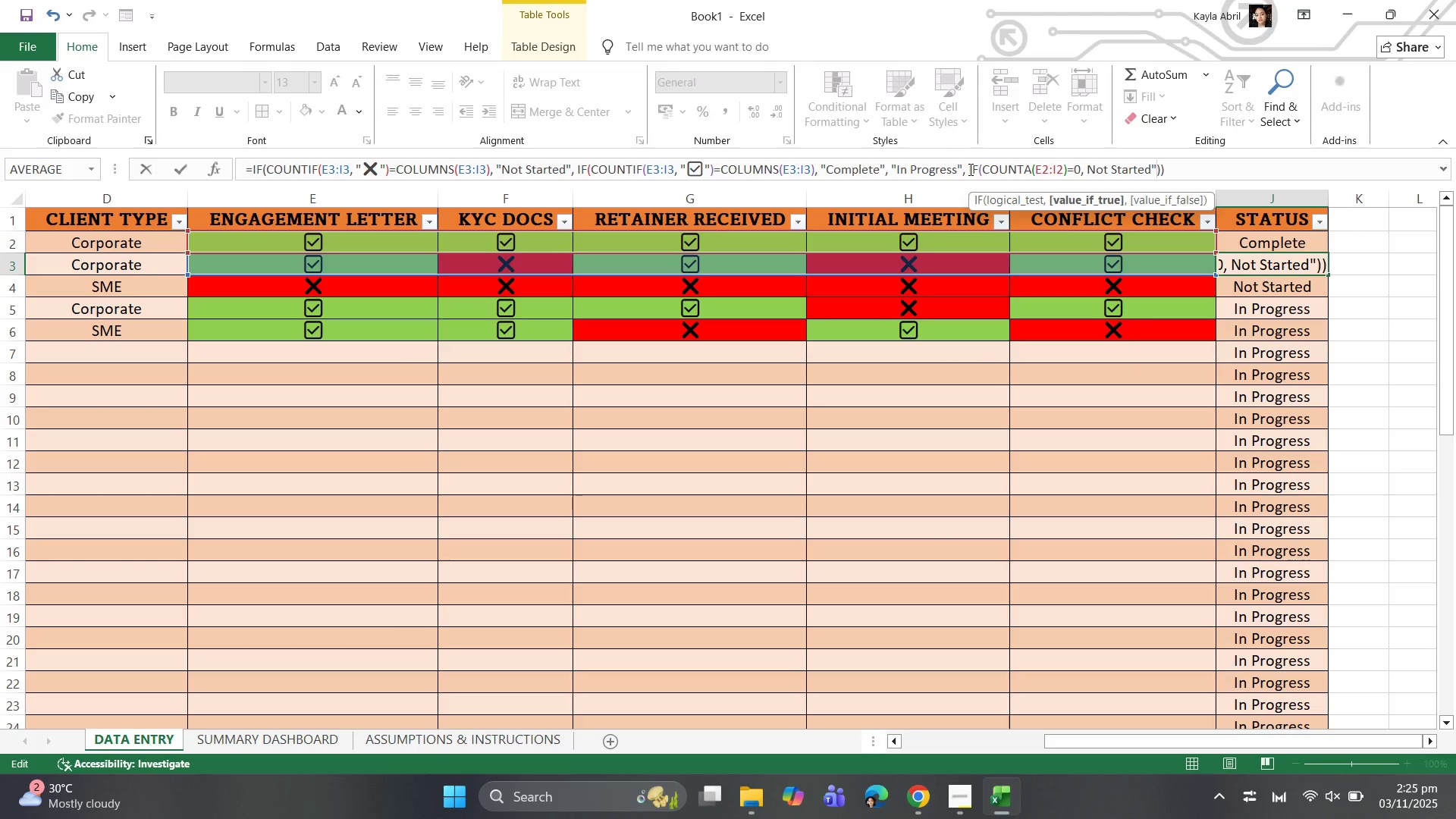 
wait(6.06)
 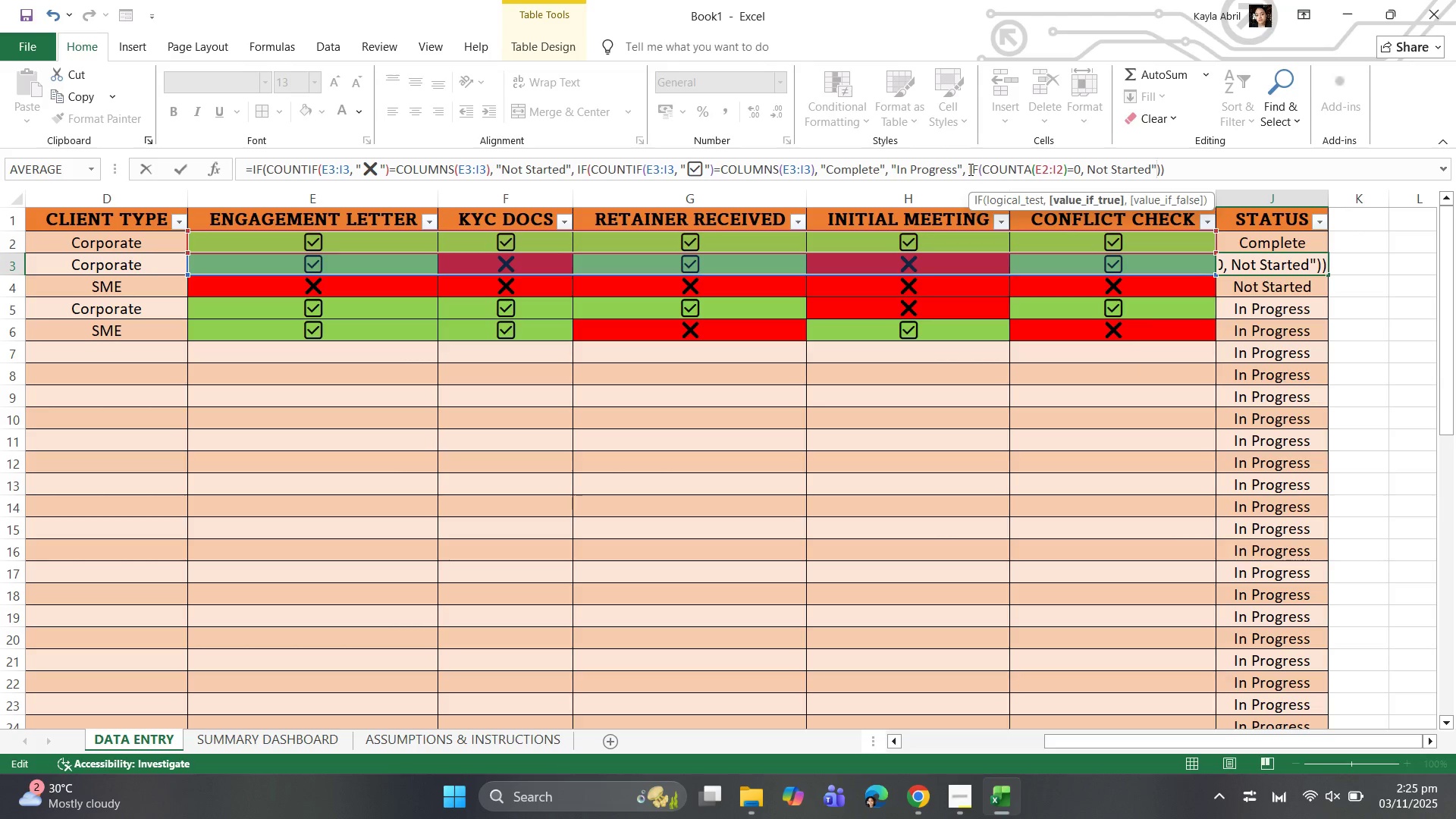 
left_click([1088, 165])
 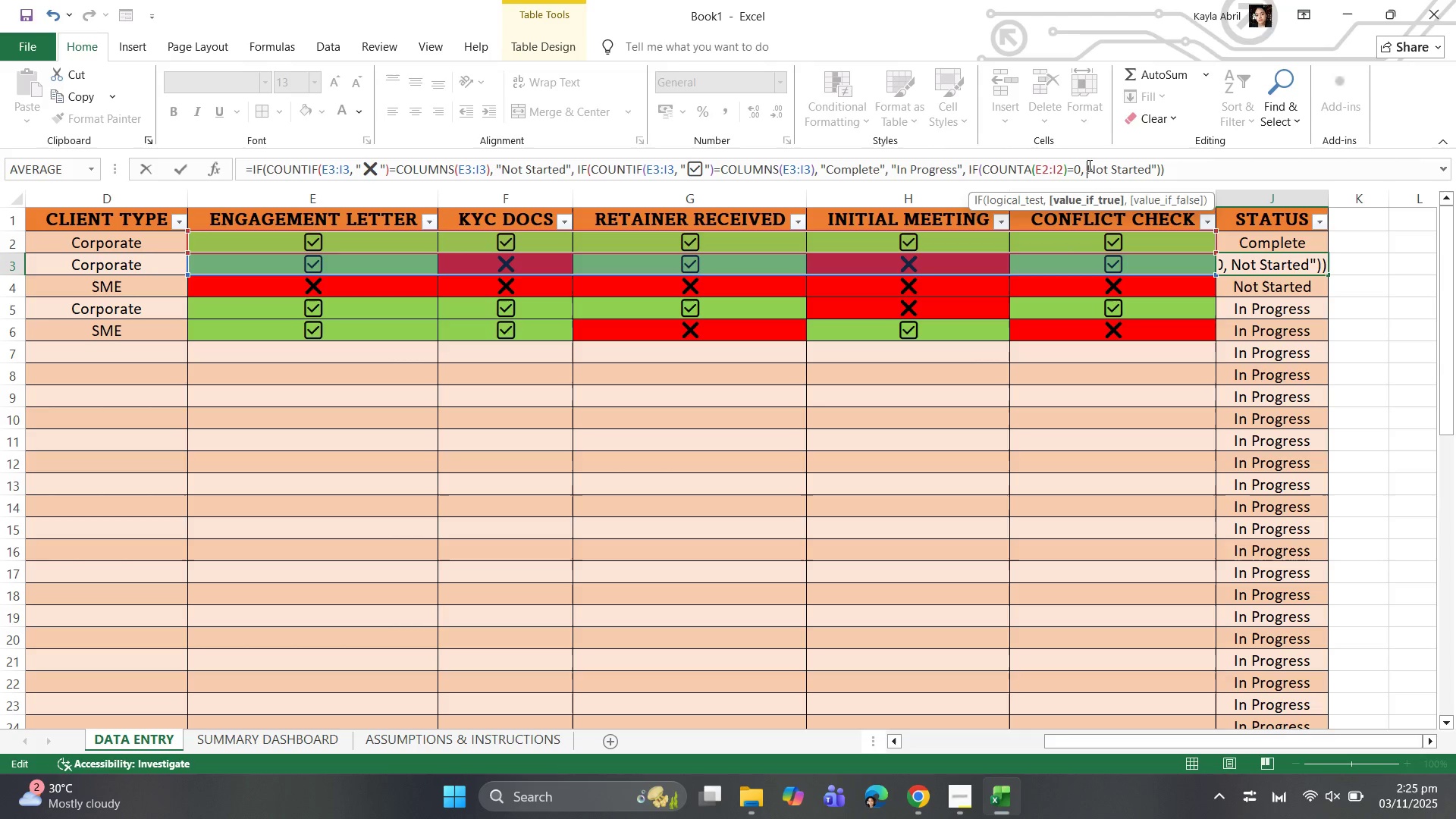 
key(Shift+ShiftLeft)
 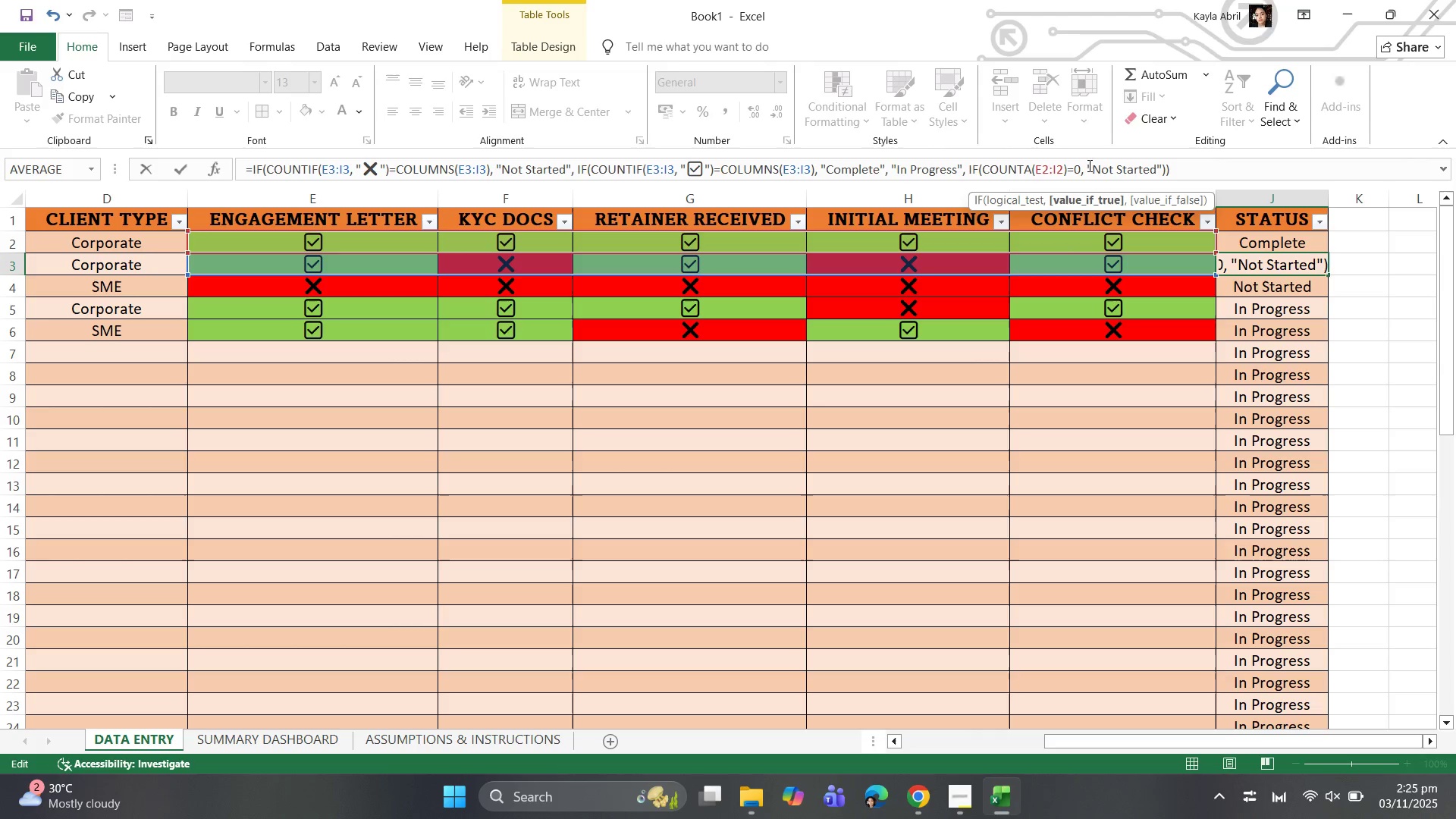 
key(Shift+Quote)
 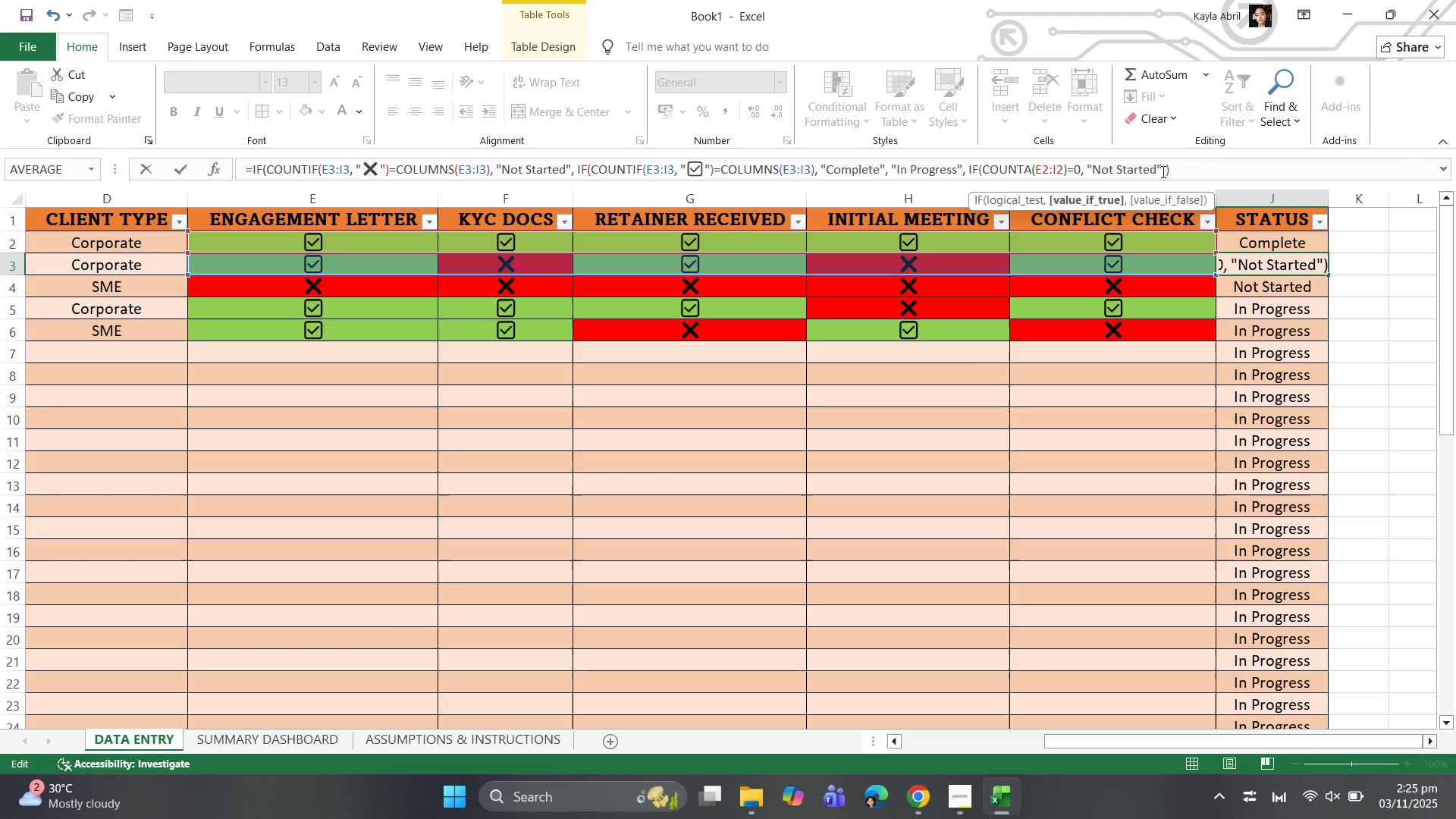 
left_click([1162, 171])
 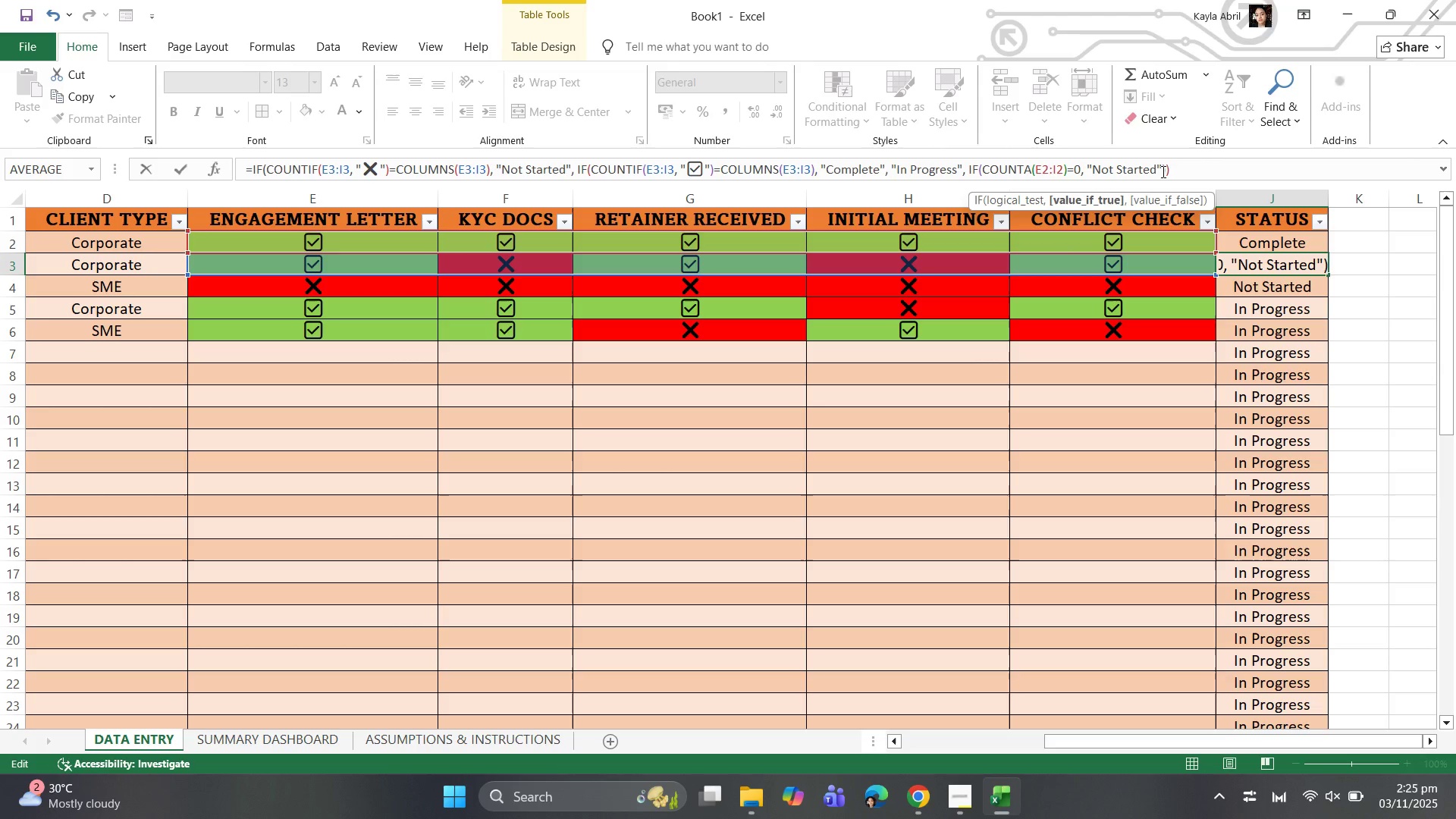 
key(Enter)
 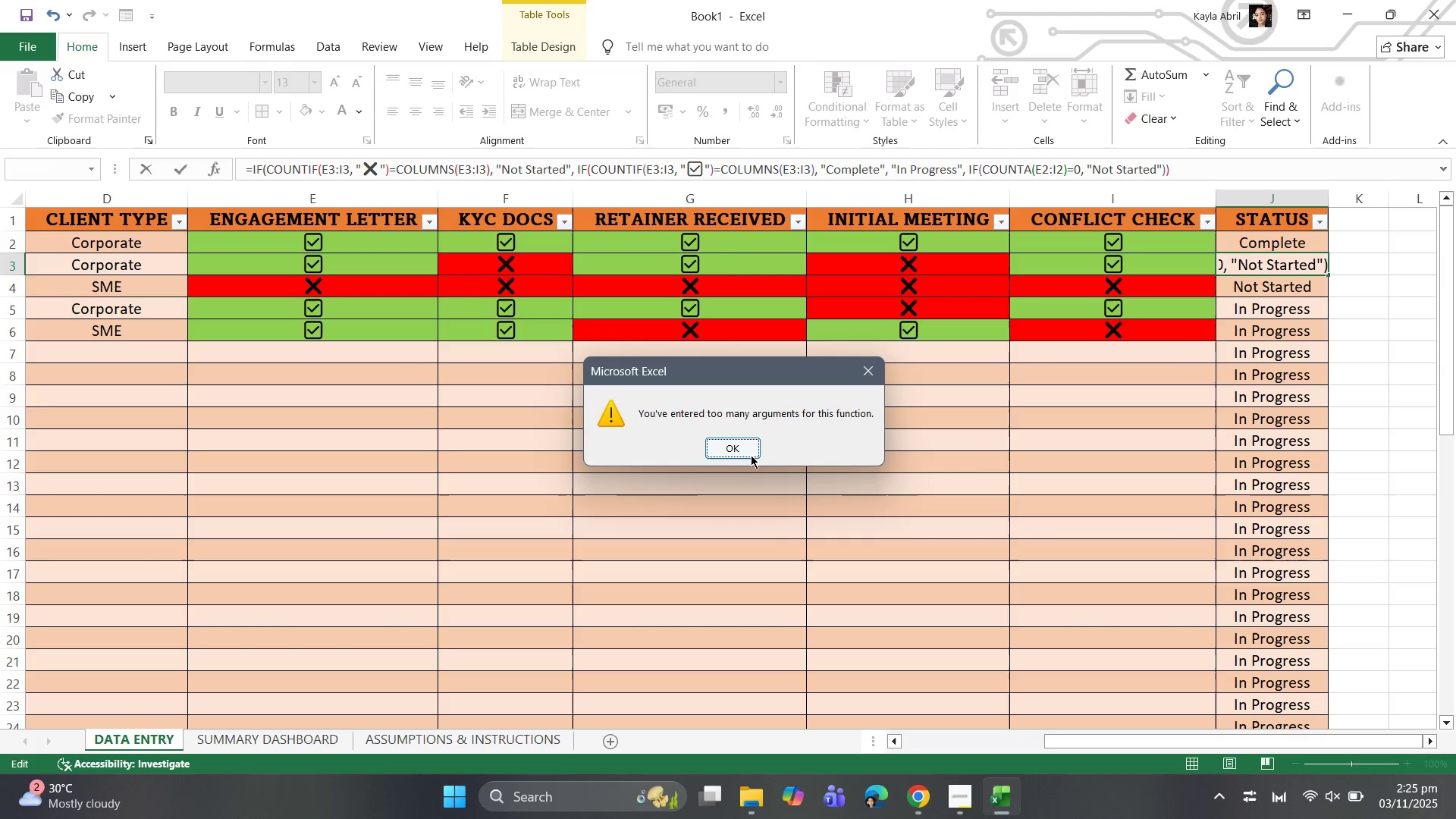 
left_click([742, 450])
 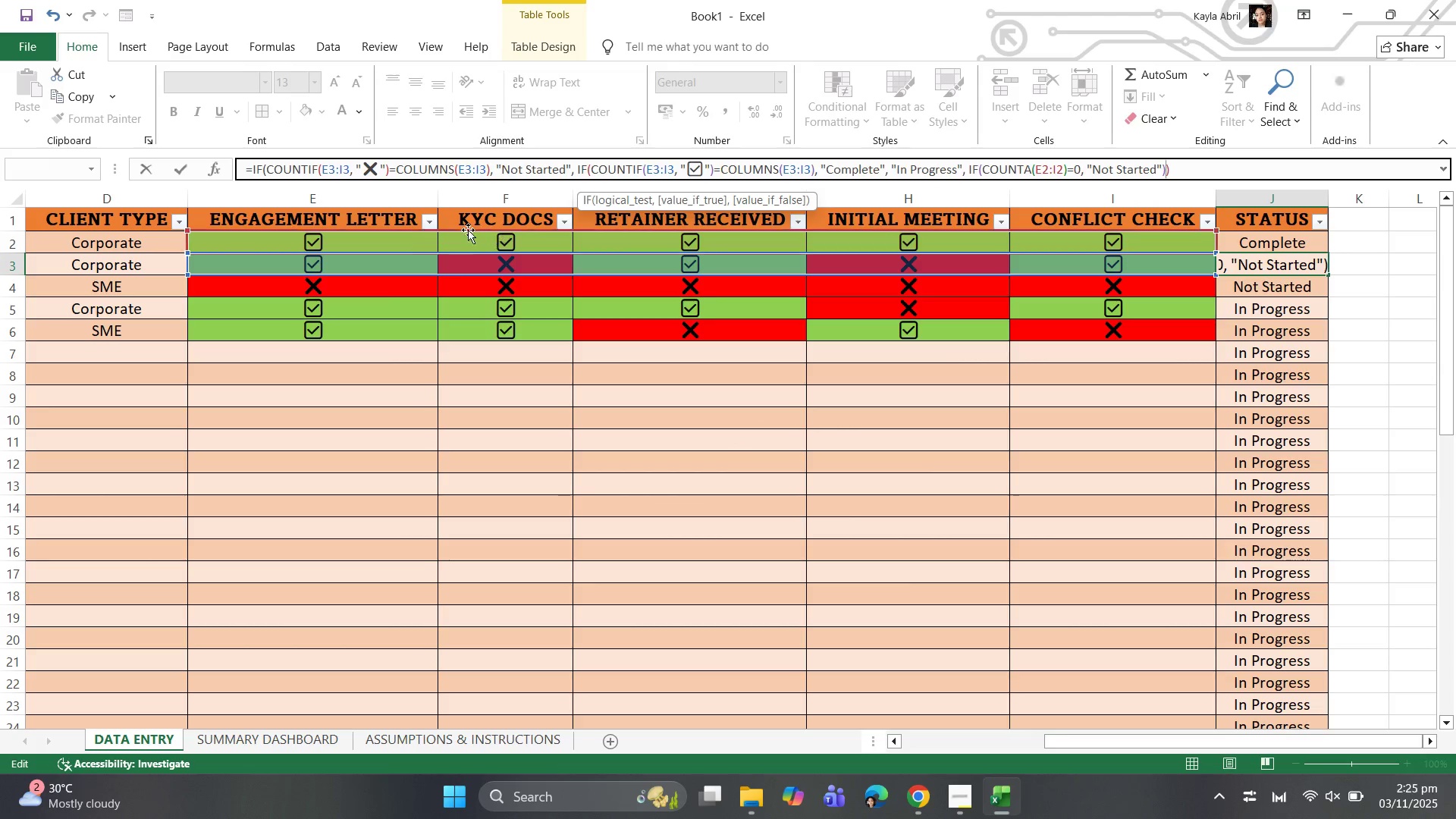 
wait(7.26)
 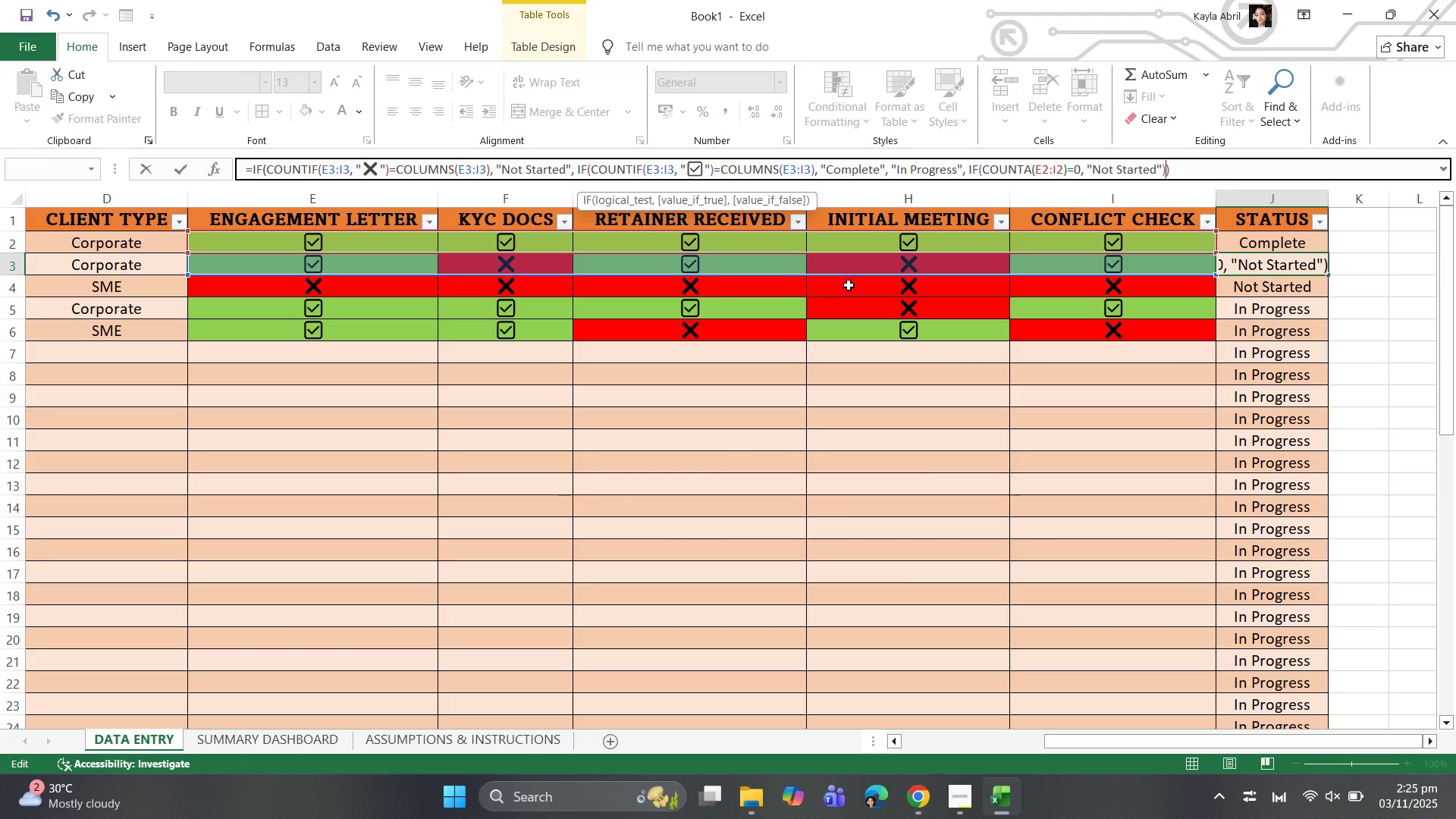 
left_click([388, 239])
 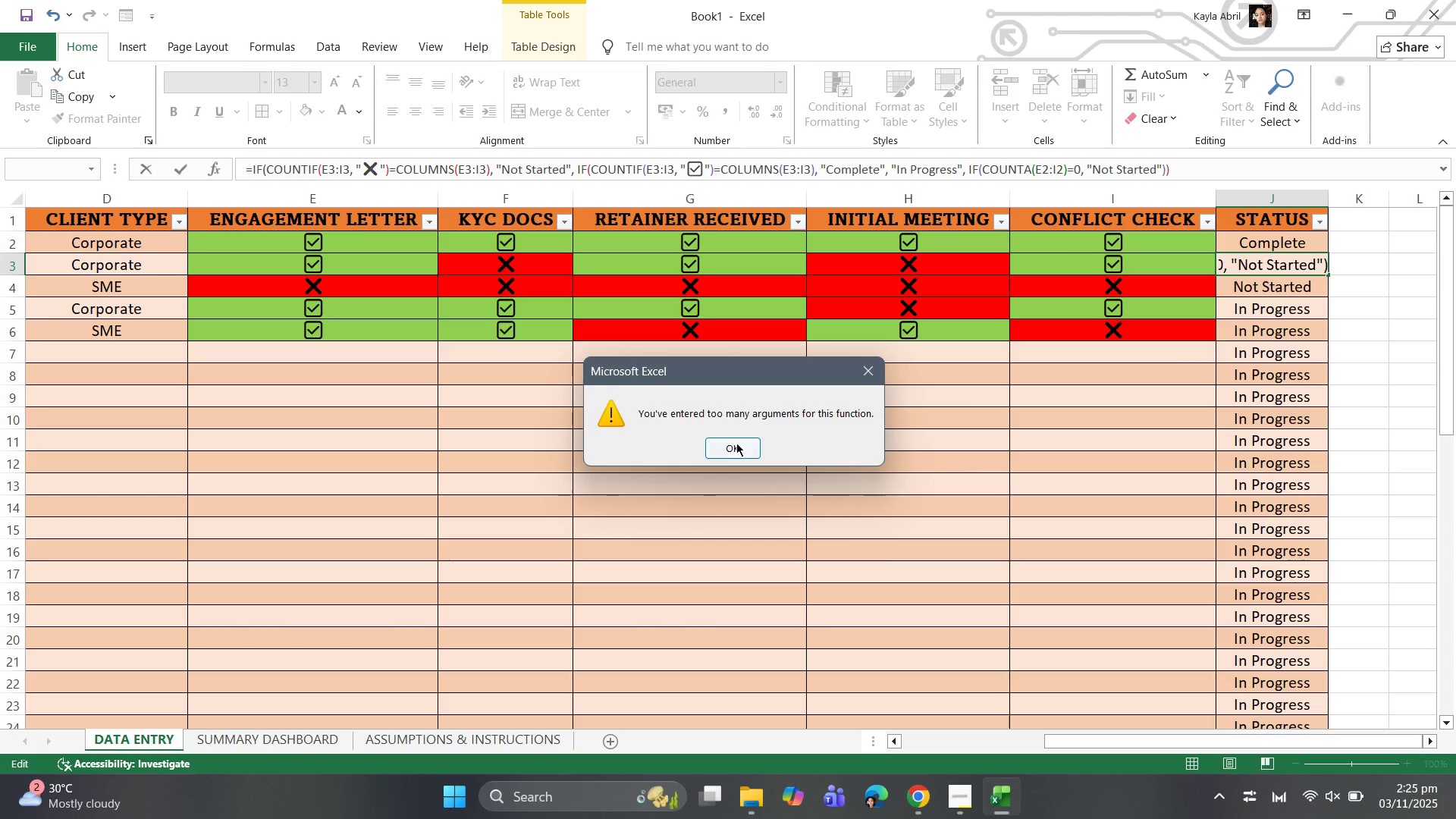 
left_click([736, 443])
 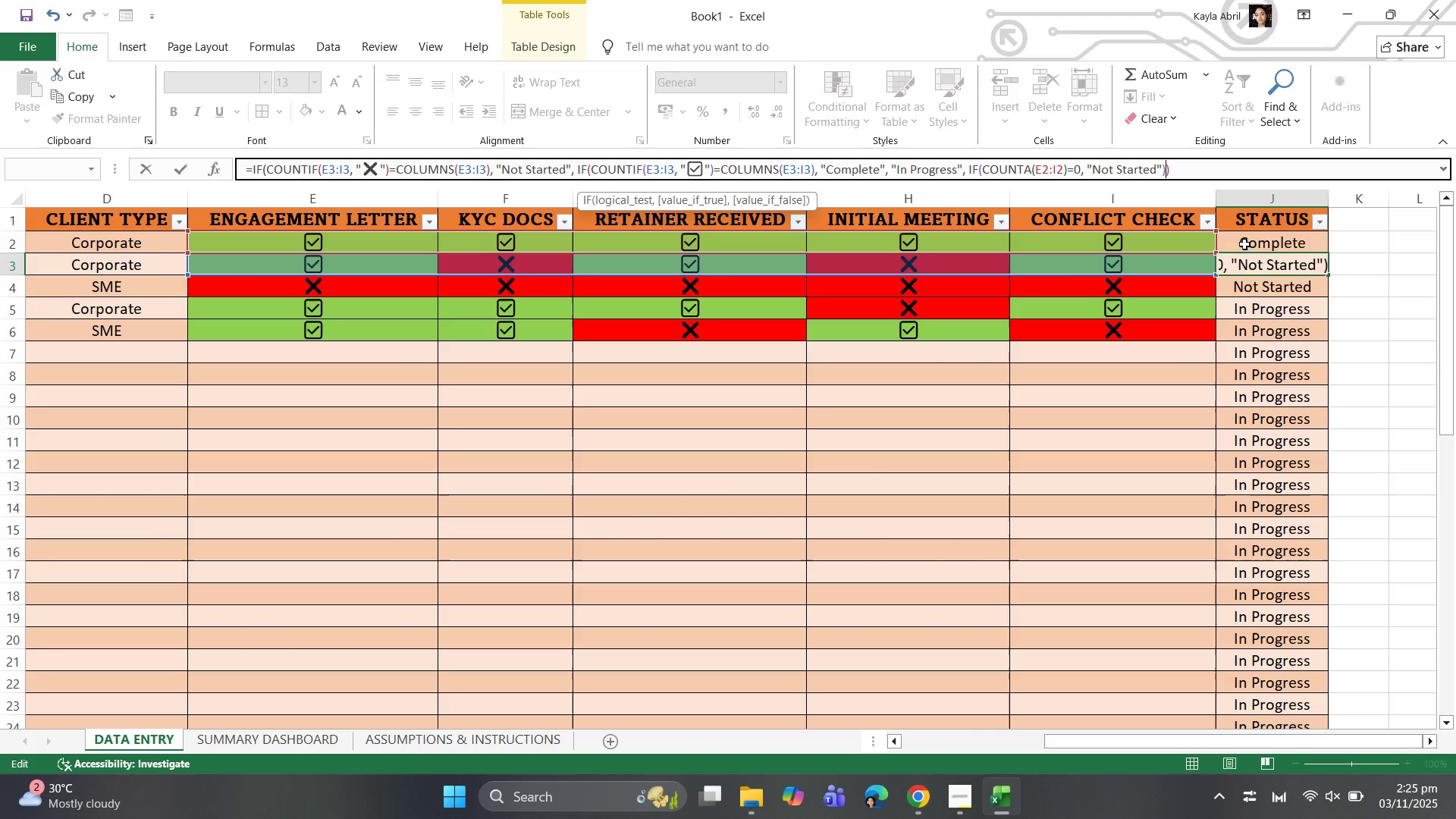 
left_click([1244, 244])
 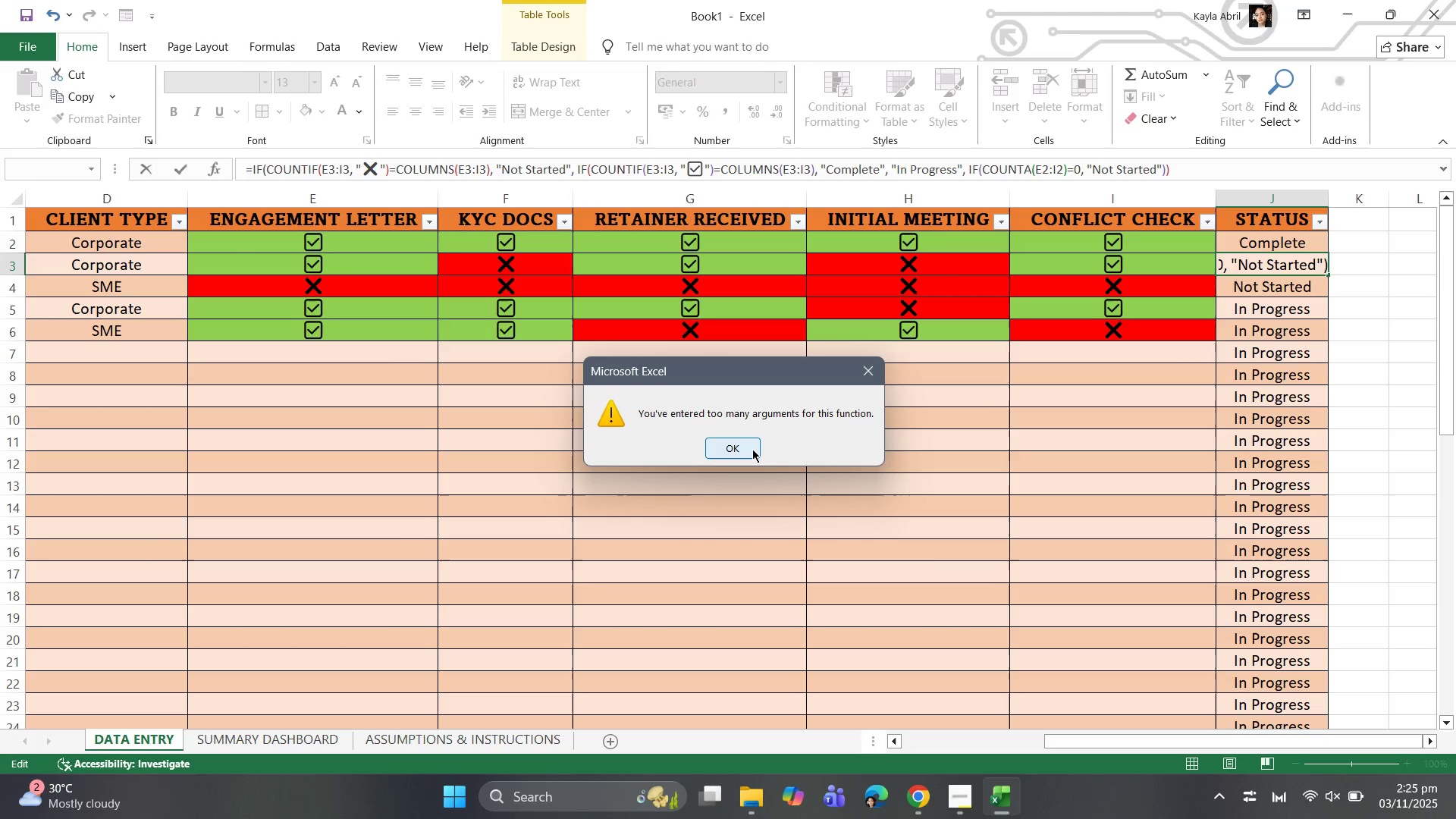 
left_click([752, 449])
 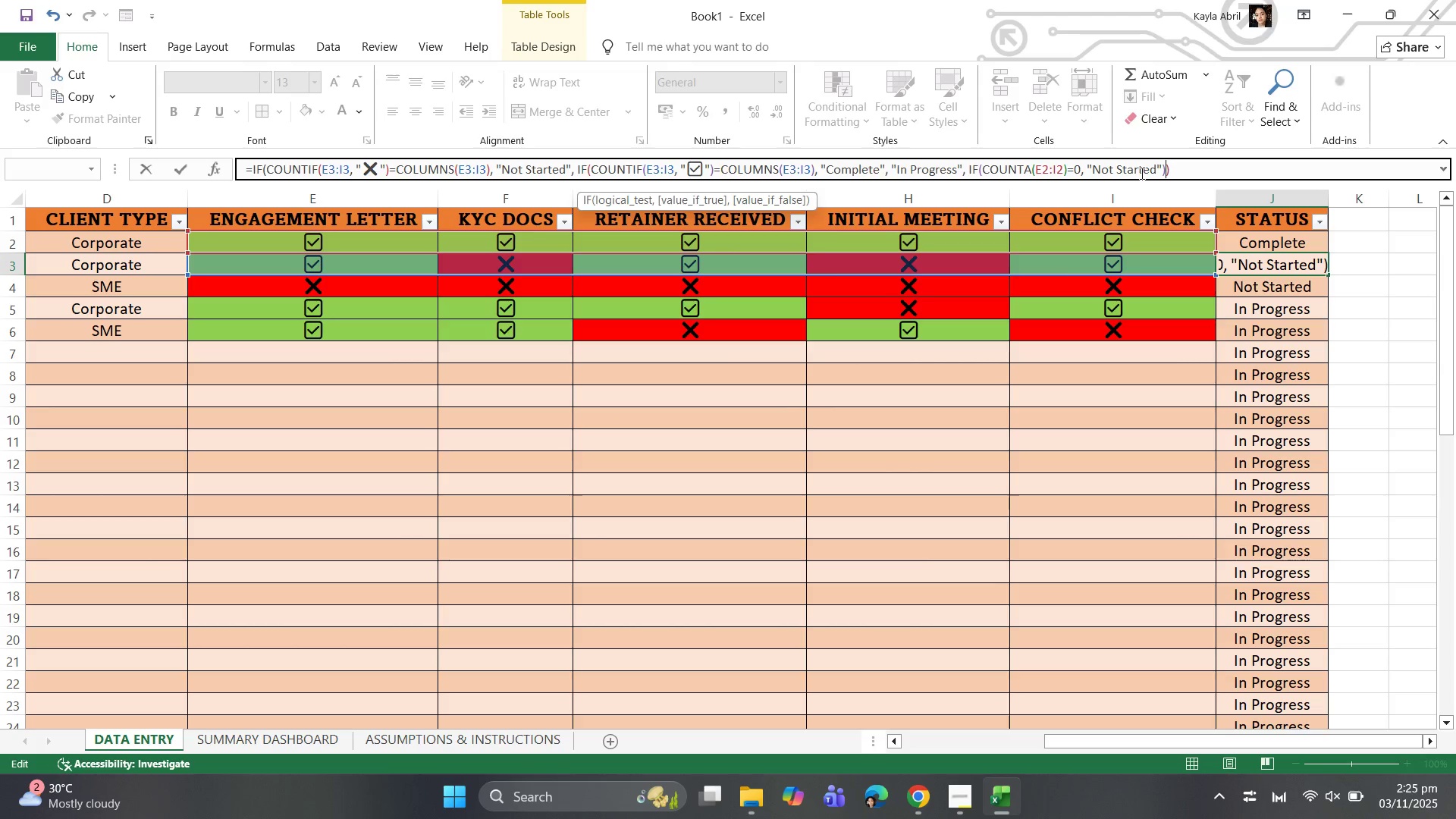 
hold_key(key=Backspace, duration=0.78)
 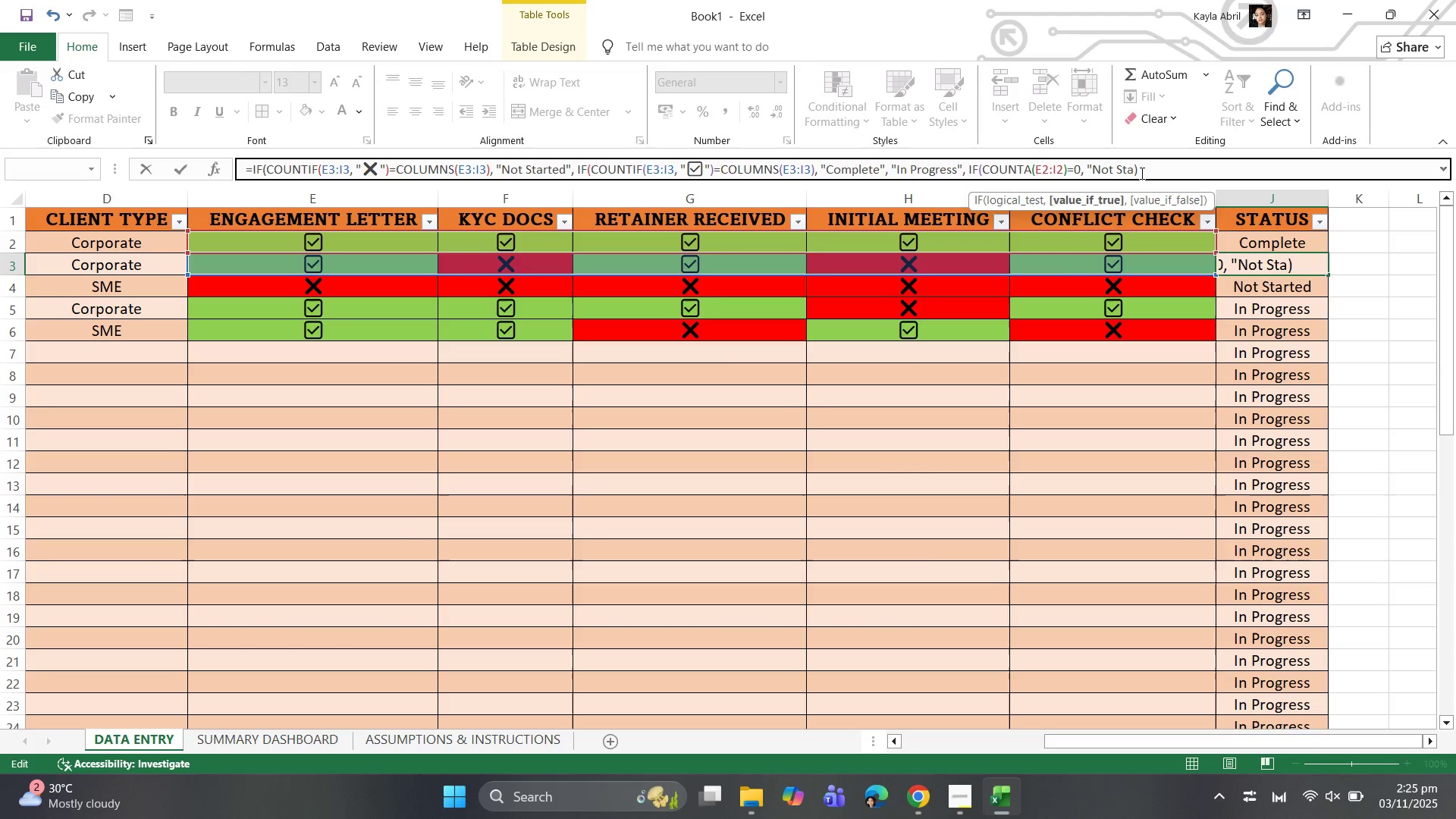 
hold_key(key=Backspace, duration=0.88)
 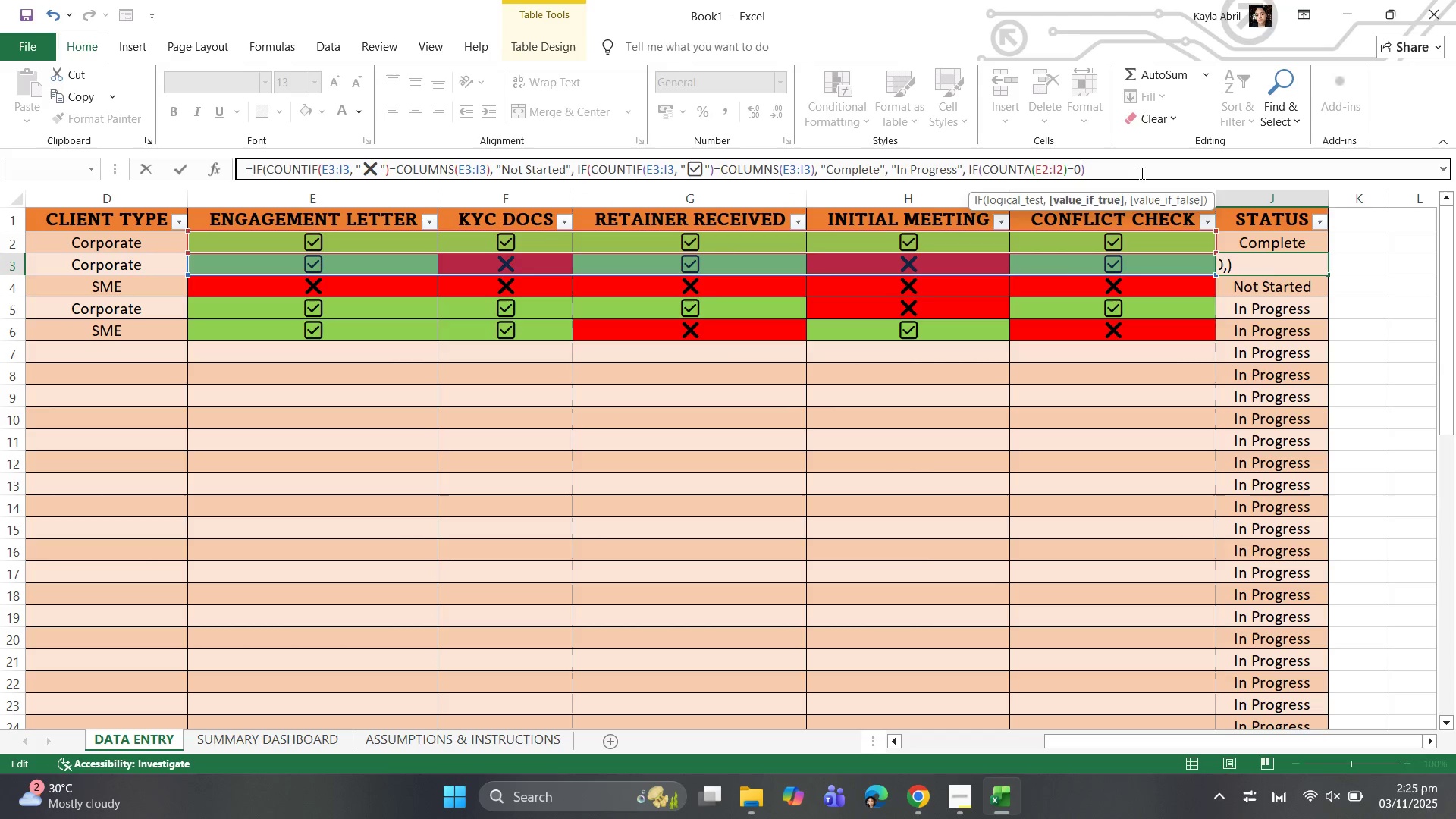 
hold_key(key=Backspace, duration=0.9)
 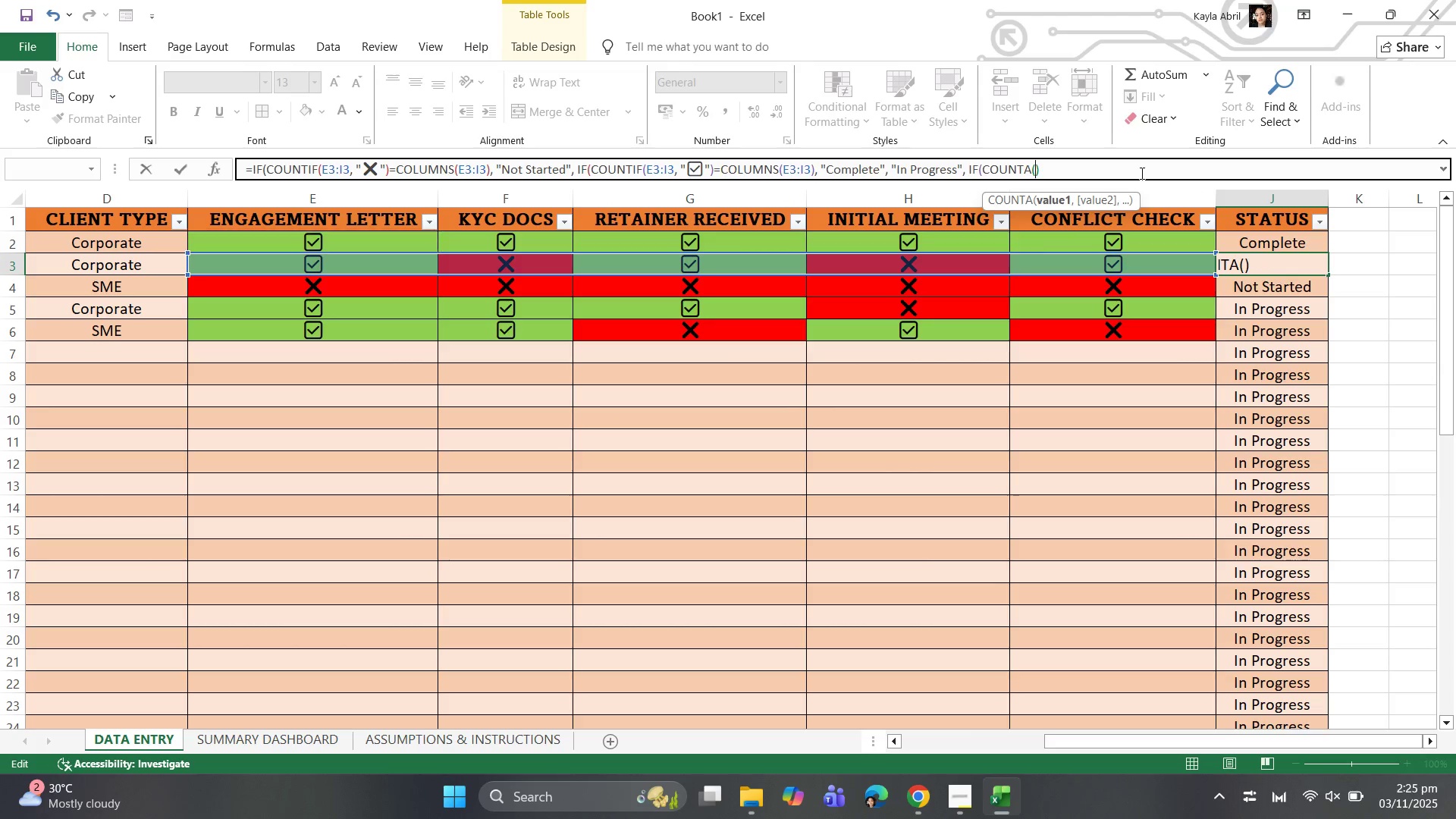 
key(Backspace)
 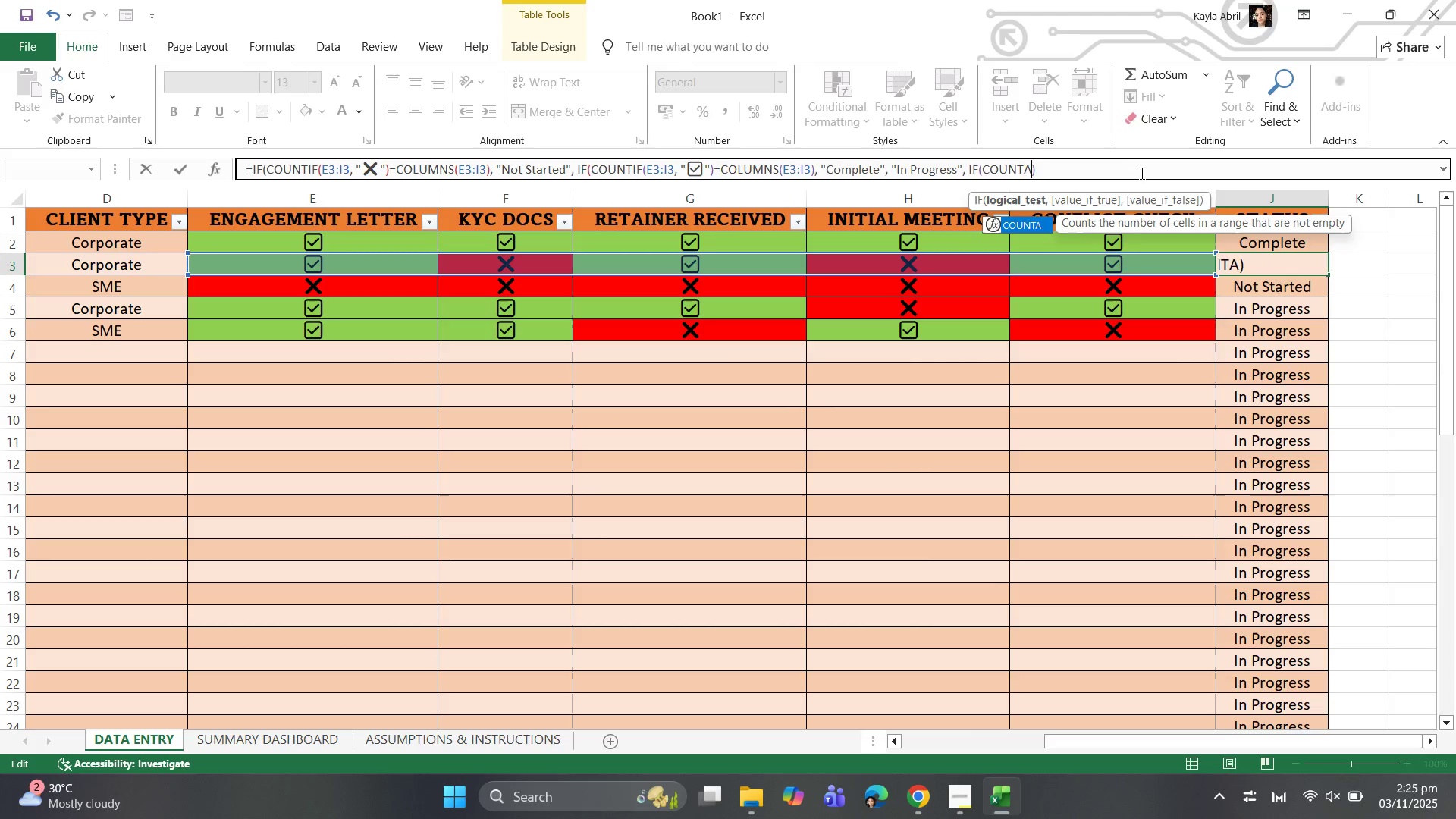 
key(Backspace)
 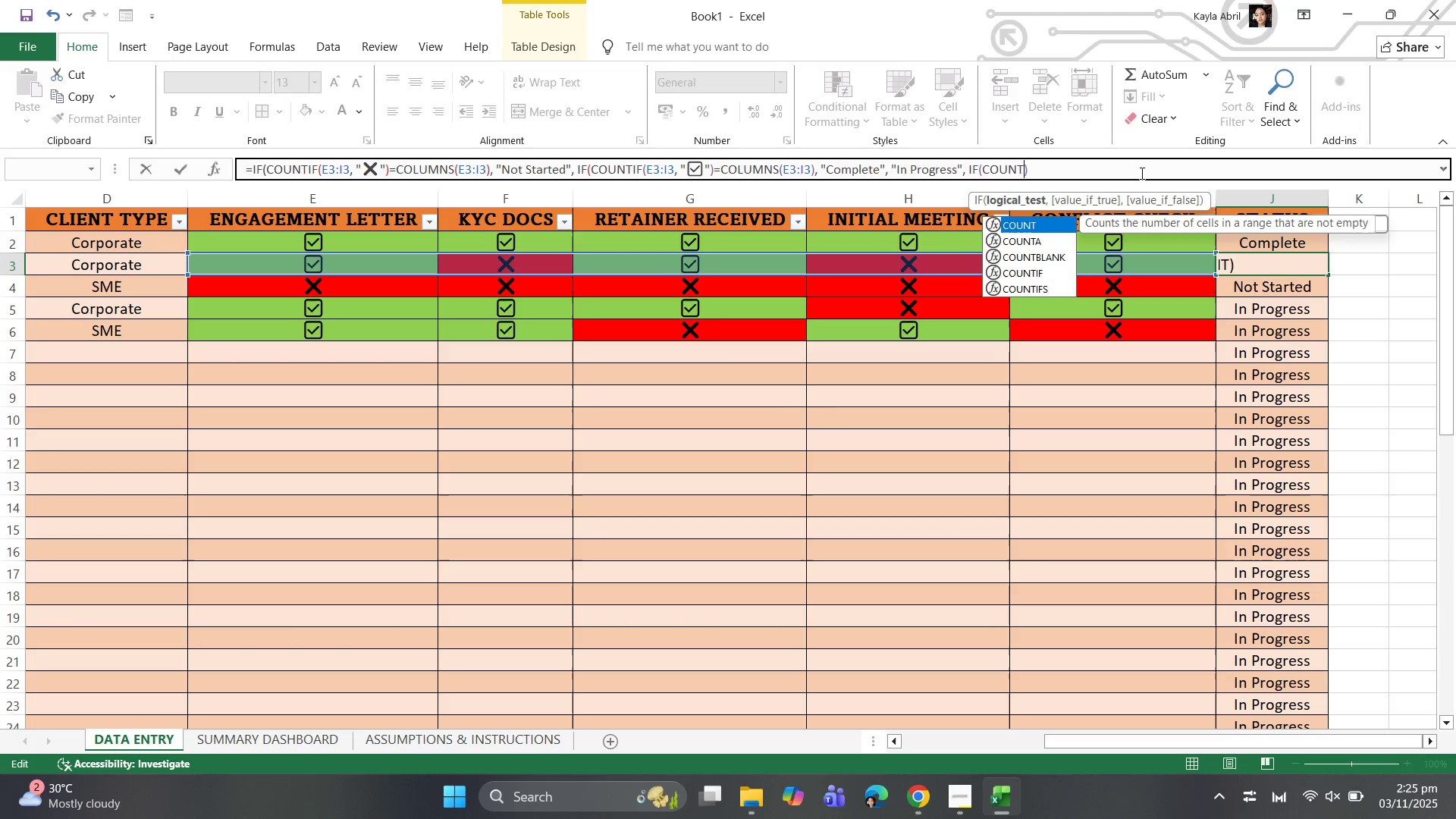 
key(Backspace)
 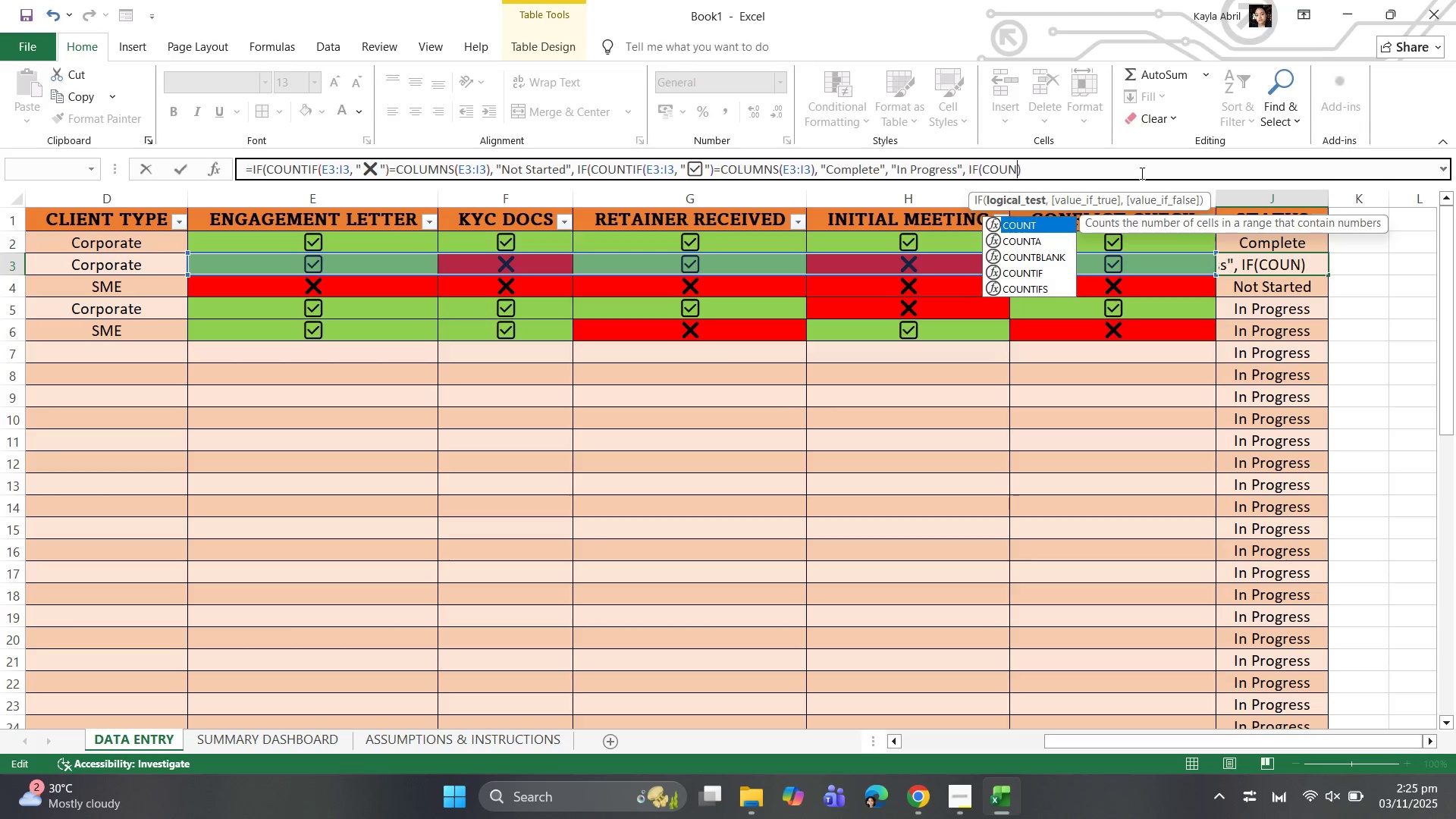 
key(Backspace)
 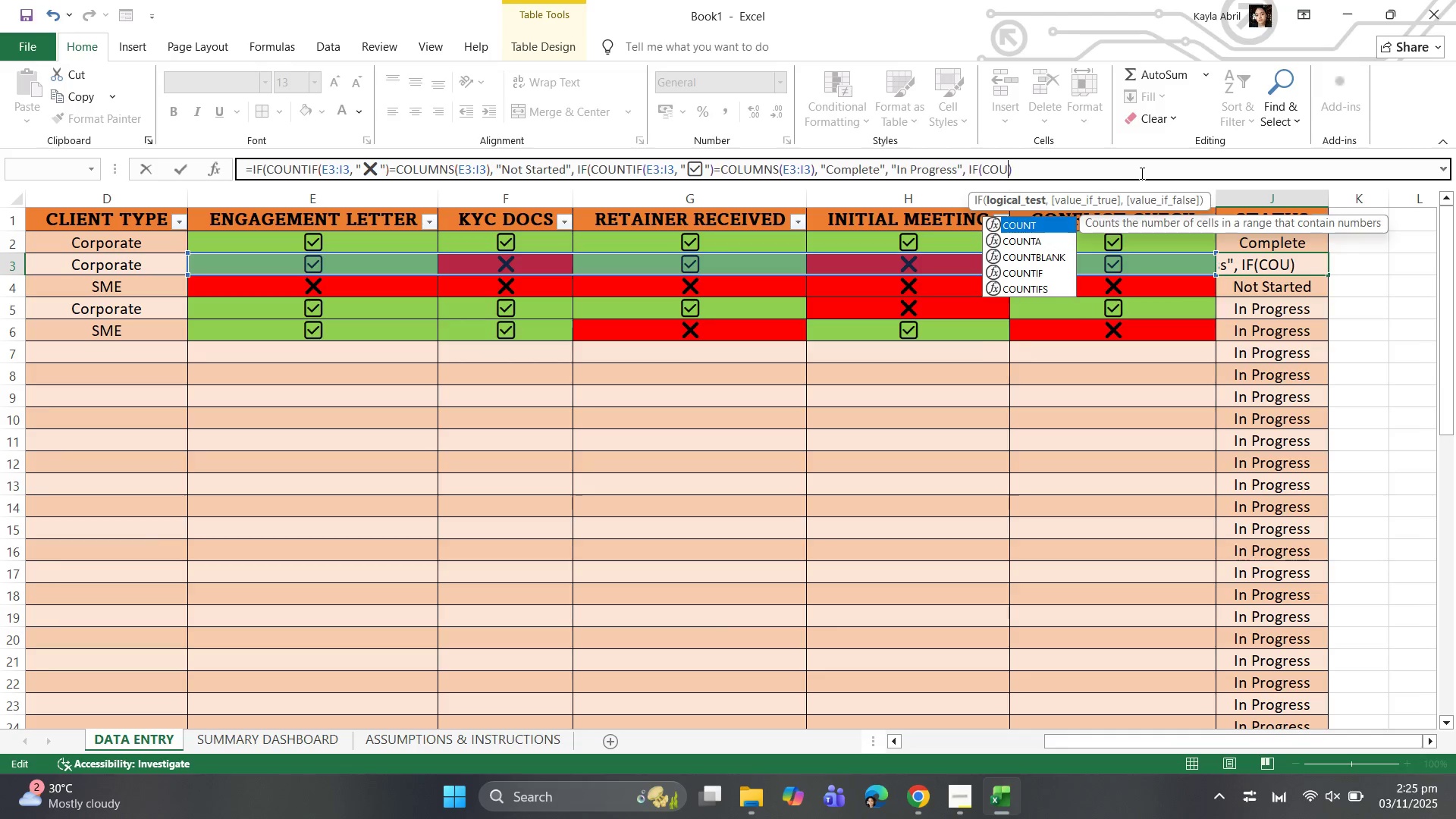 
key(Backspace)
 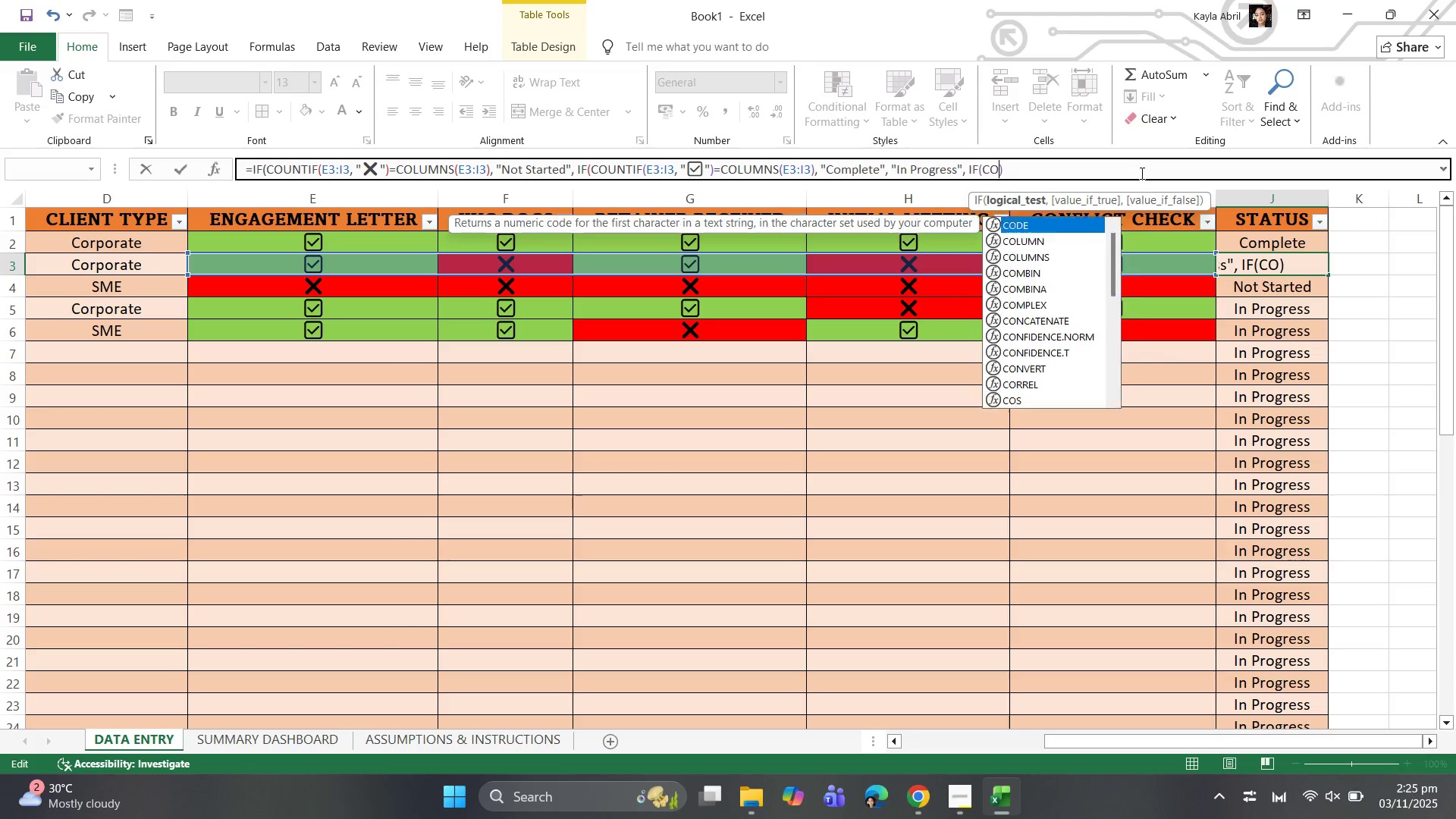 
key(Backspace)
 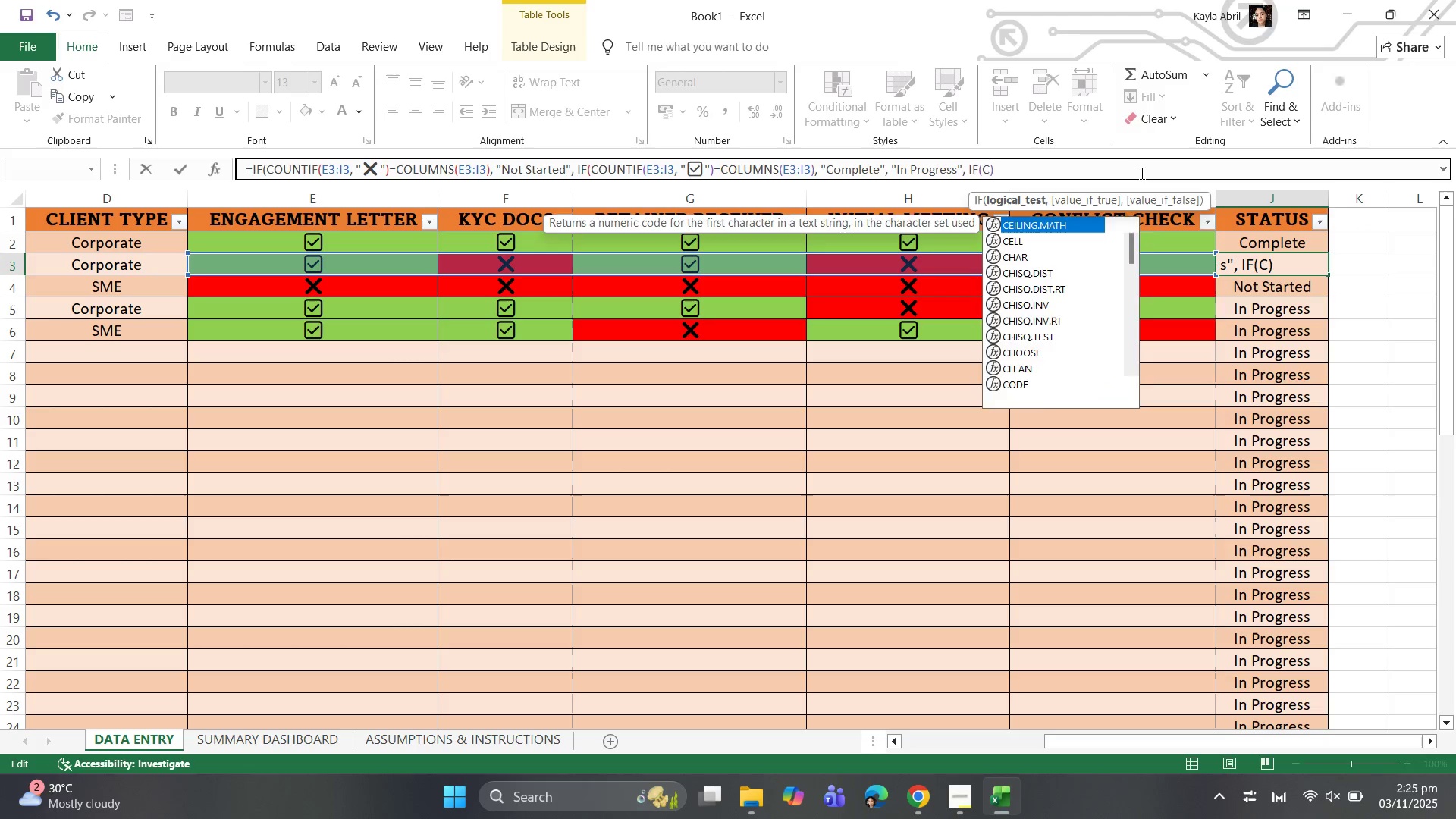 
key(Backspace)
 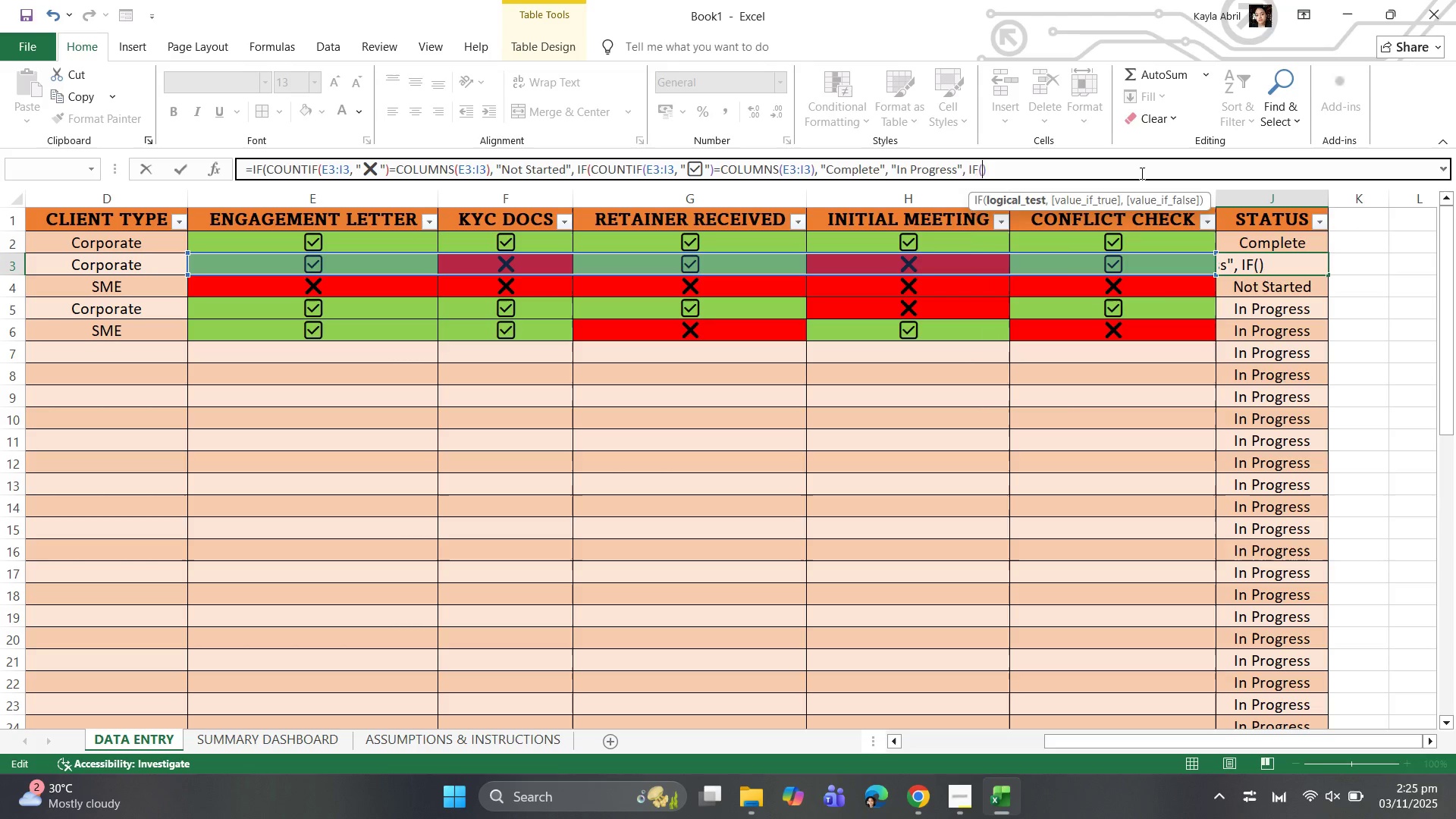 
key(Backspace)
 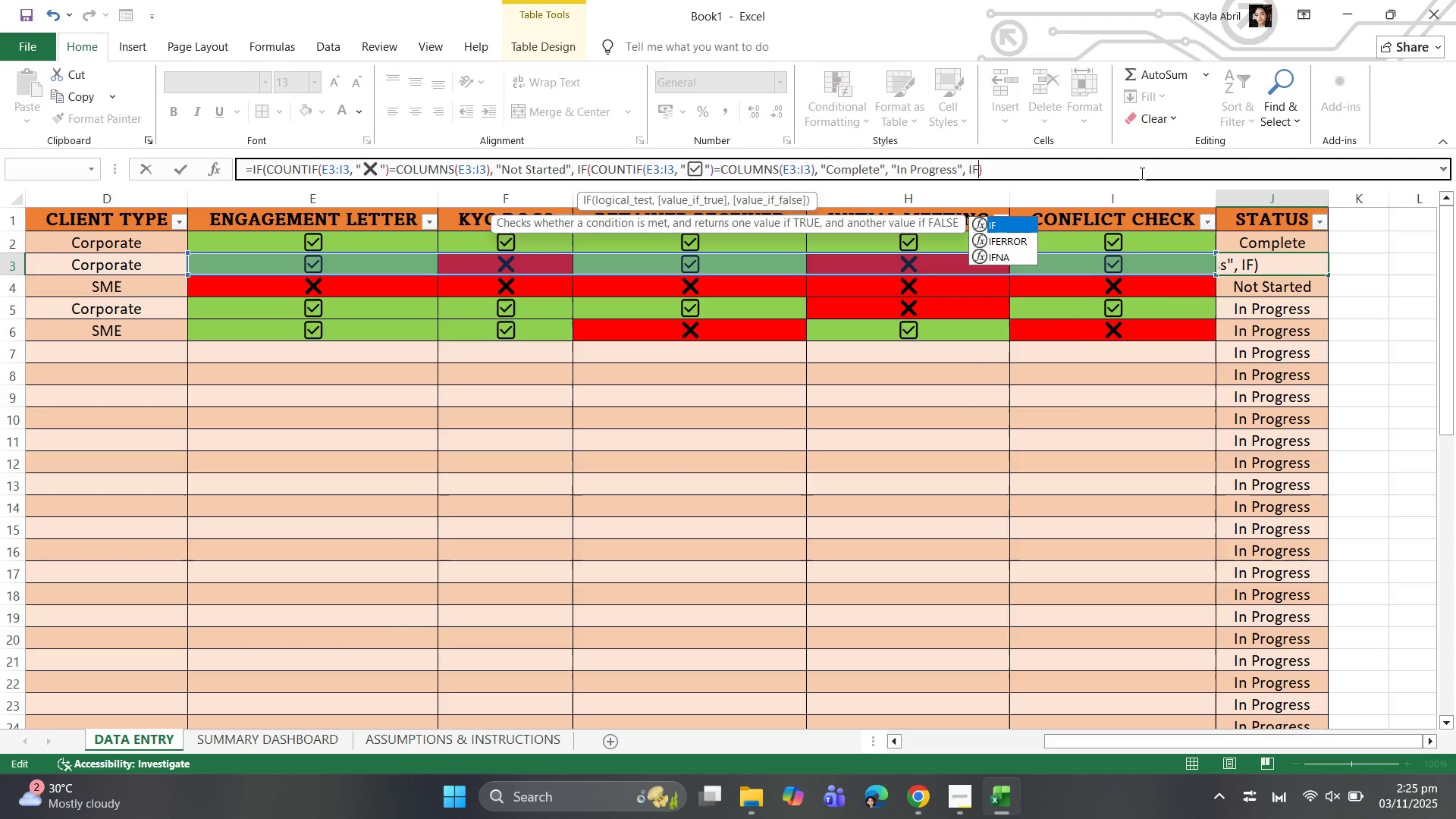 
key(Backspace)
 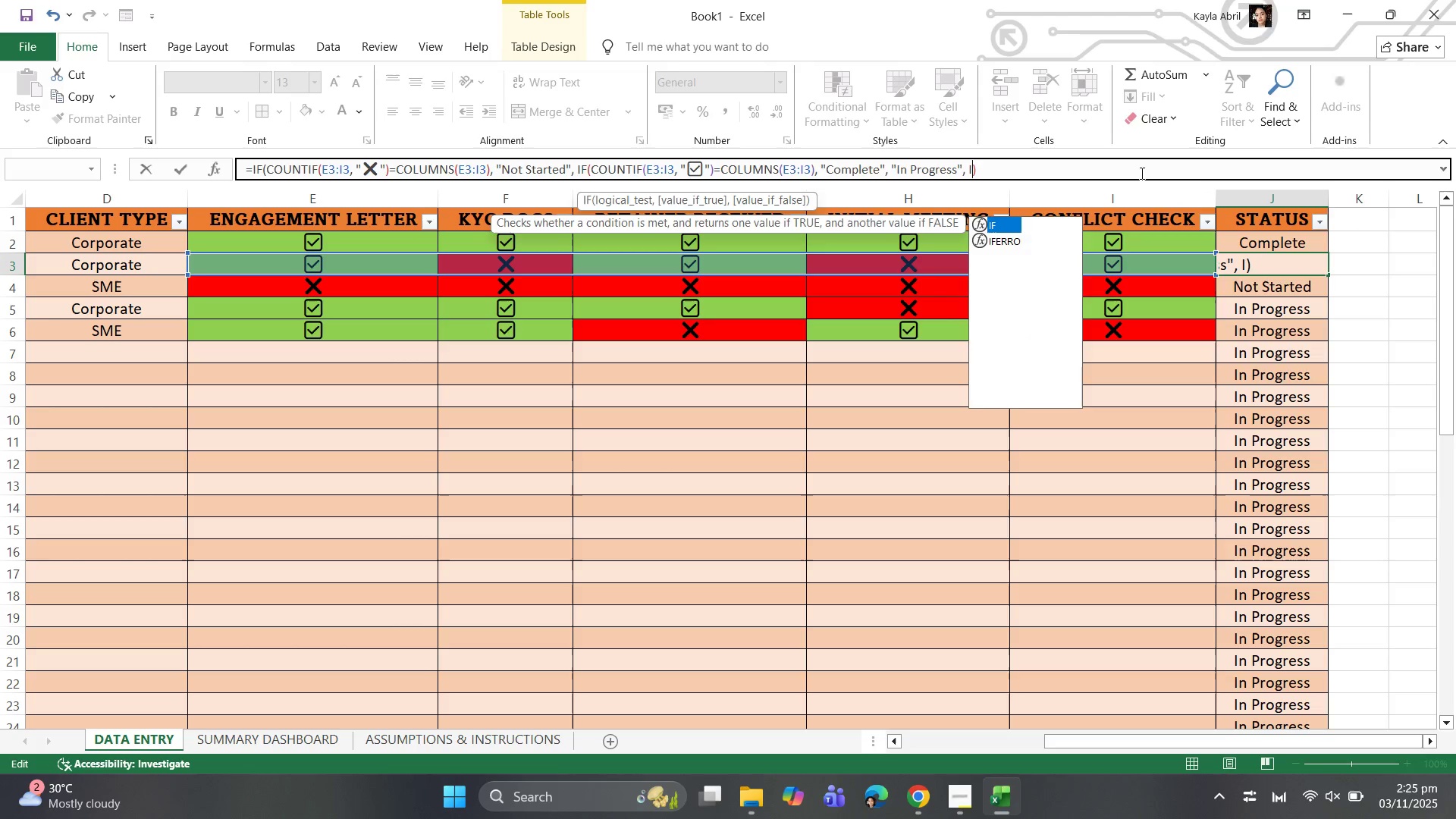 
key(Backspace)
 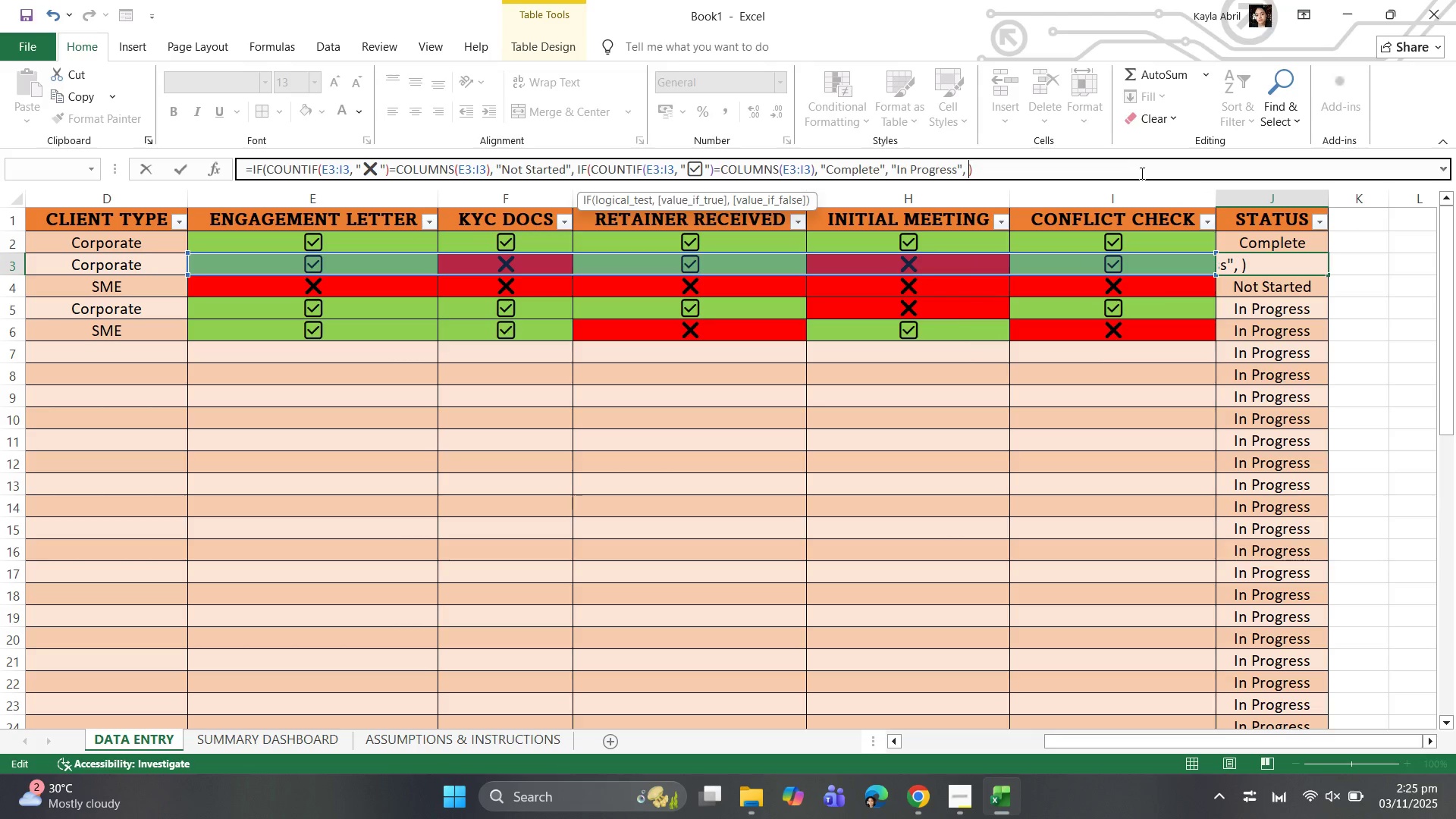 
key(Backspace)
 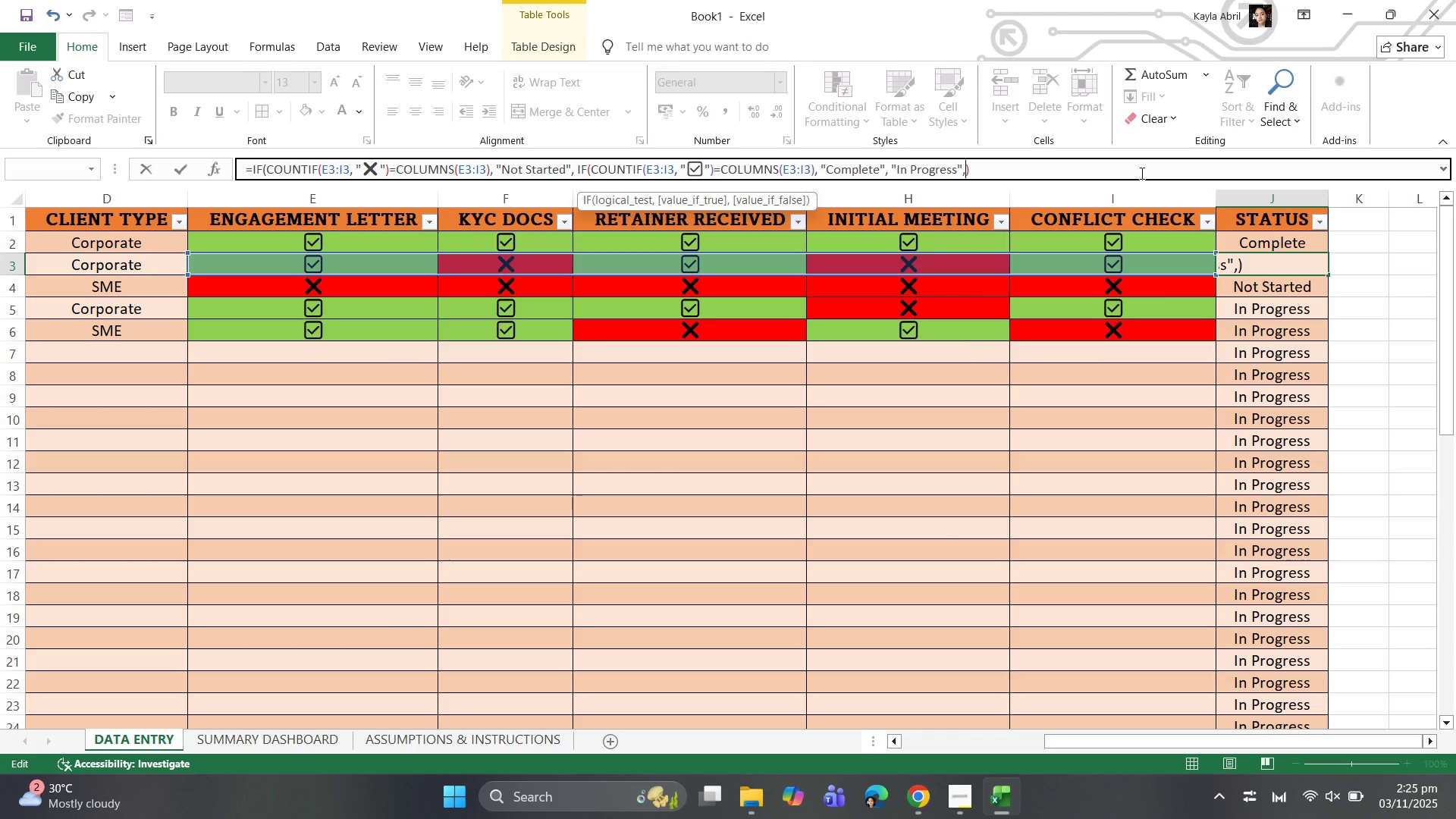 
key(Backspace)
 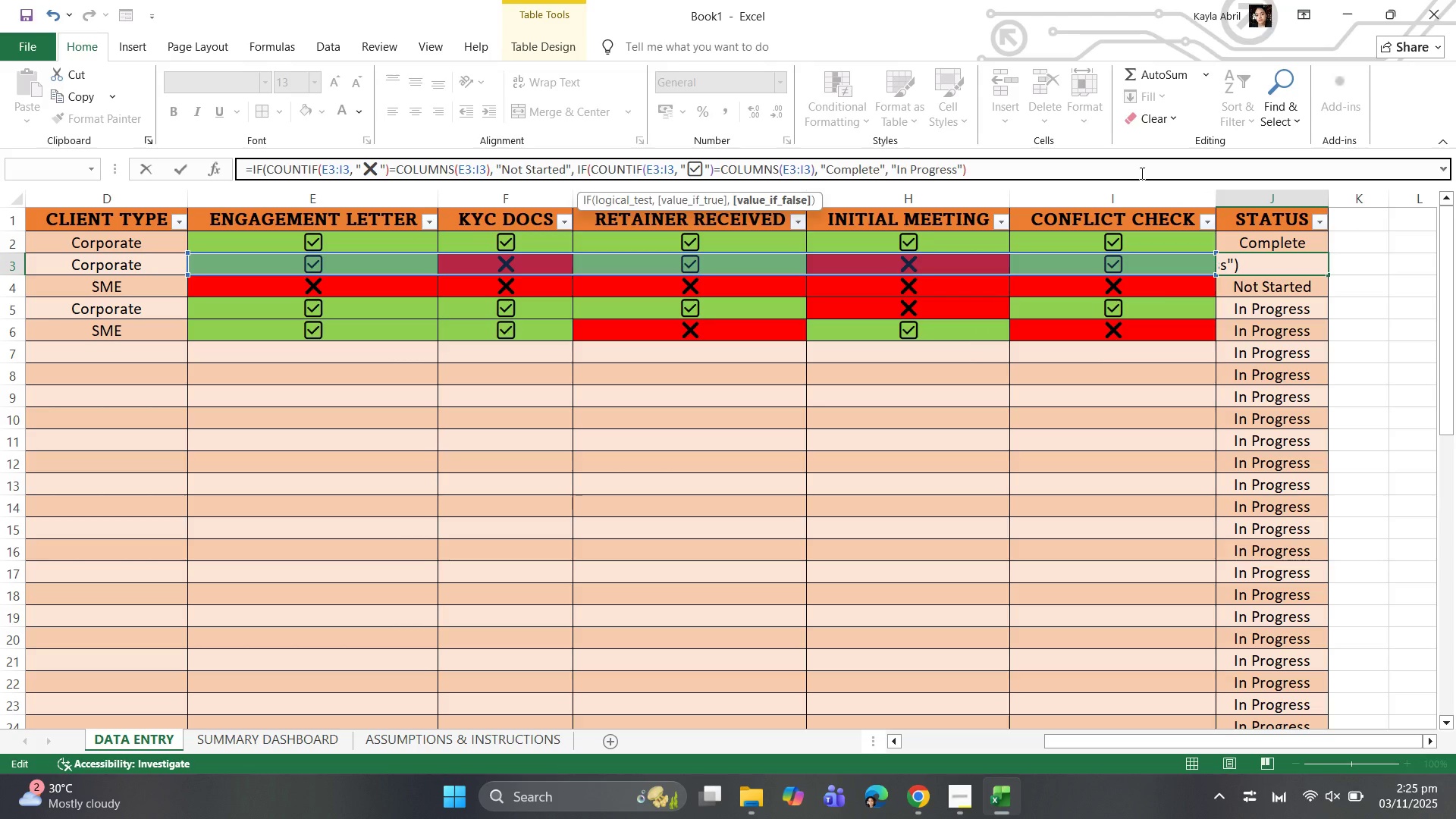 
key(Shift+0)
 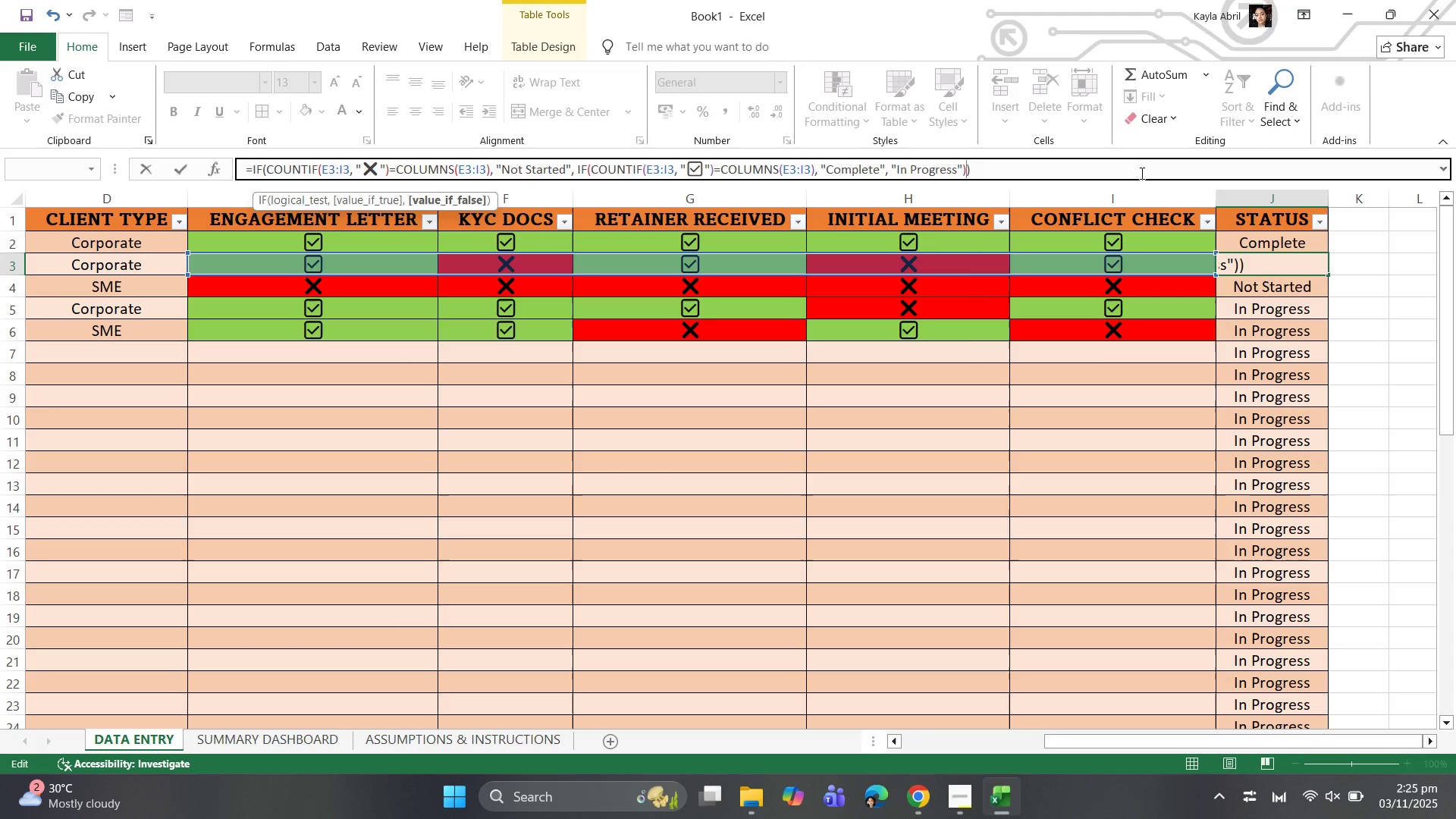 
key(Enter)
 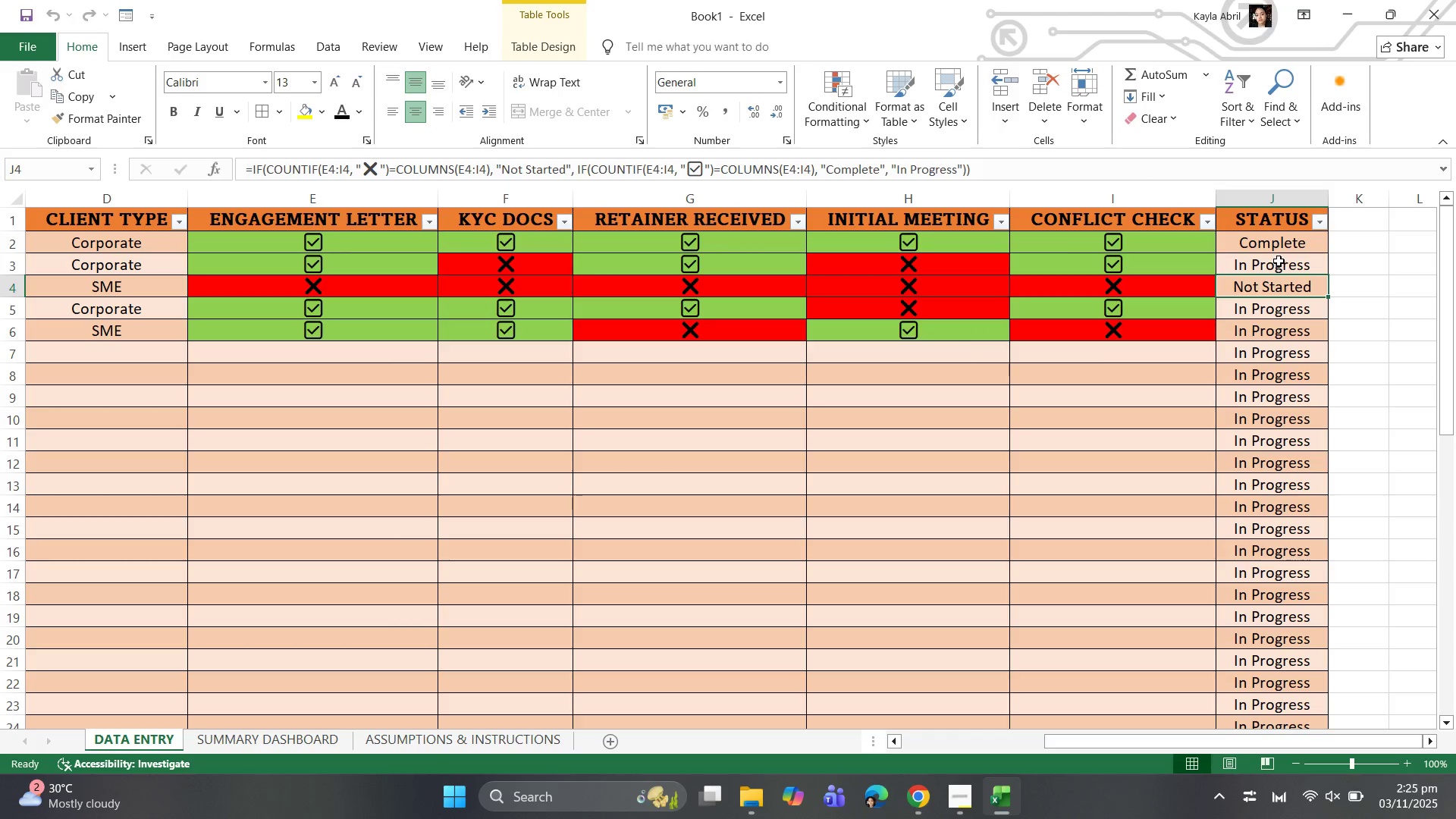 
left_click([1267, 248])
 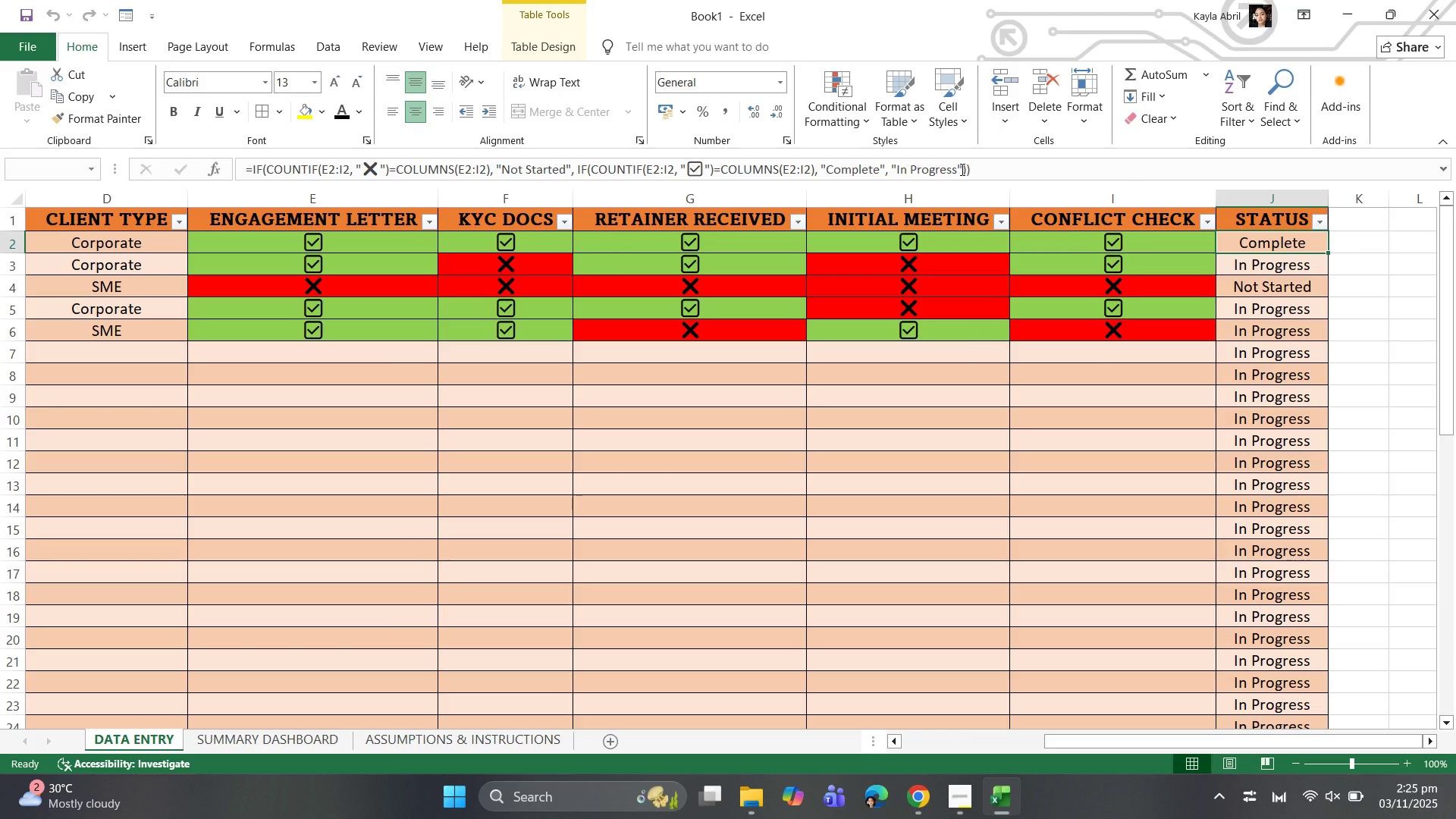 
left_click([961, 169])
 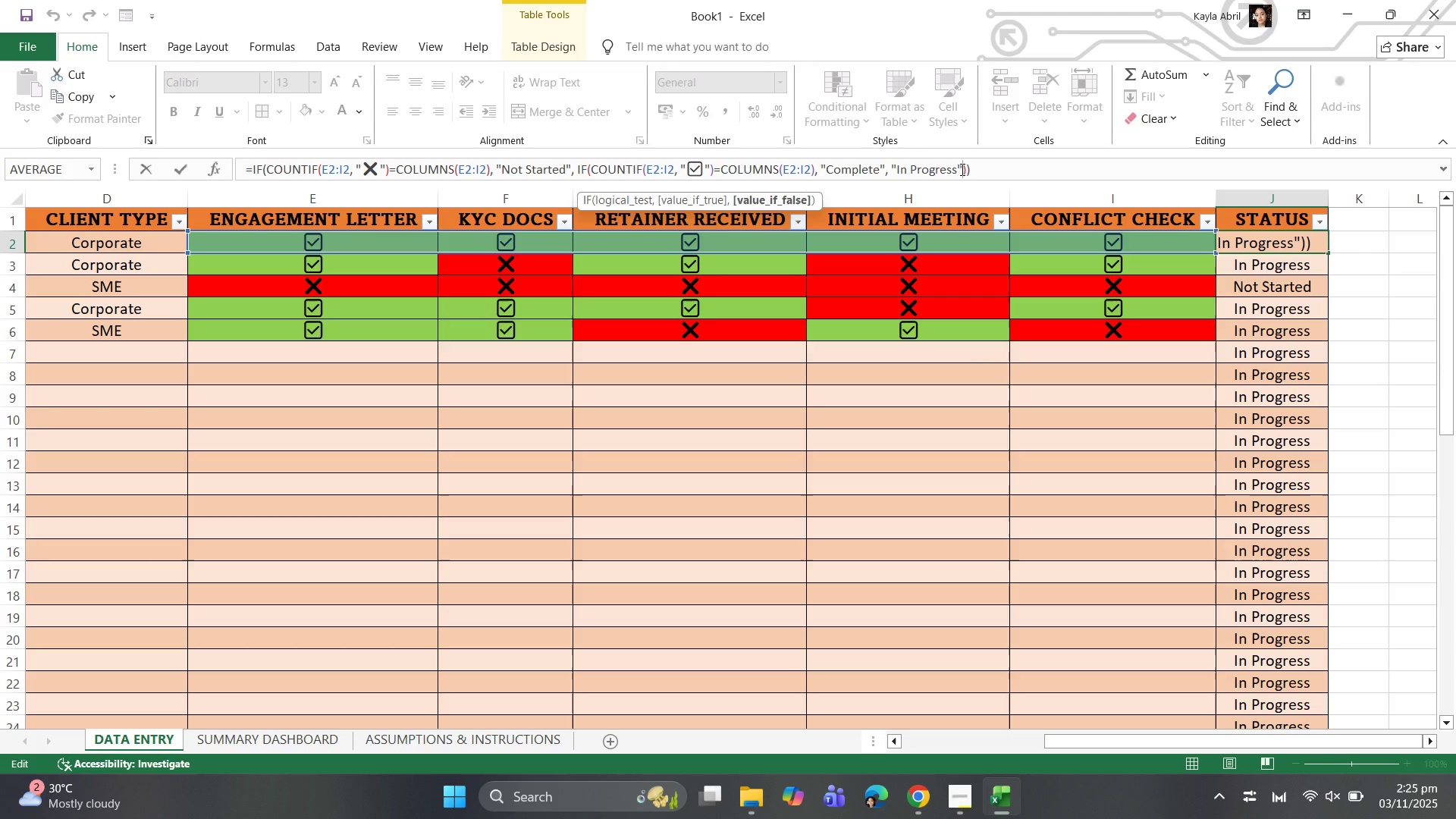 
key(Space)
 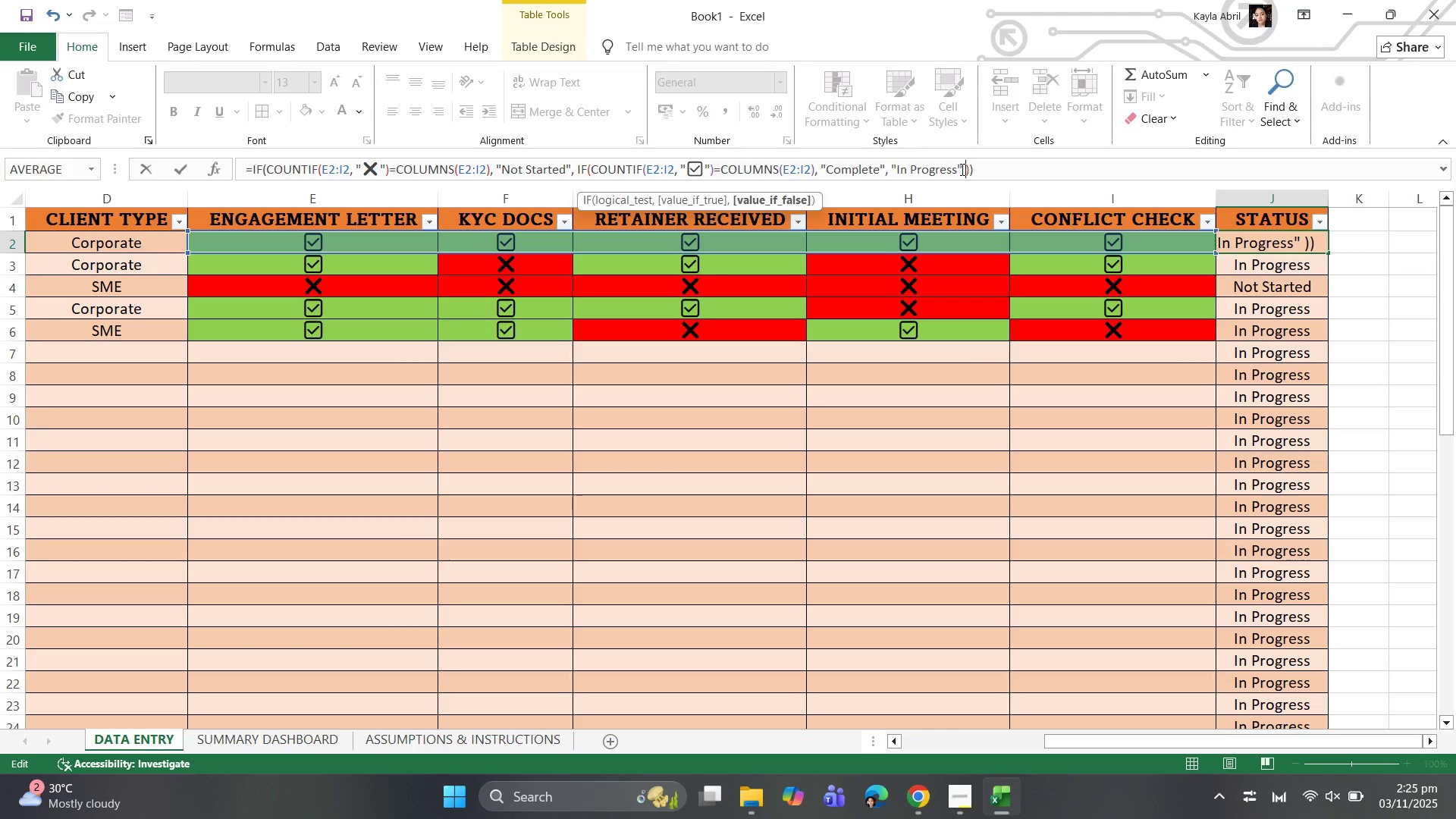 
key(Backspace)
 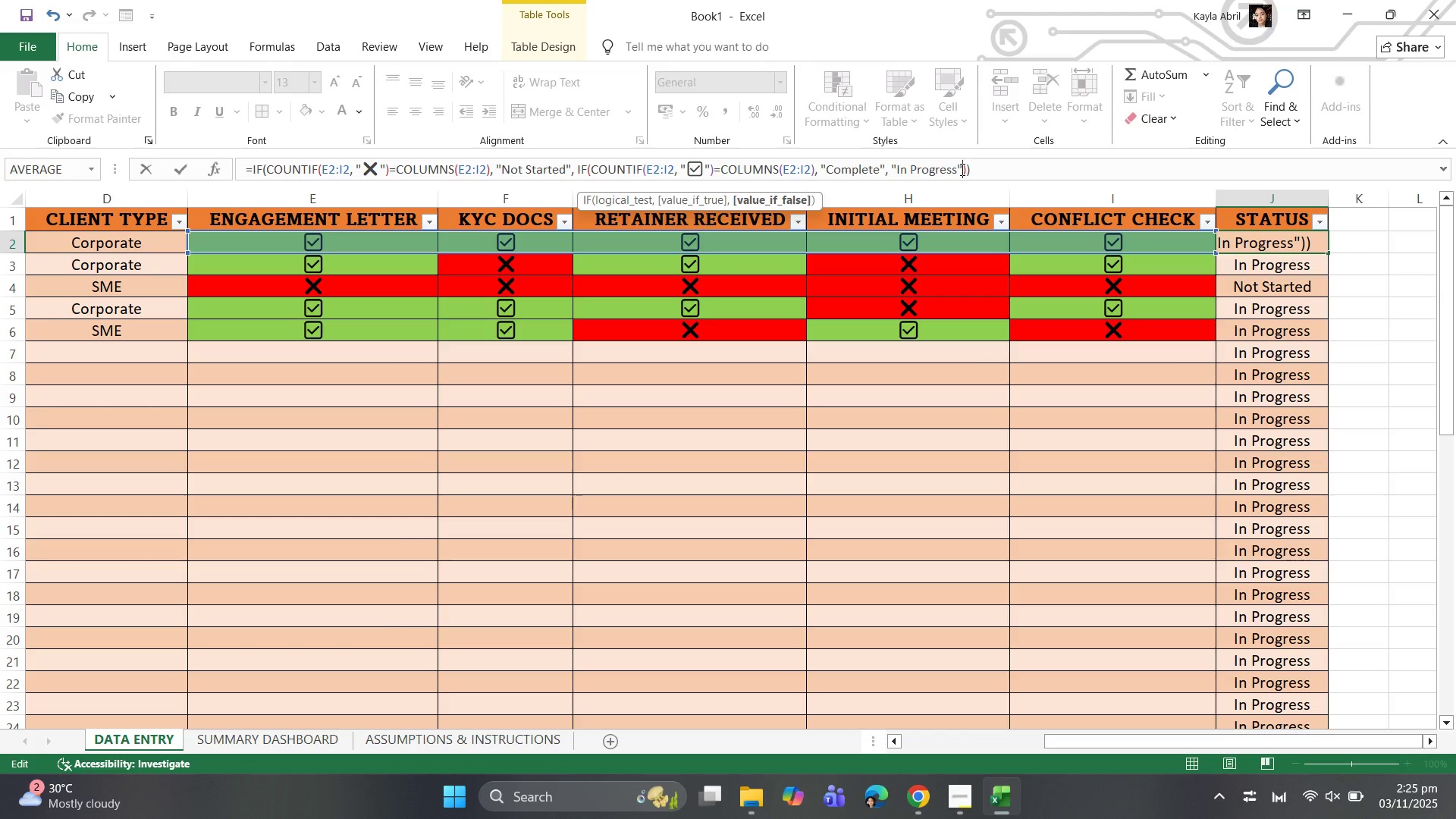 
key(ArrowRight)
 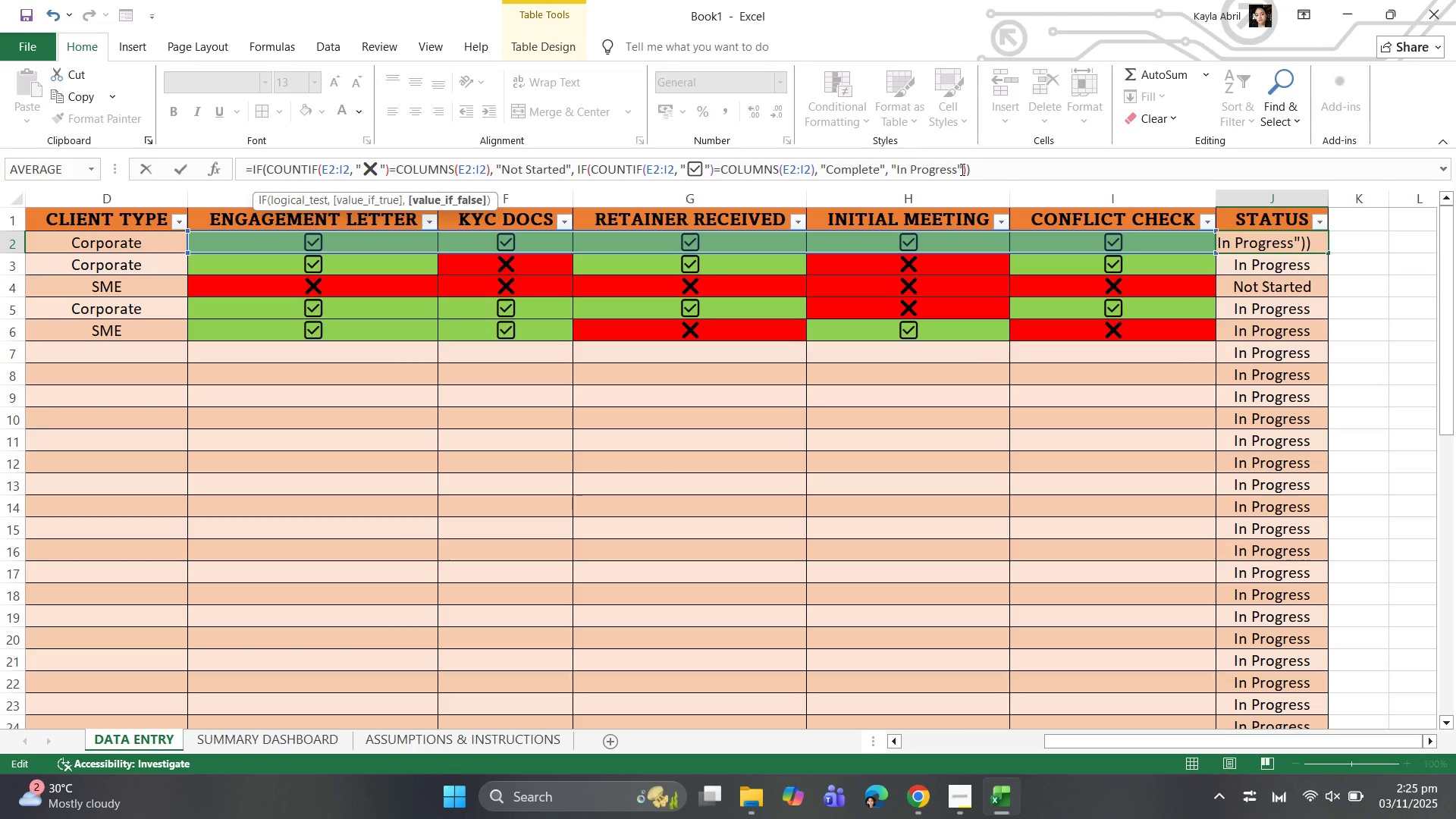 
key(ArrowLeft)
 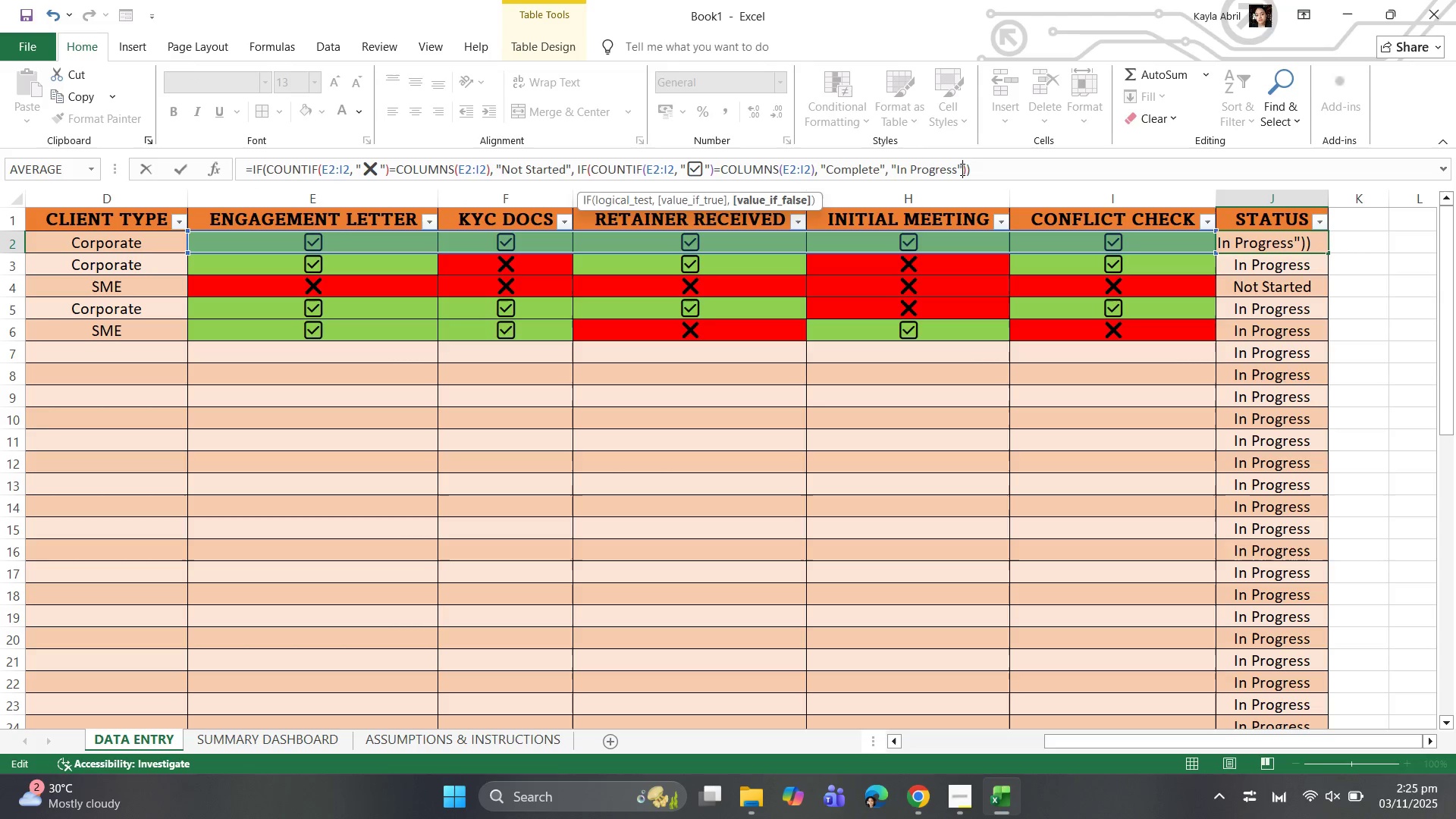 
type(, IF(COUNTA)
 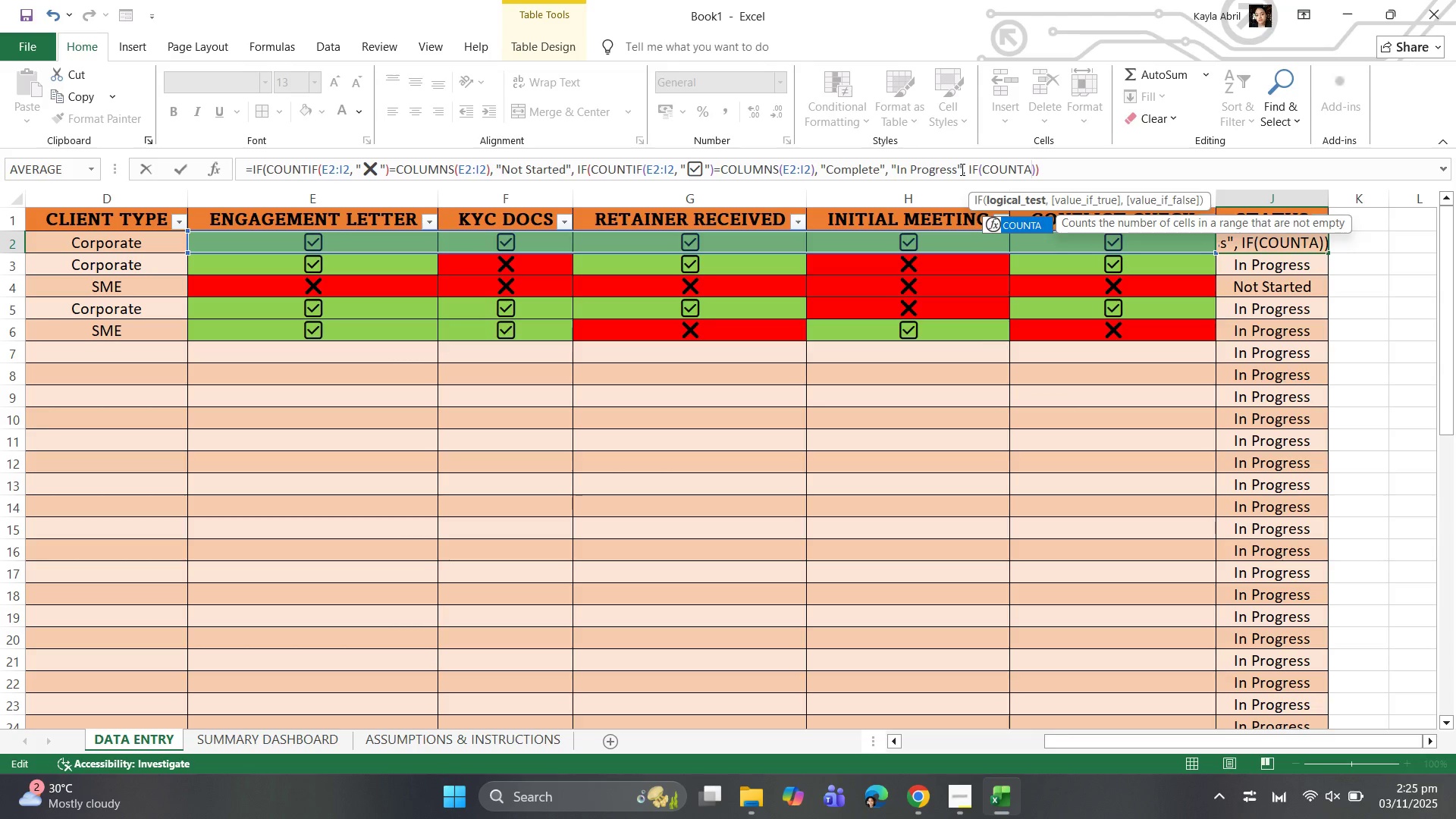 
wait(6.57)
 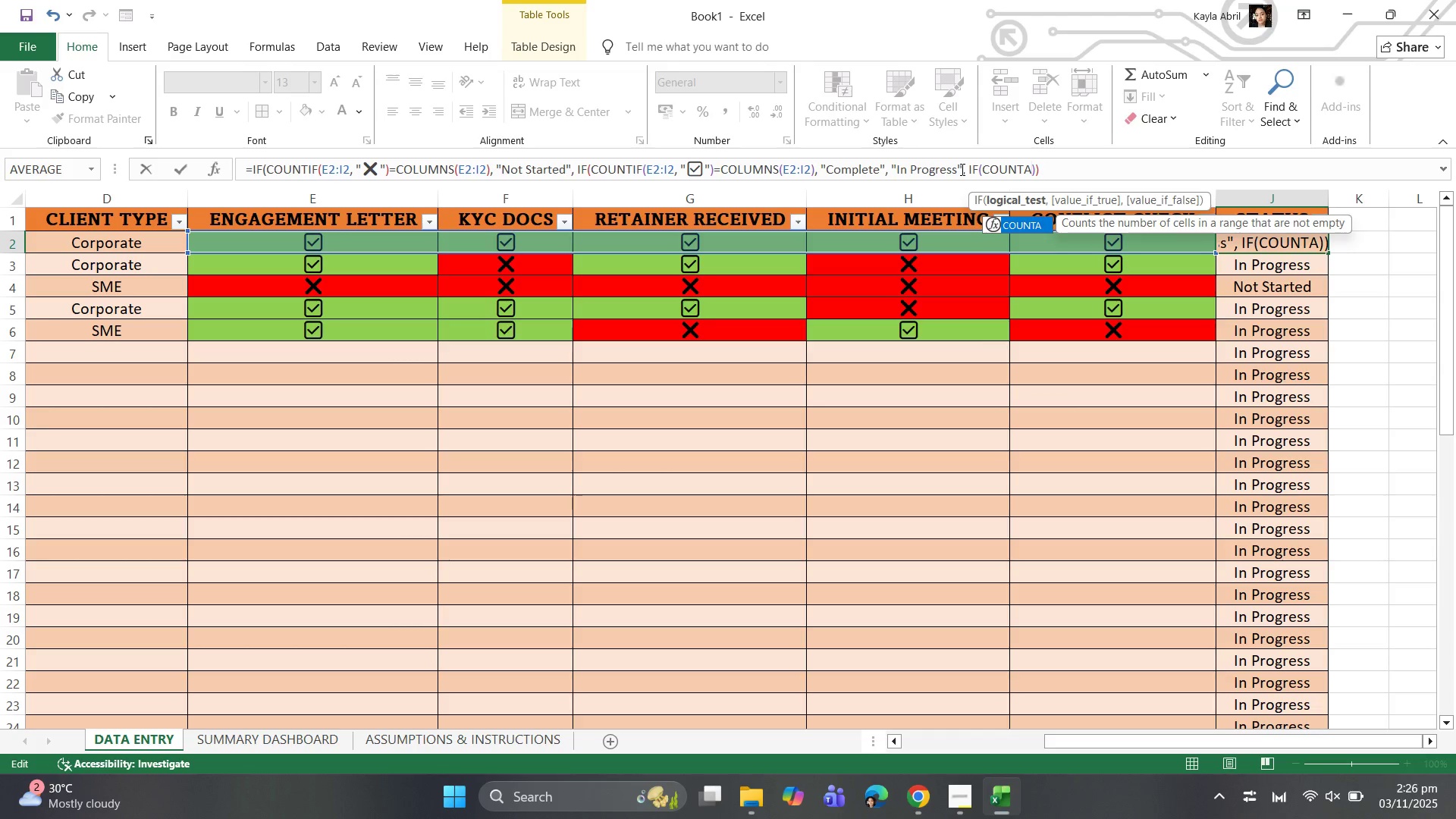 
type((E2:I2)
 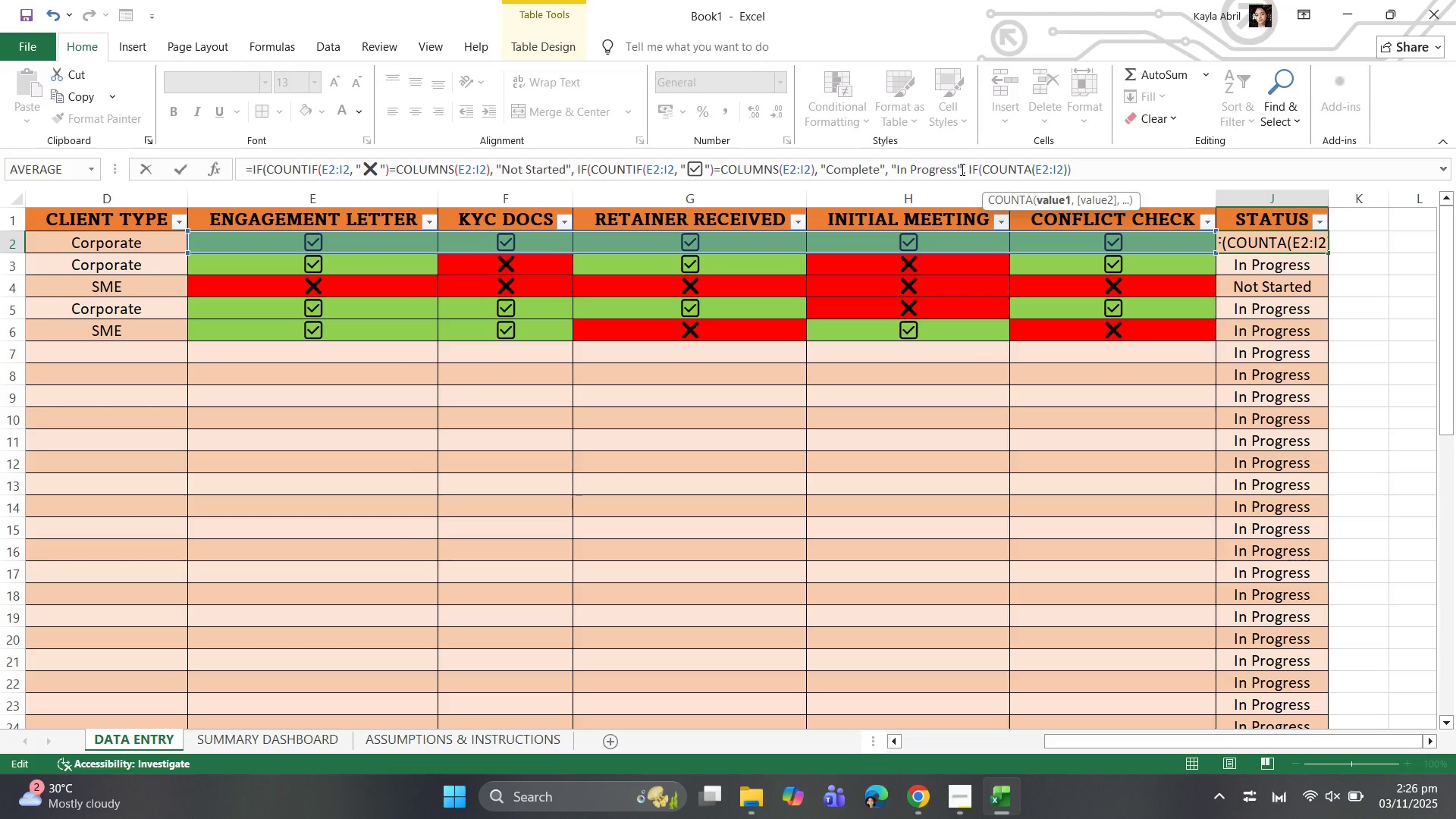 
type()=0, "Not Startw)
key(Backspace)
type(ed")
 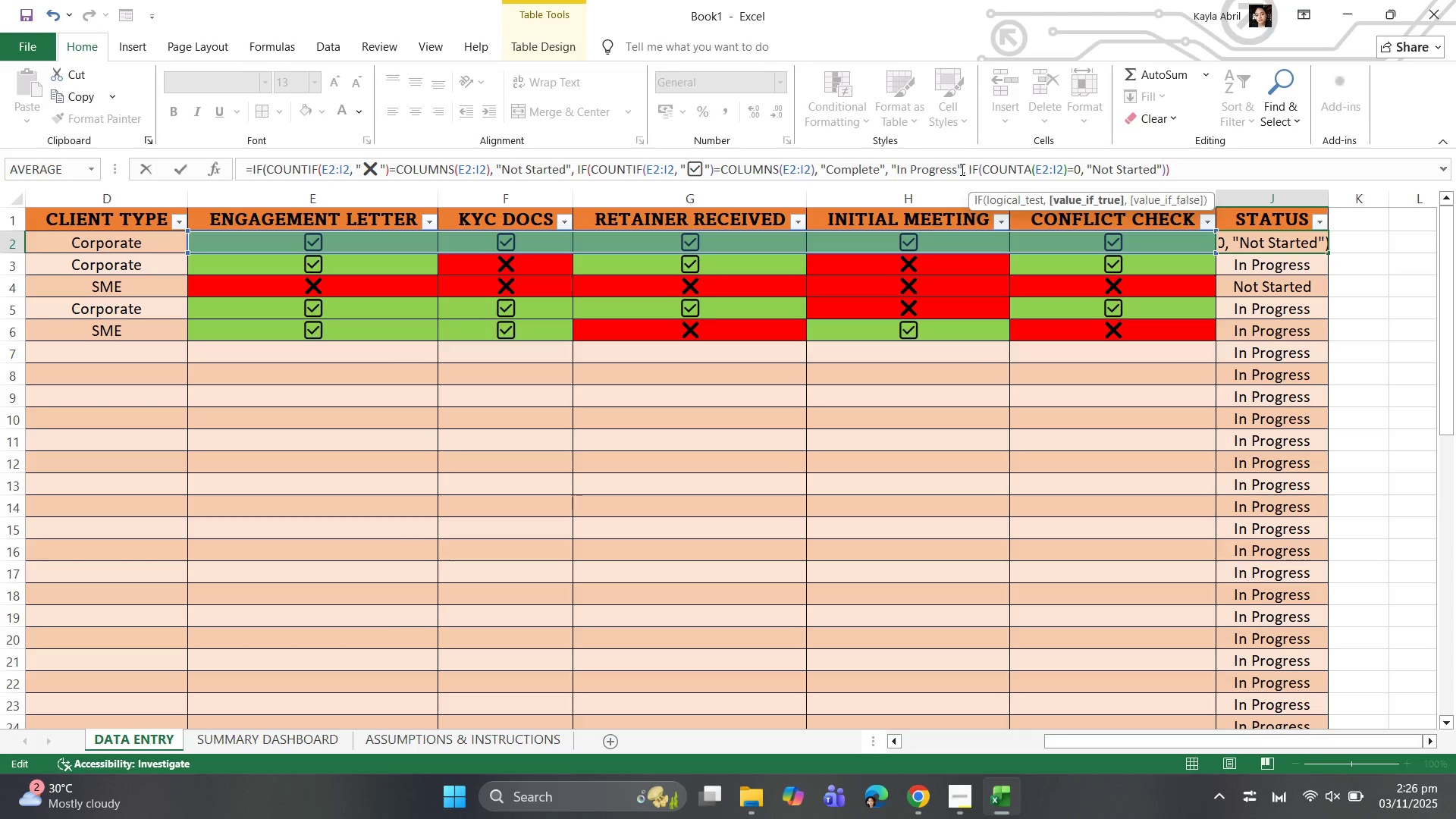 
key(Enter)
 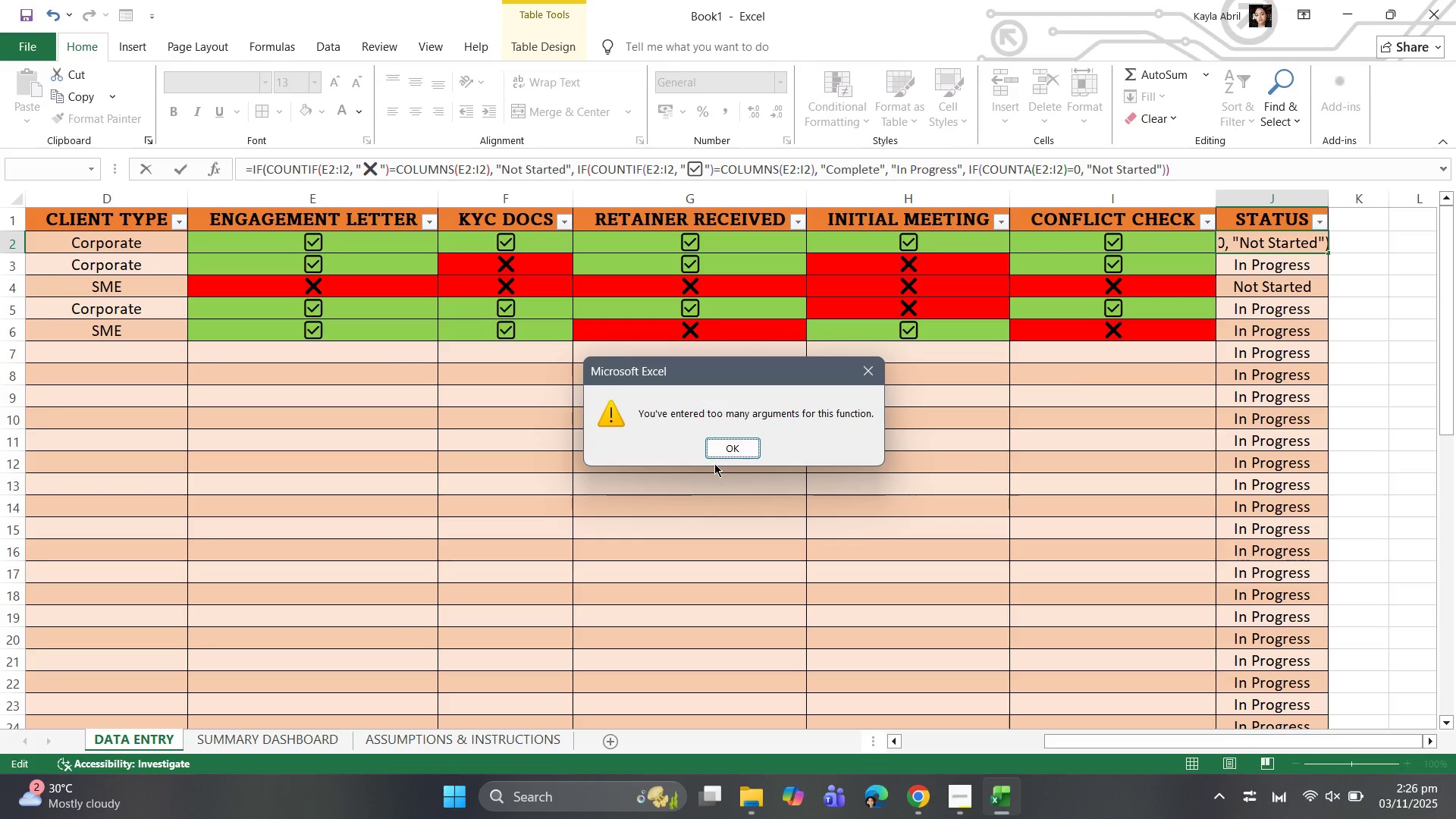 
left_click([735, 446])
 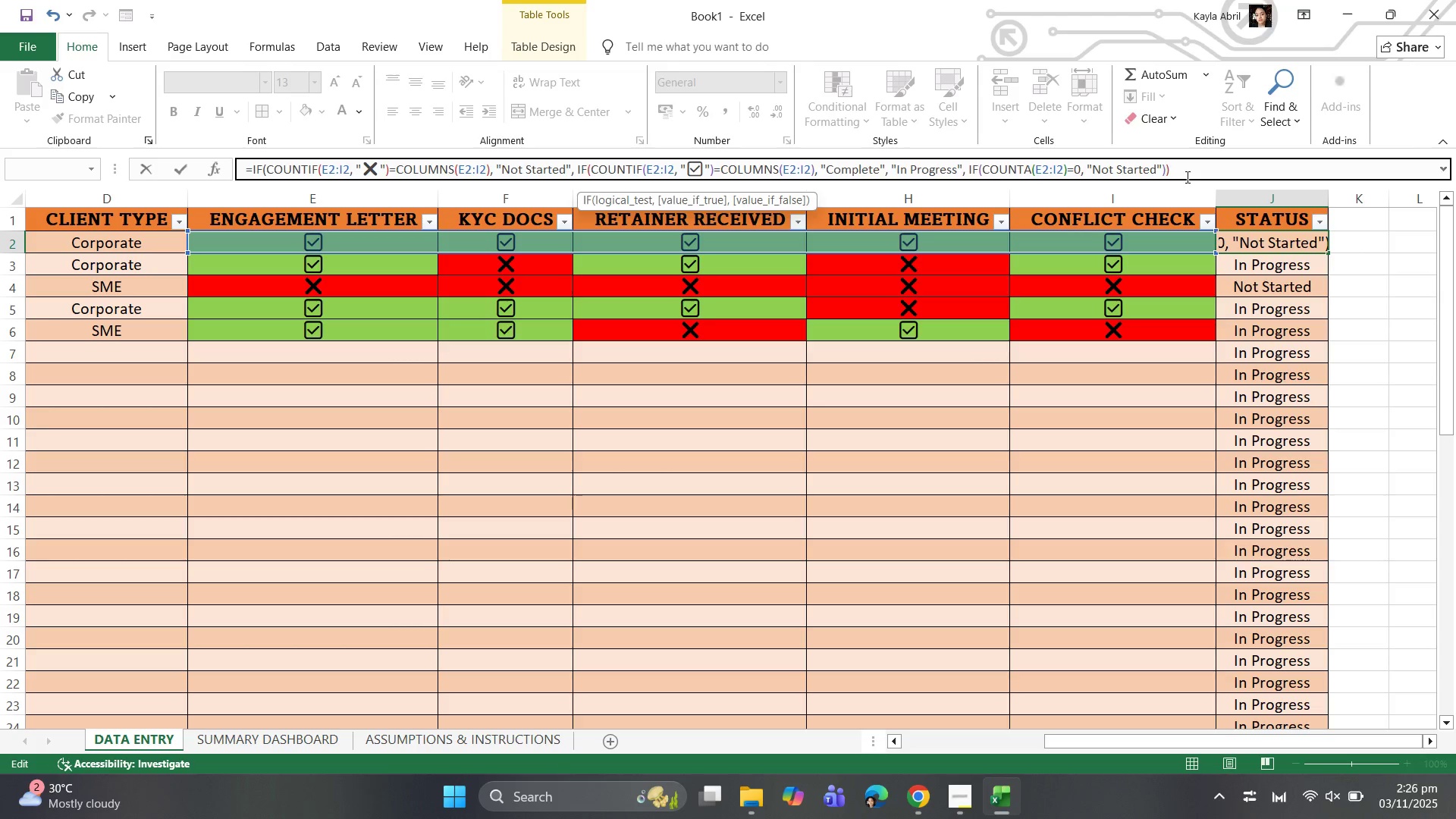 
wait(5.68)
 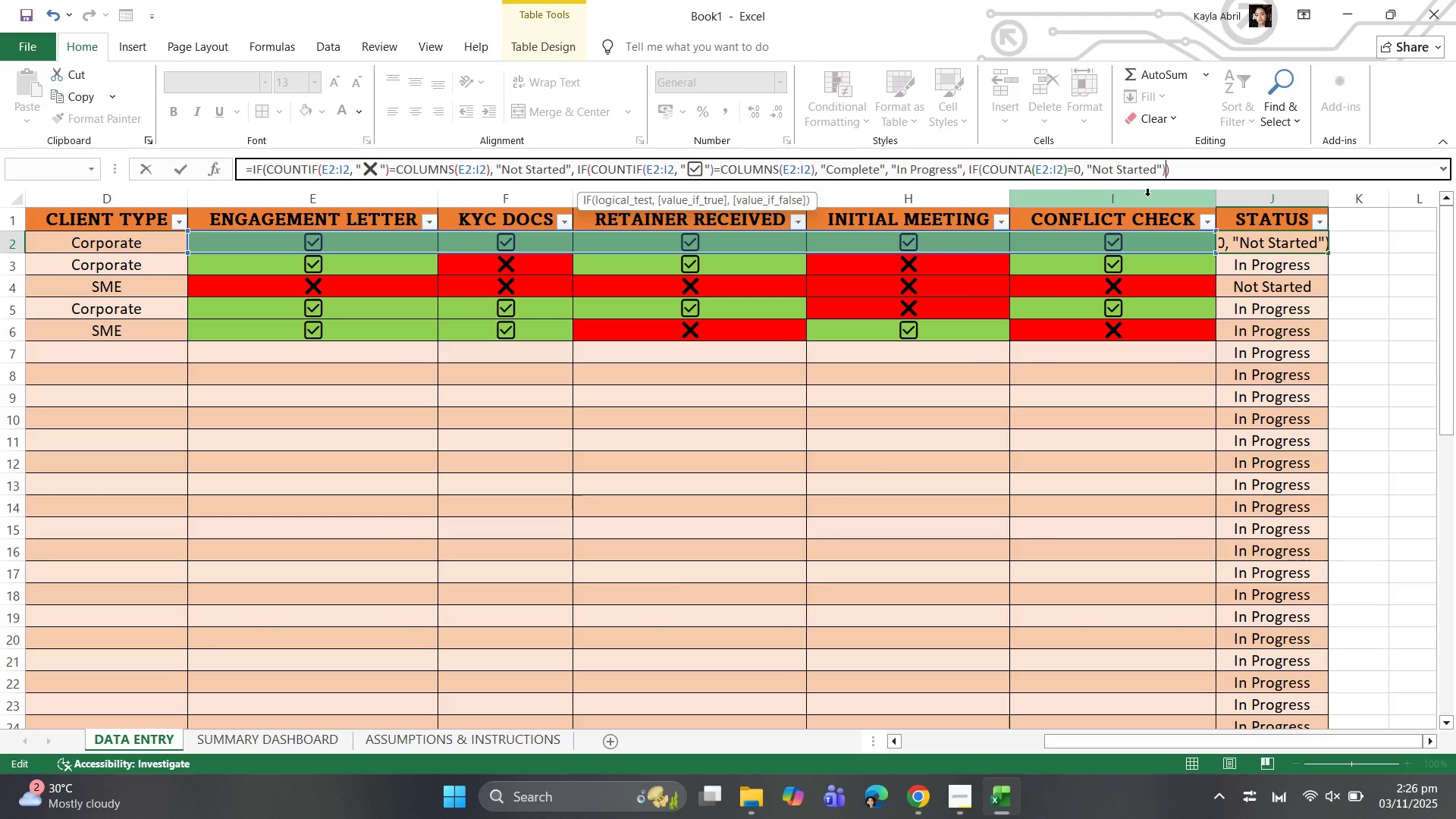 
hold_key(key=Backspace, duration=1.5)
 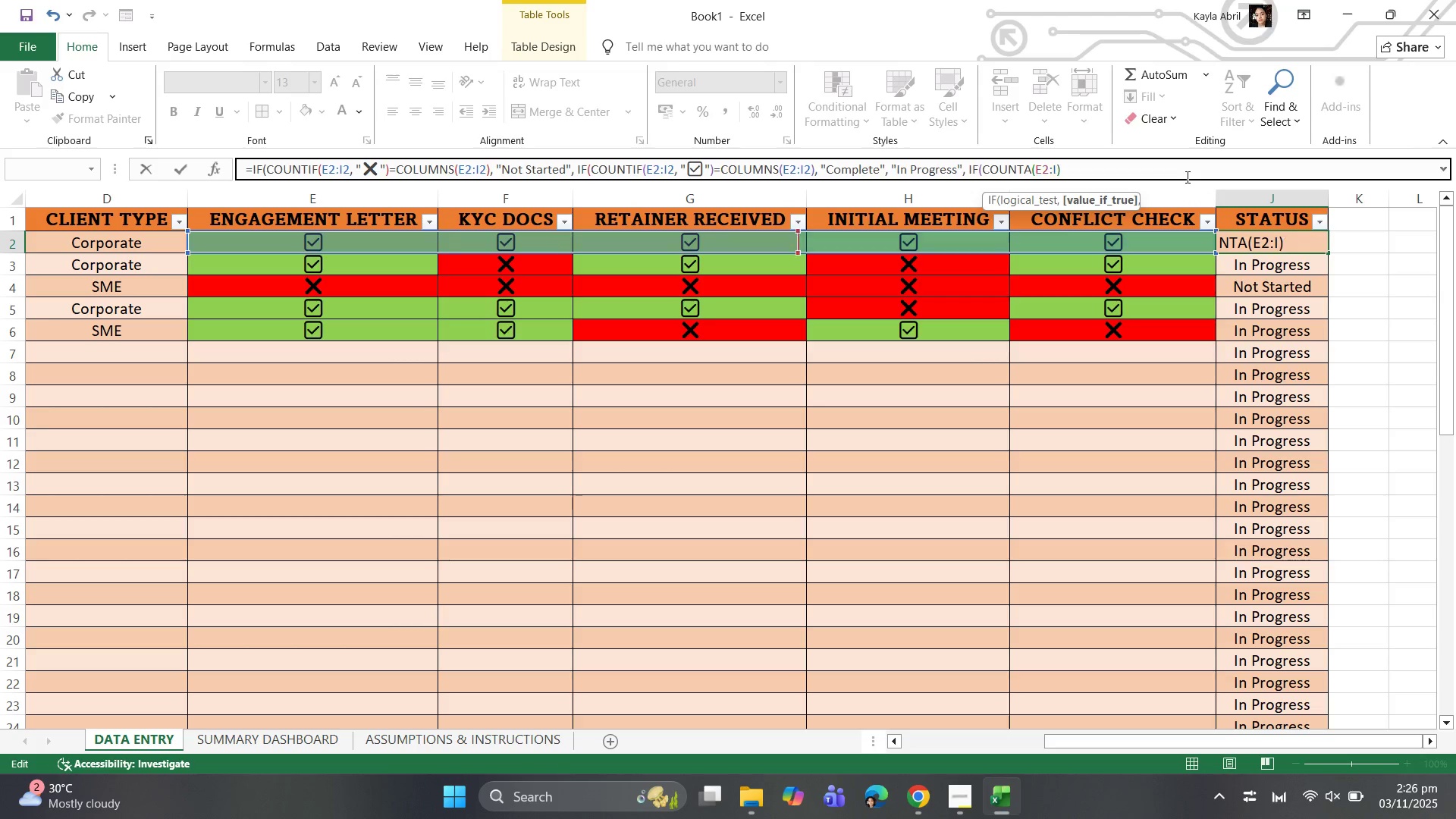 
key(Backspace)
 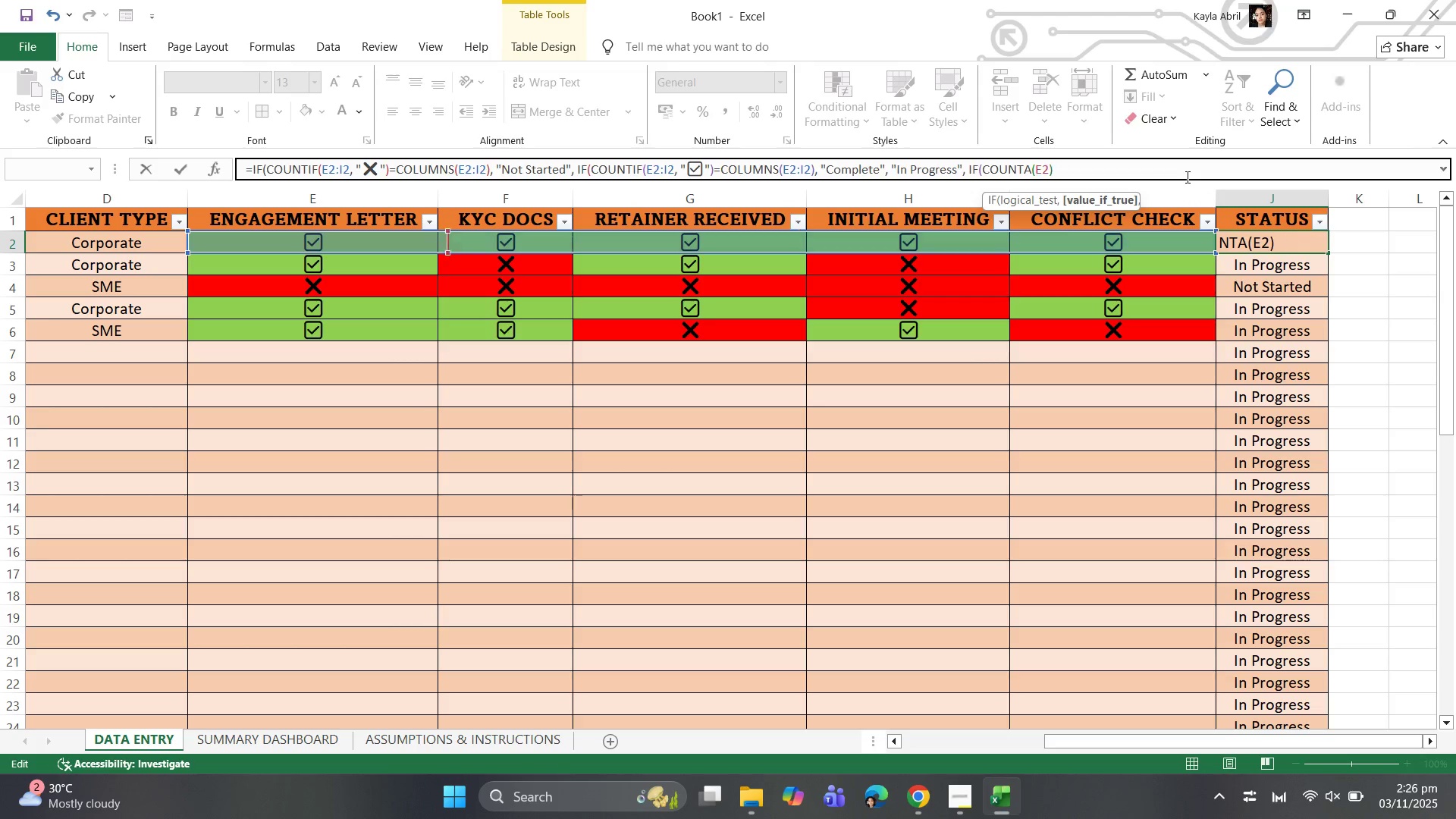 
key(Backspace)
 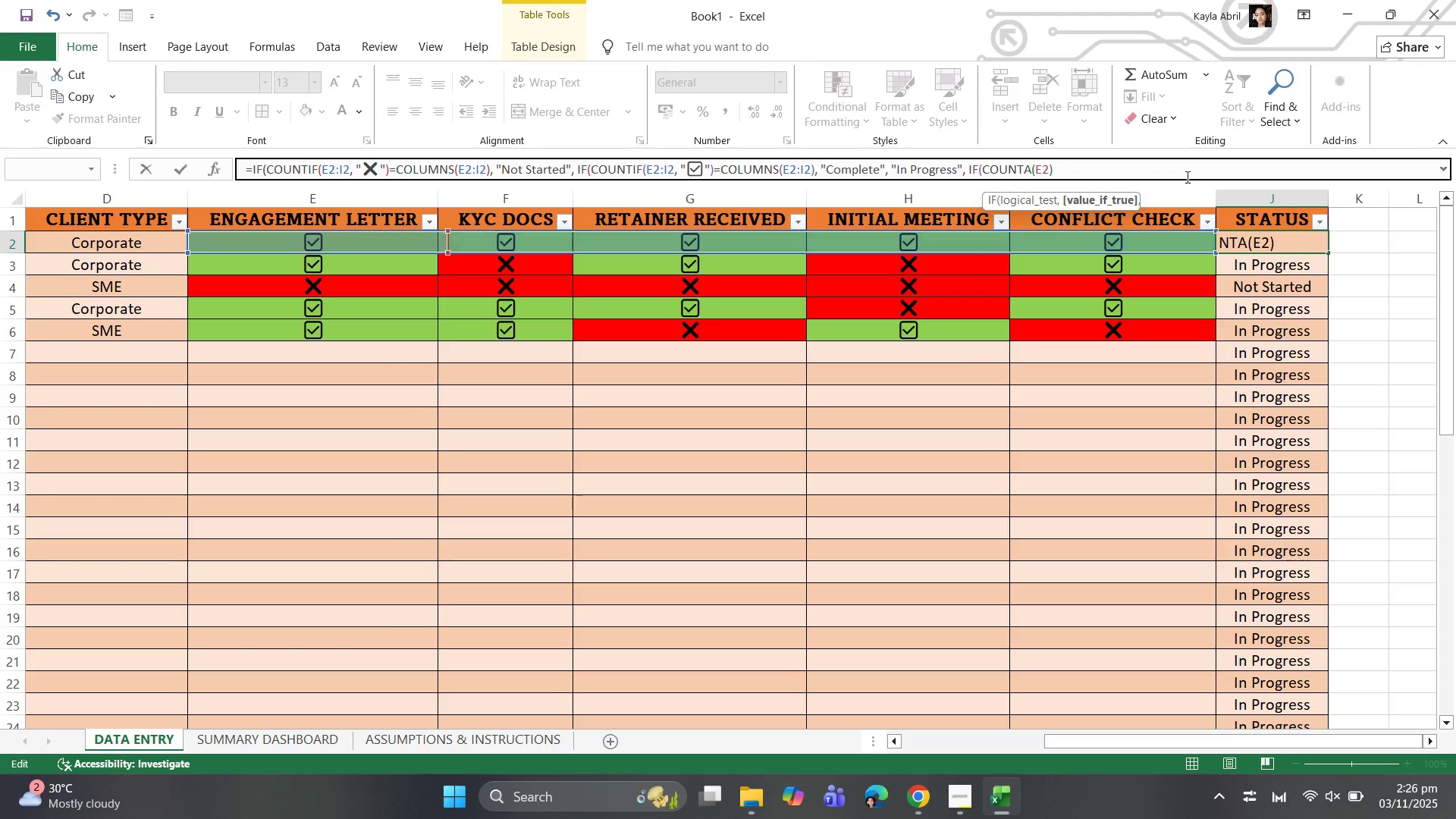 
key(Backspace)
 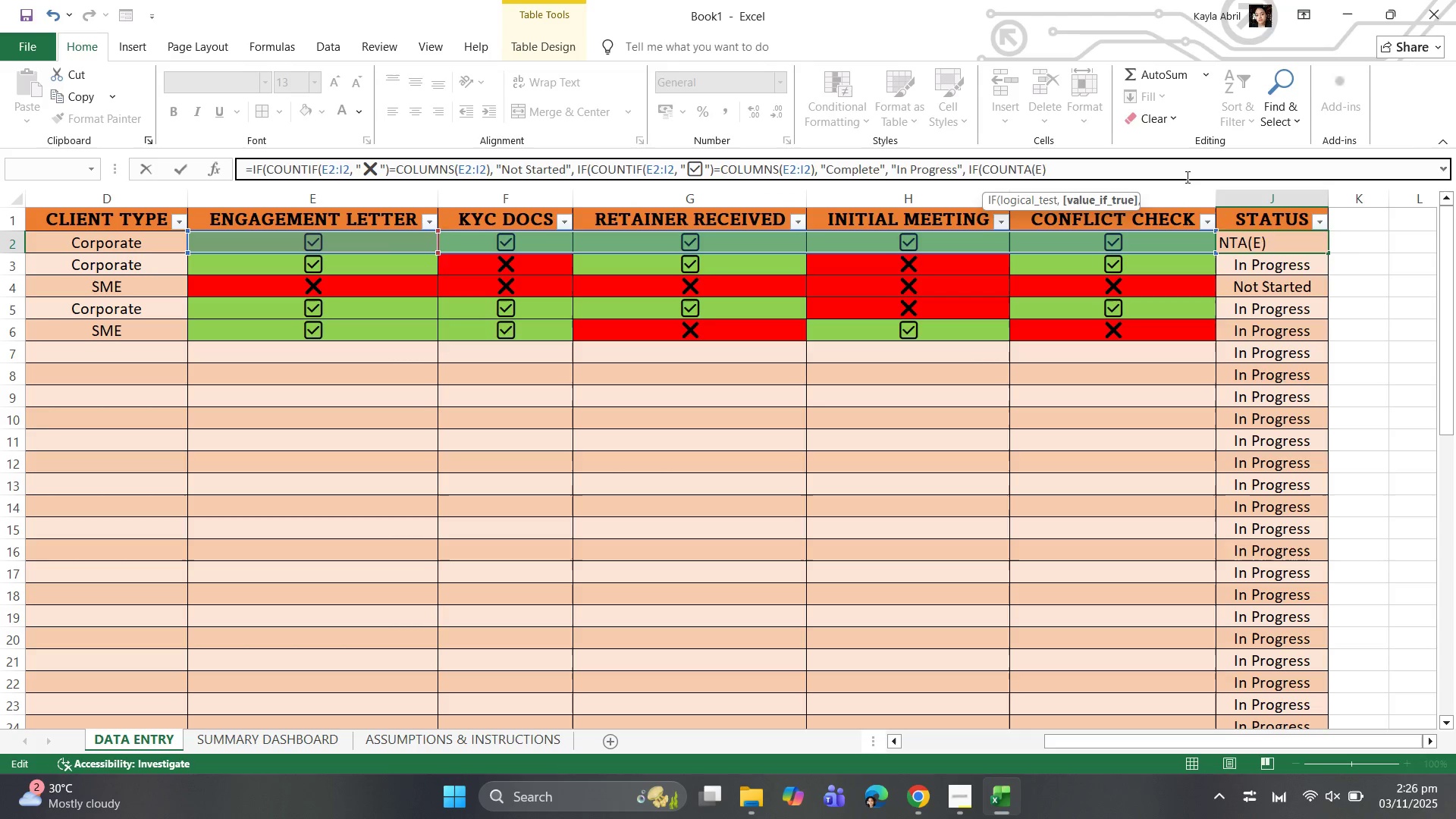 
key(Backspace)
 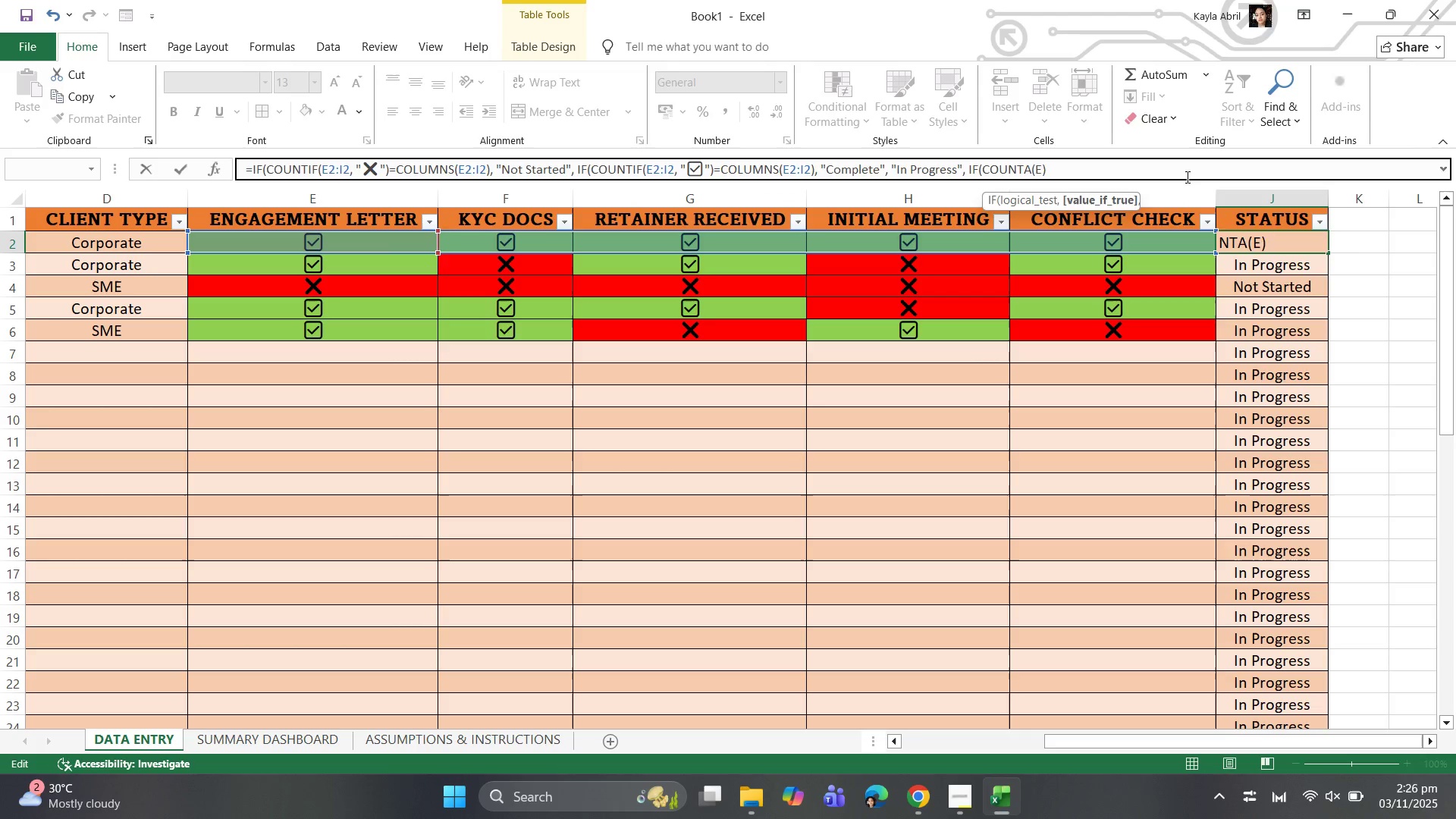 
key(Backspace)
 